 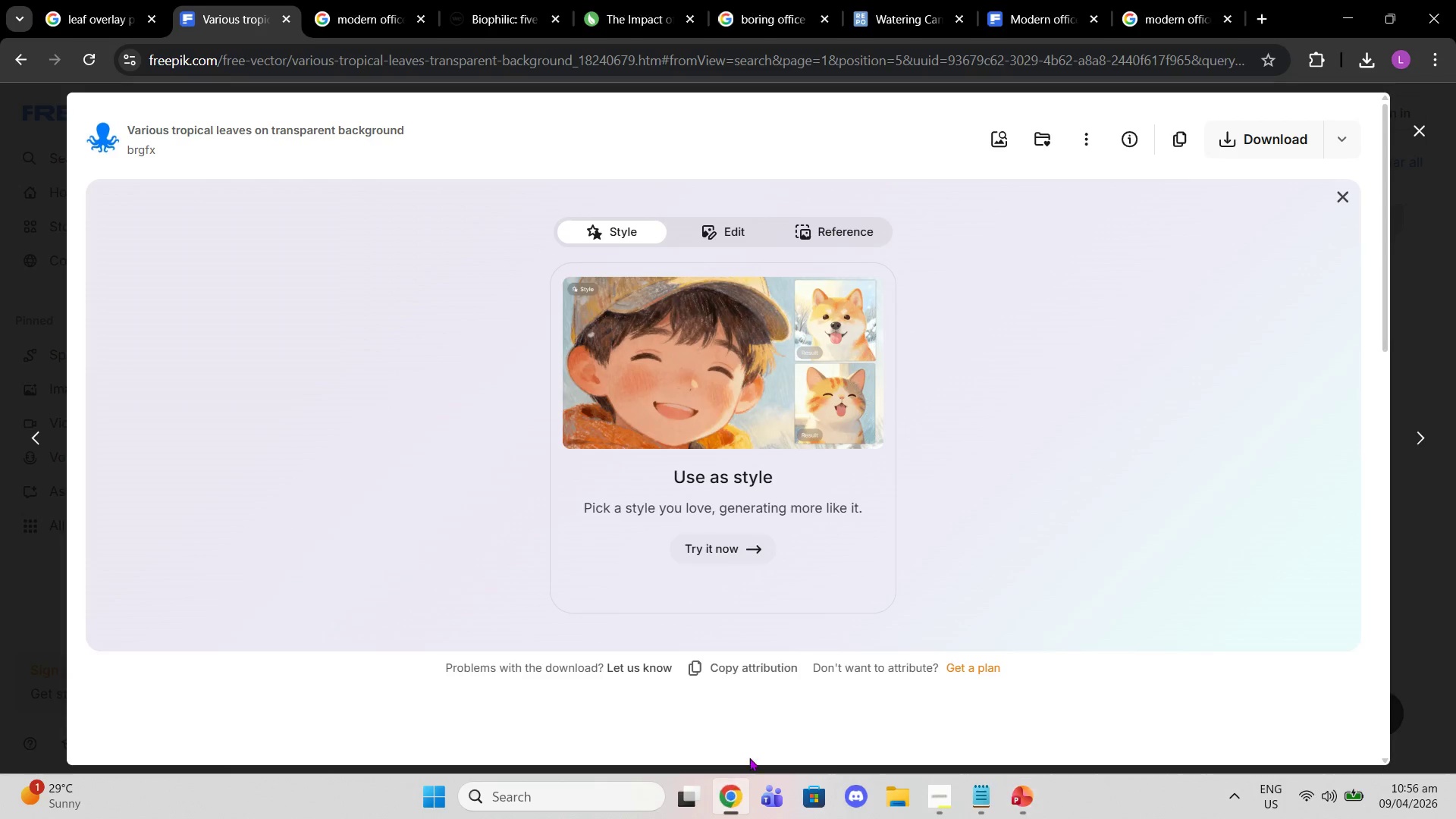 
left_click([837, 21])
 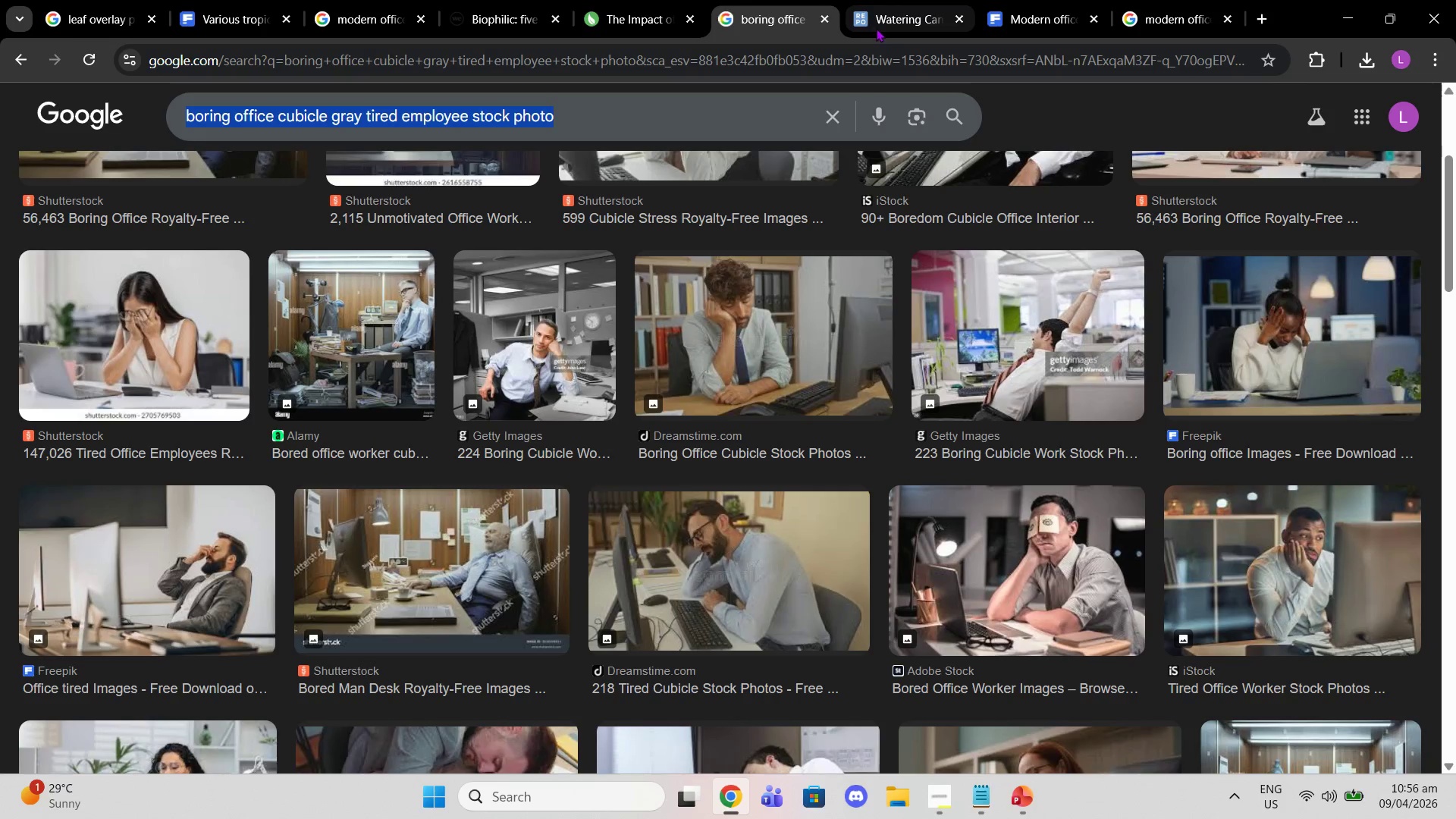 
left_click([883, 30])
 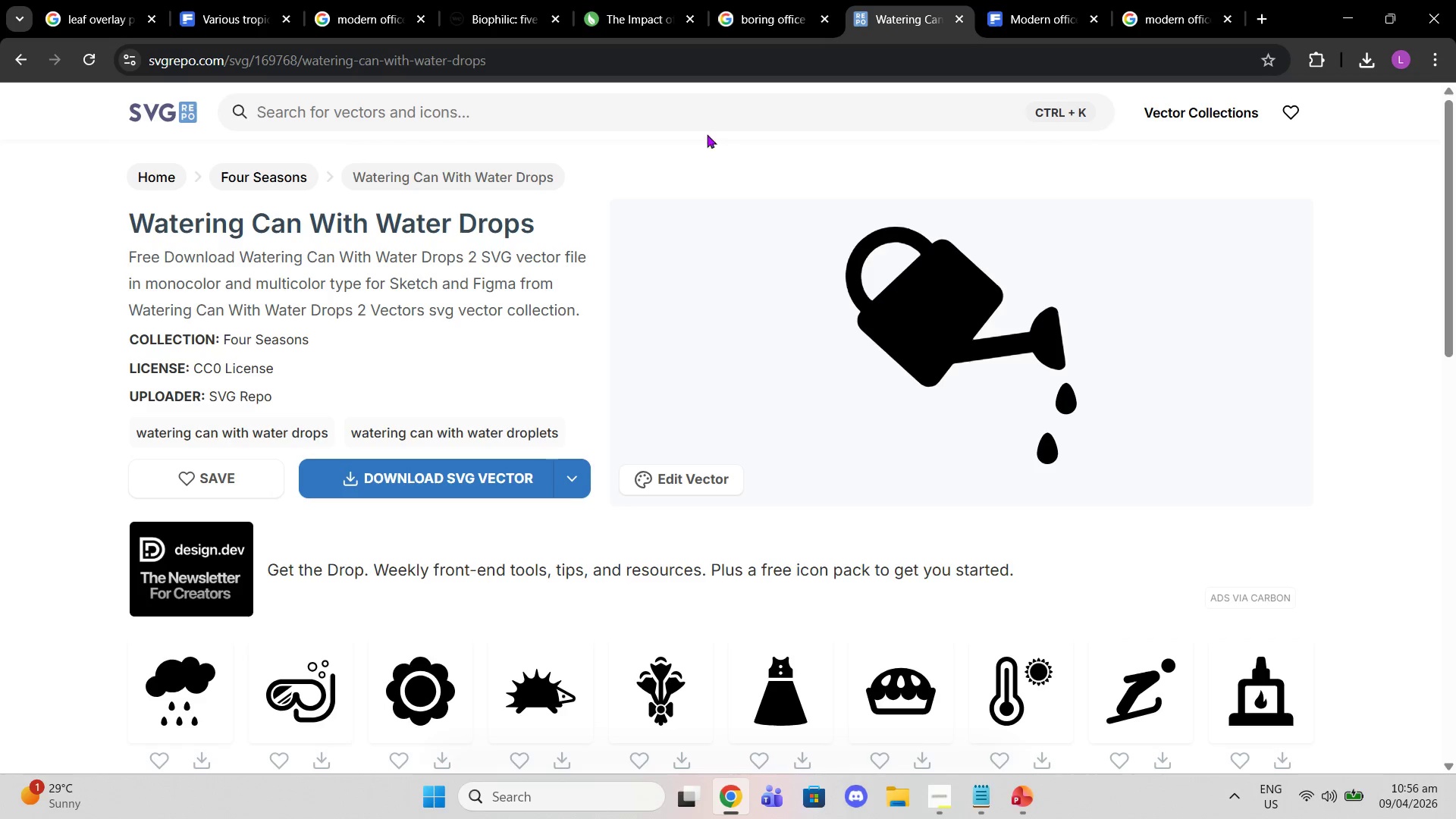 
left_click([672, 99])
 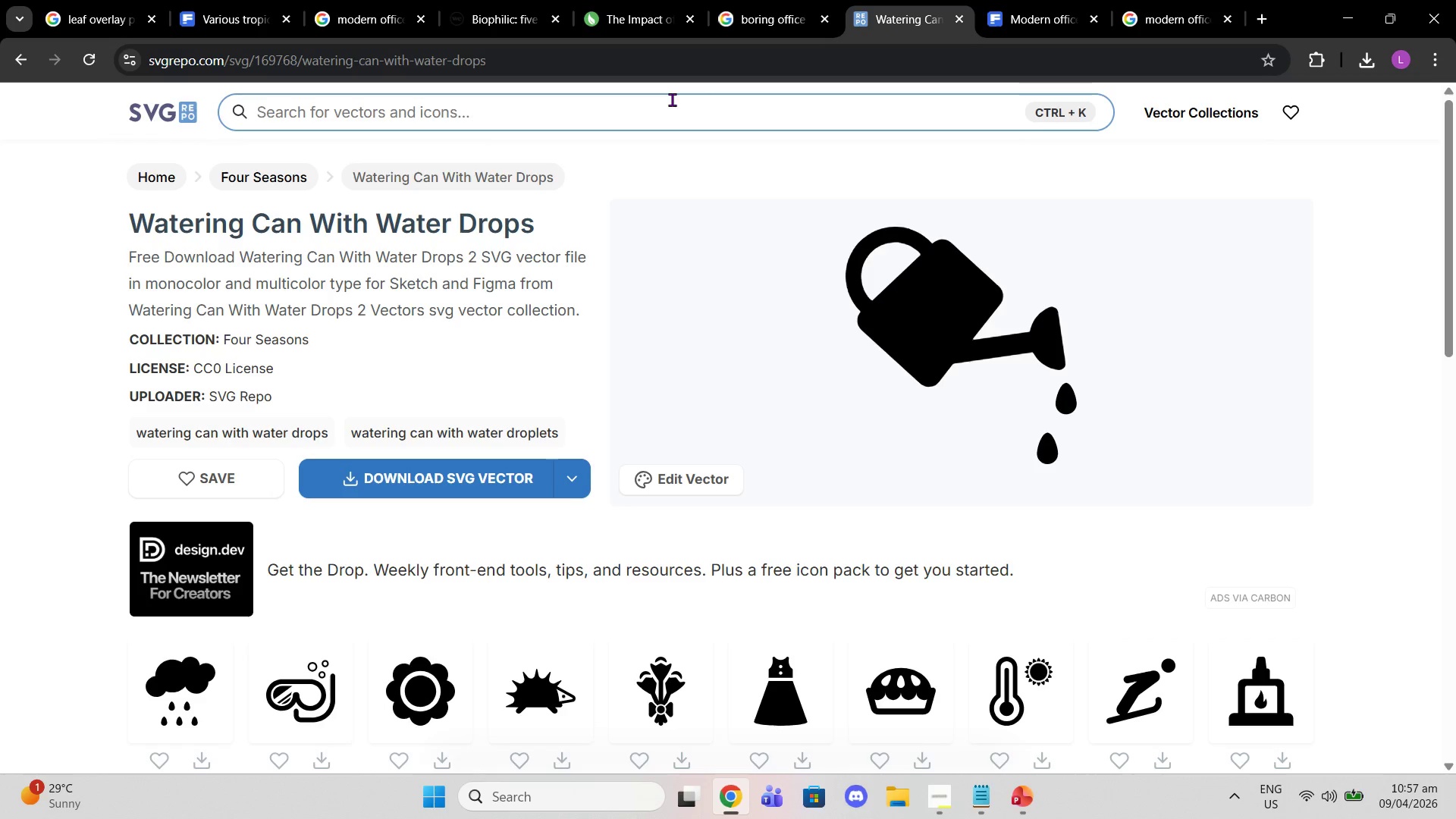 
type(leaves)
 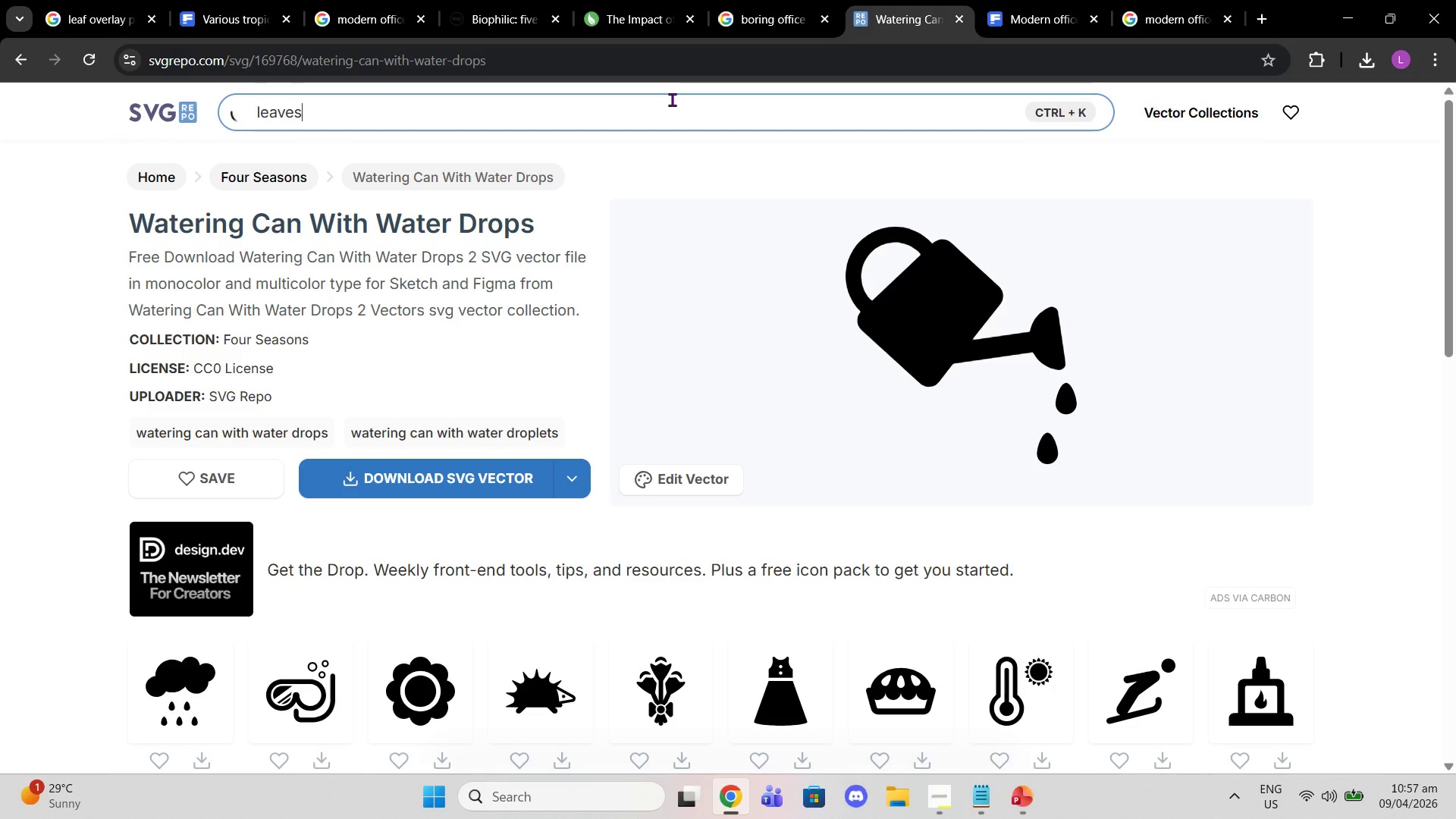 
key(Enter)
 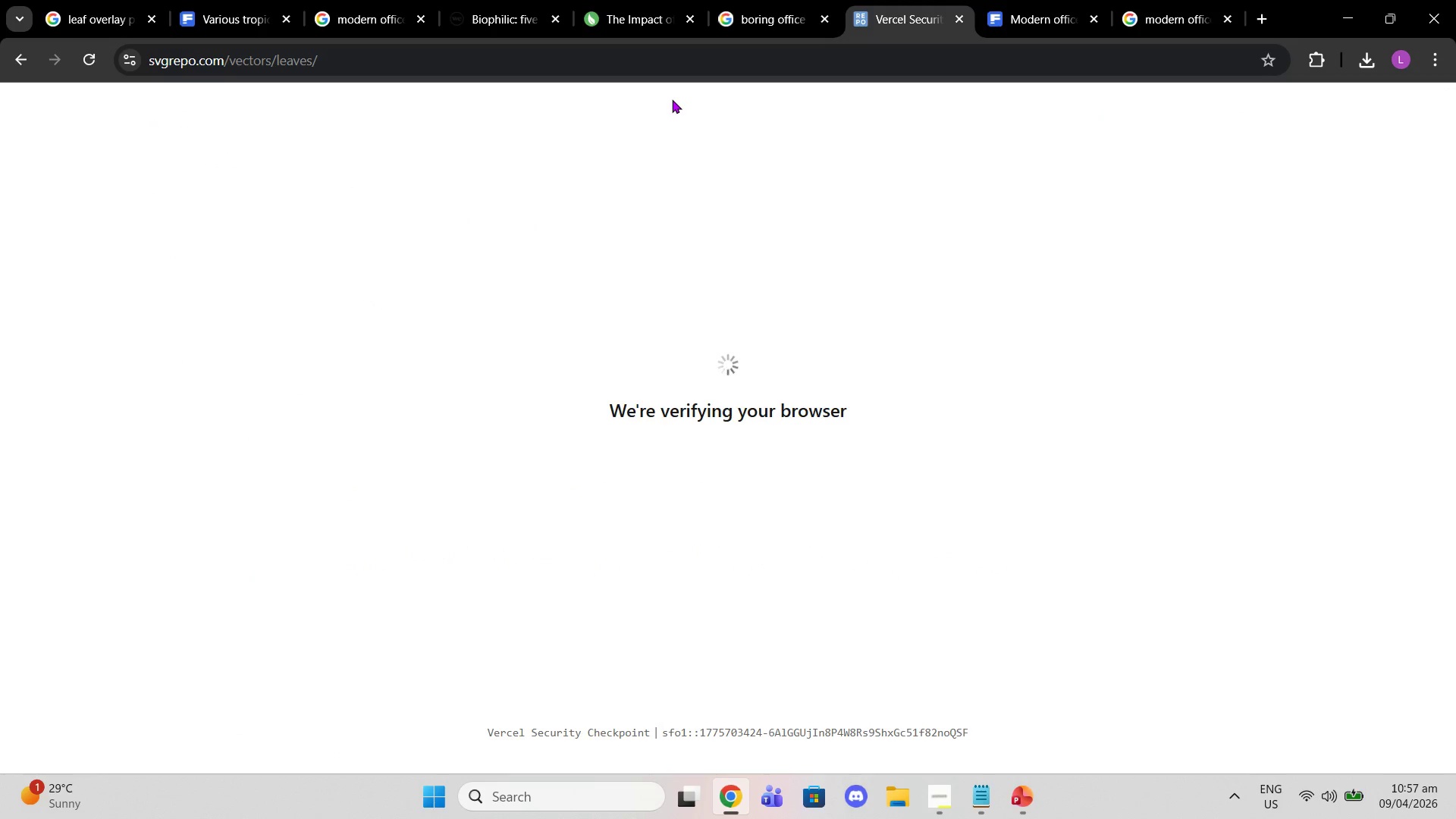 
wait(9.59)
 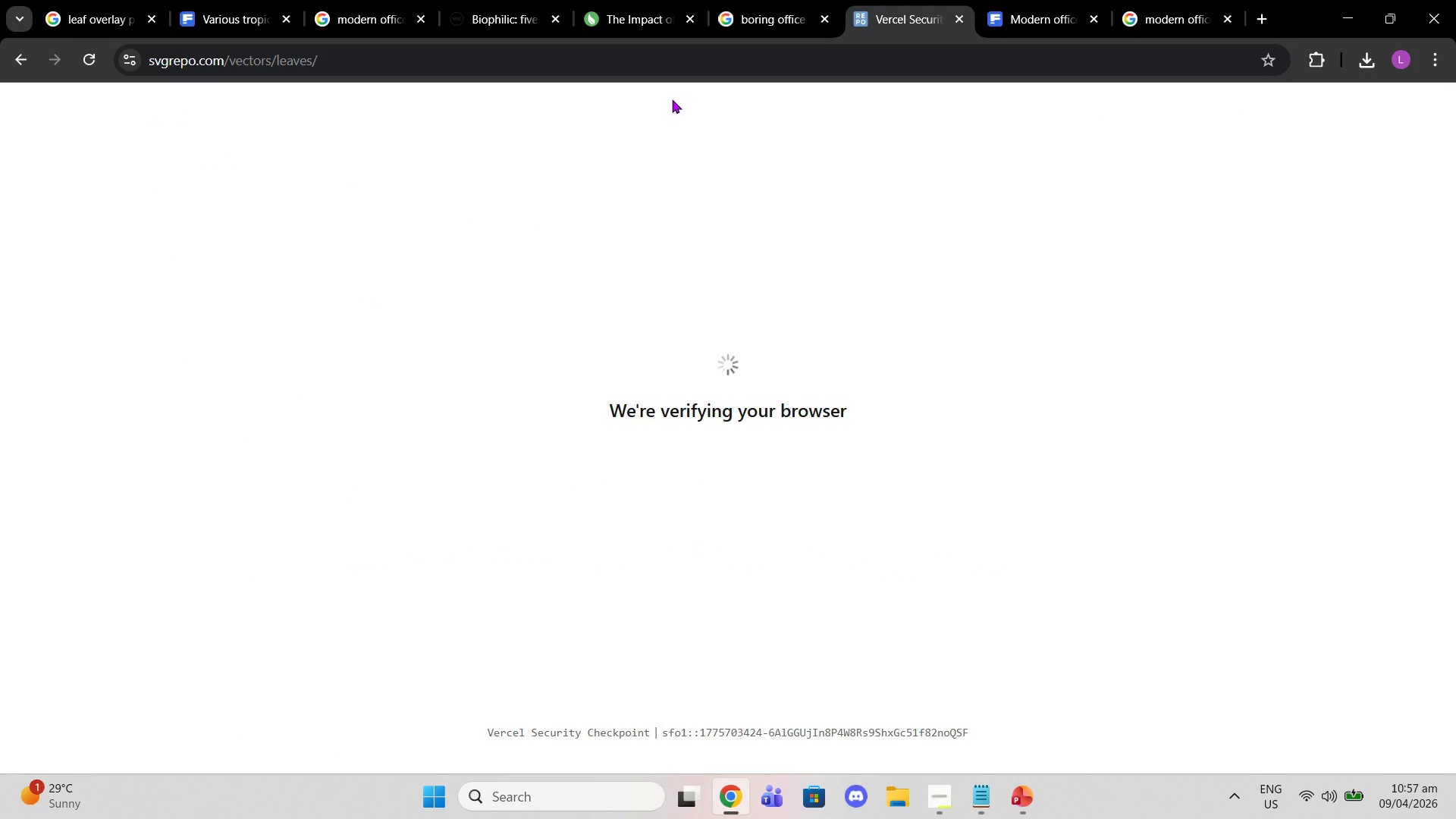 
scroll: coordinate [766, 514], scroll_direction: down, amount: 5.0
 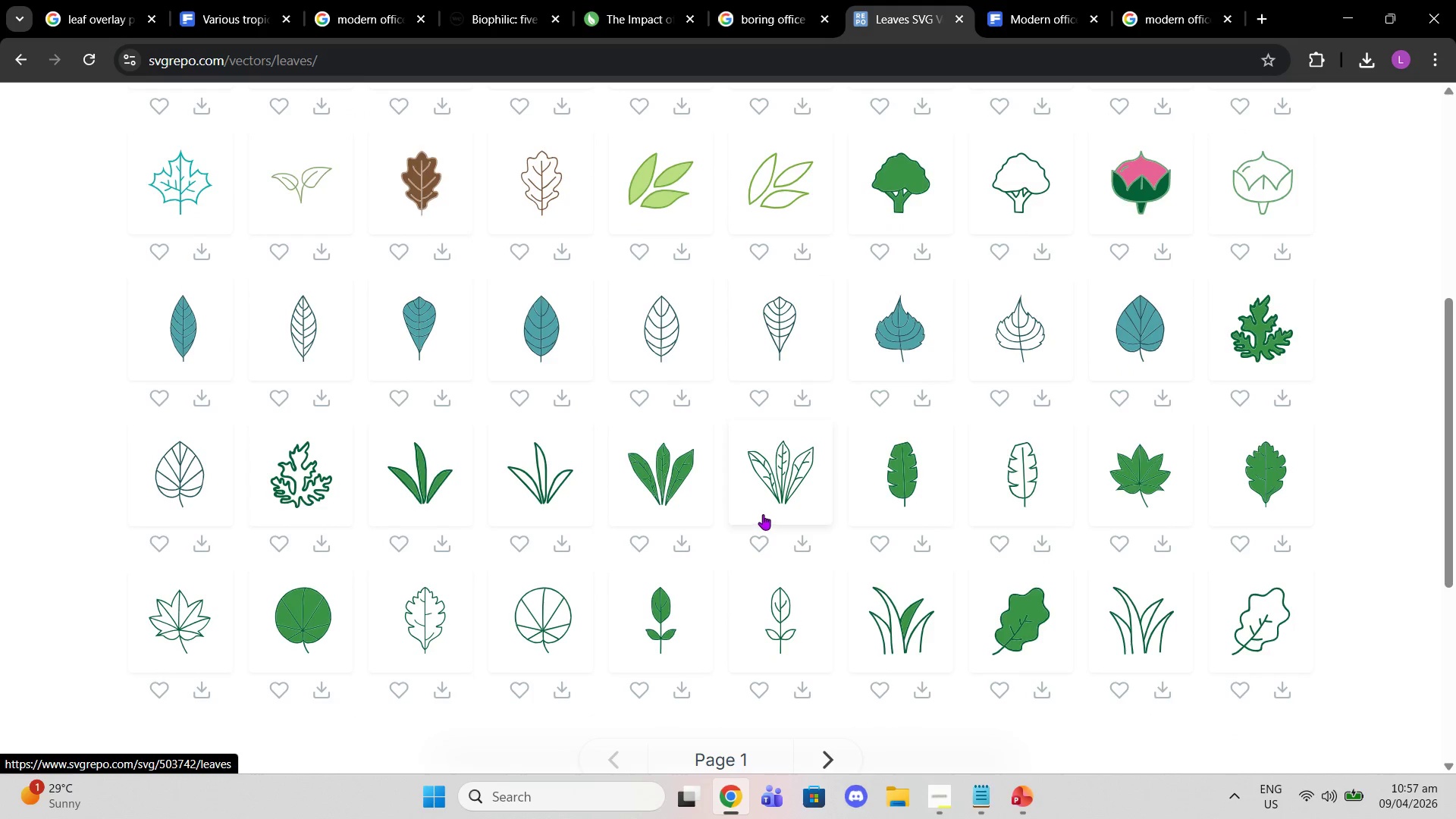 
scroll: coordinate [758, 507], scroll_direction: up, amount: 1.0
 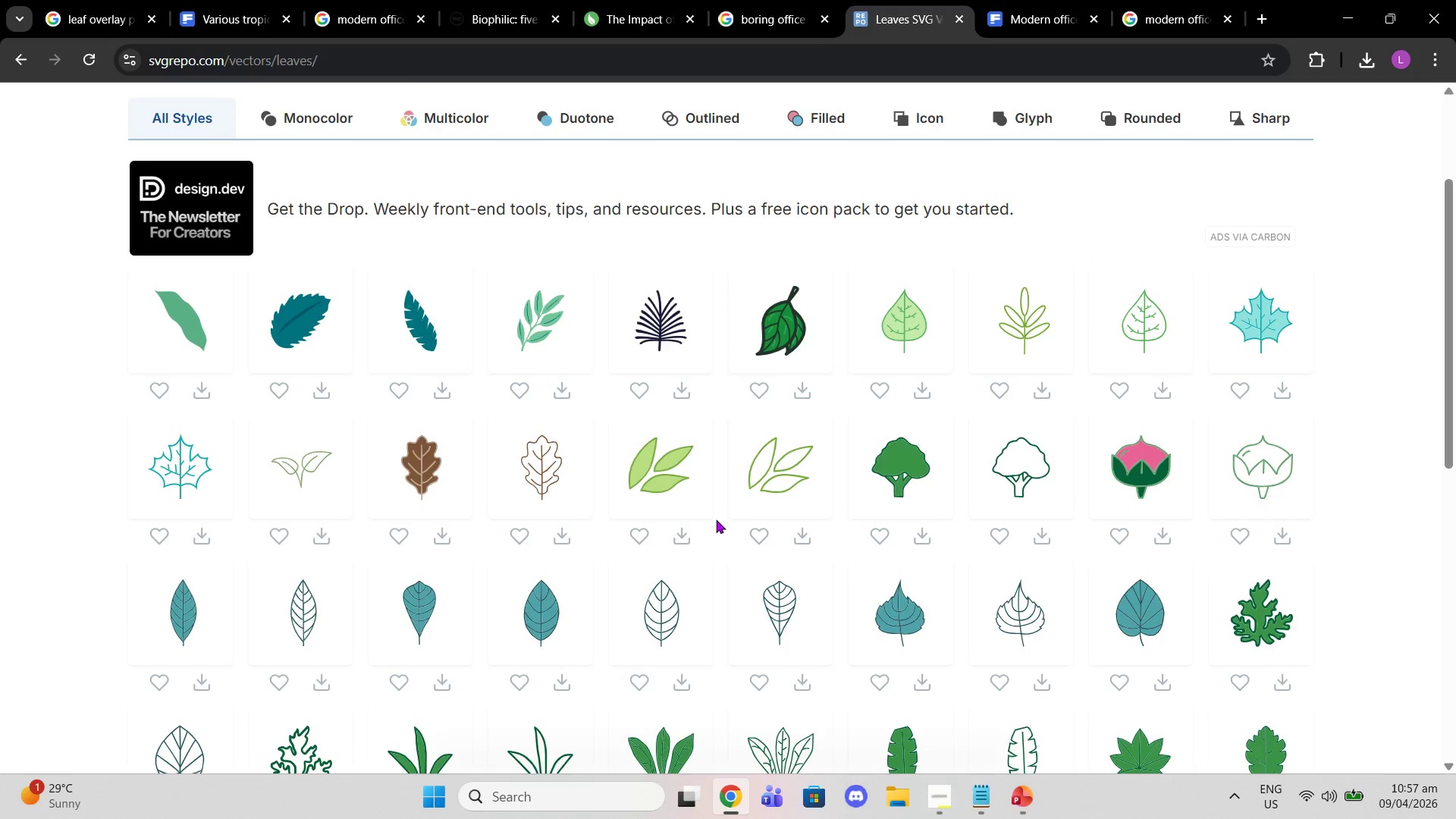 
scroll: coordinate [761, 504], scroll_direction: down, amount: 3.0
 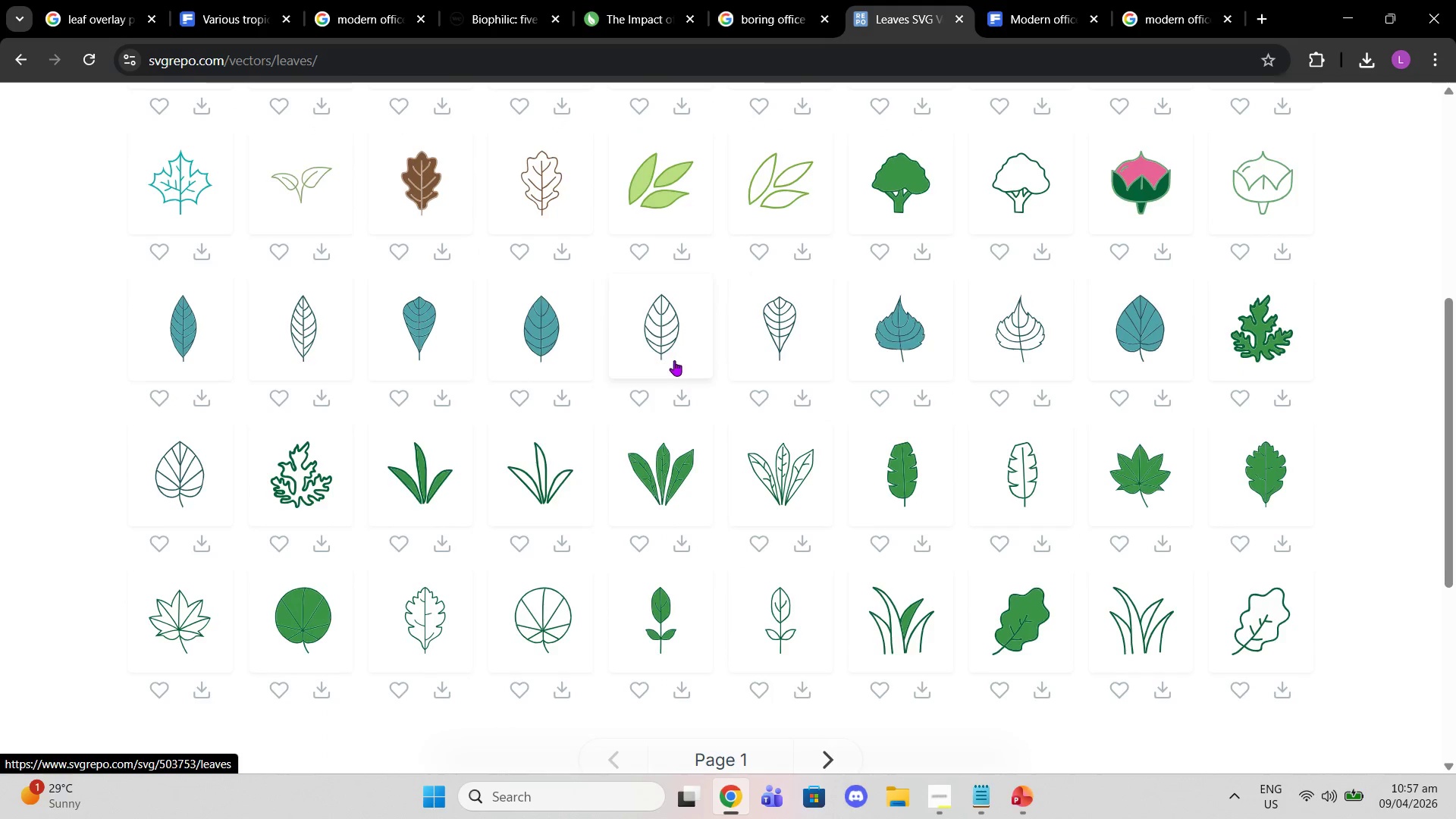 
scroll: coordinate [677, 360], scroll_direction: up, amount: 1.0
 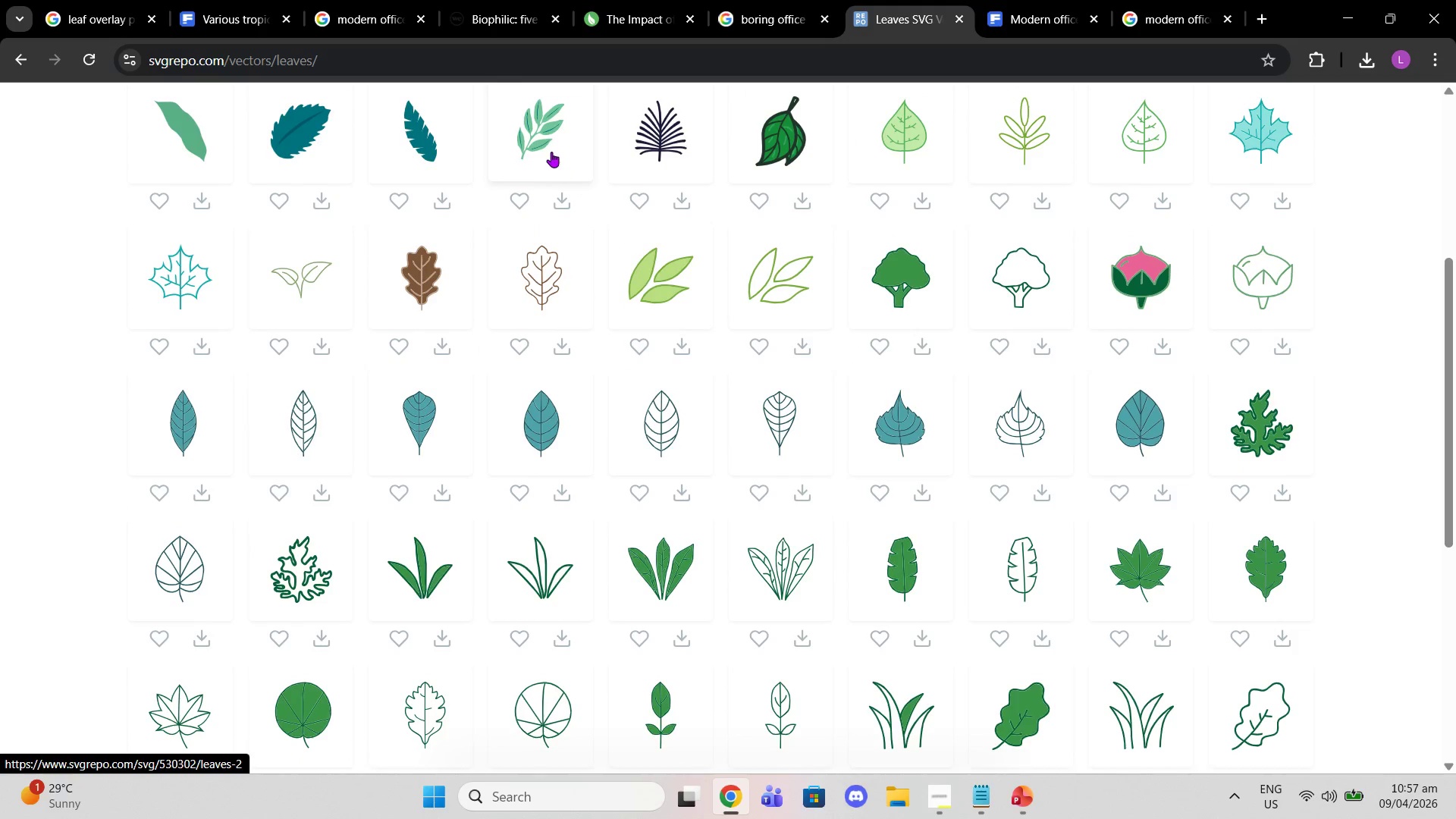 
left_click([549, 149])
 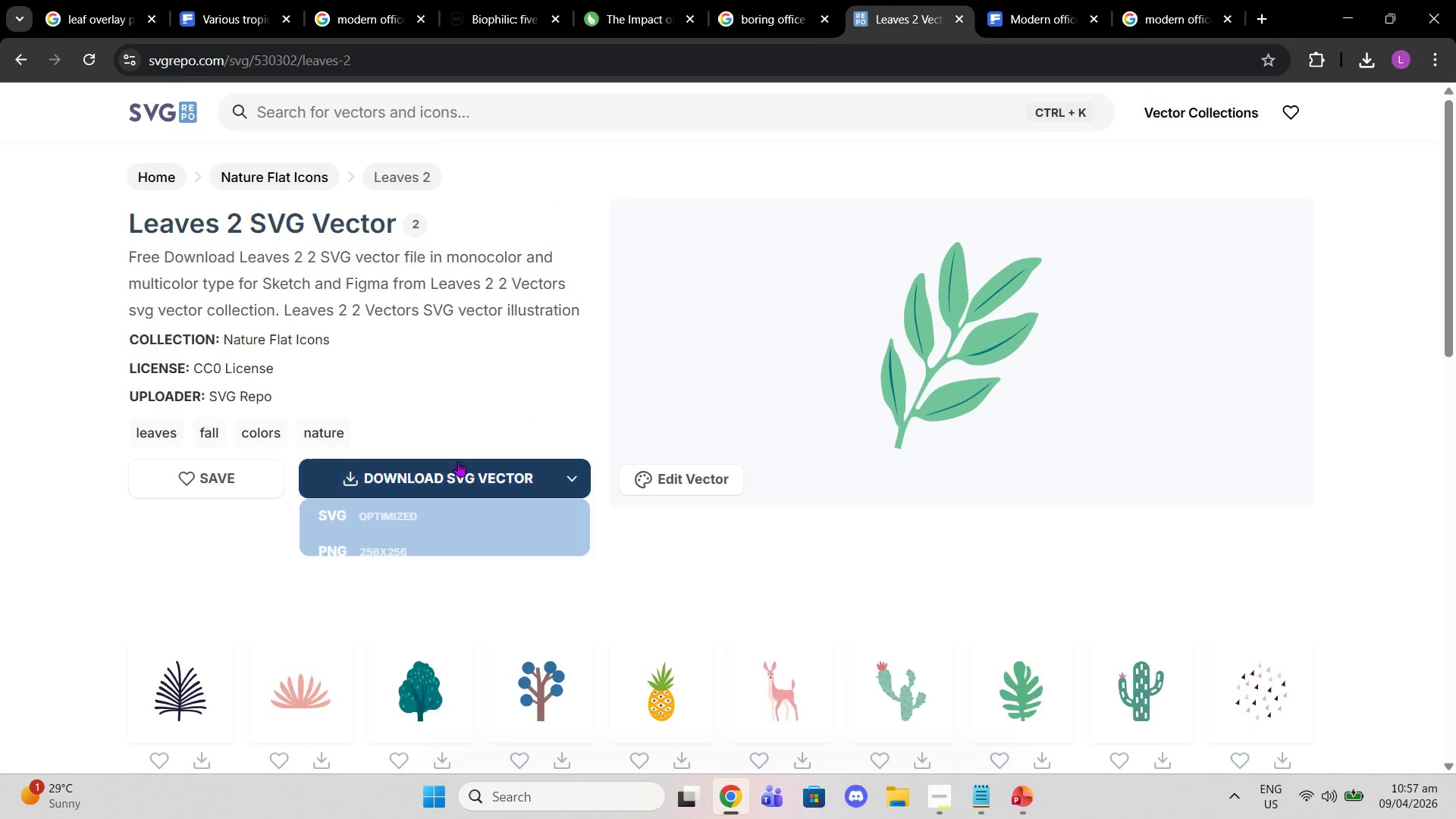 
left_click([447, 483])
 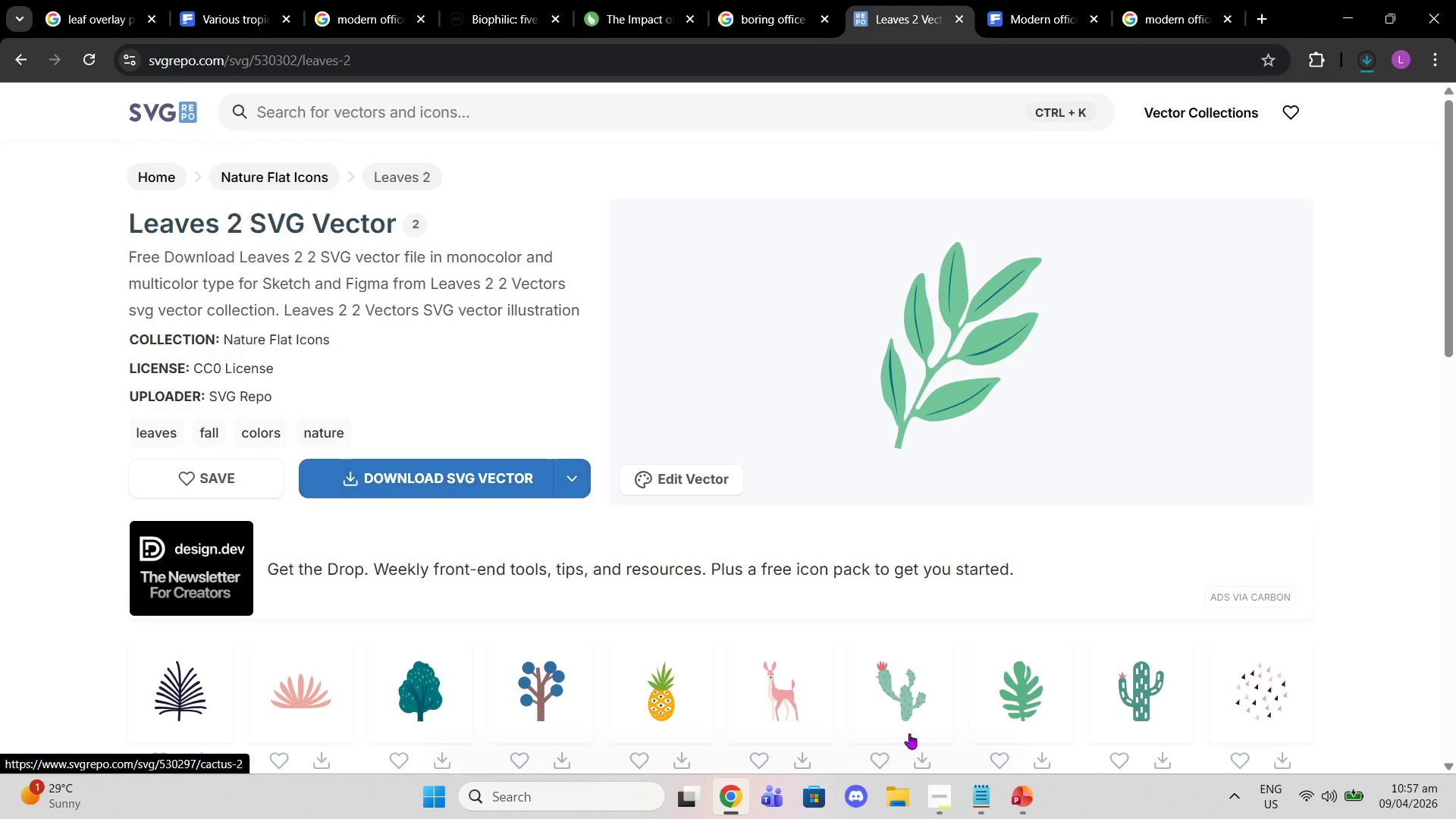 
left_click([1023, 802])
 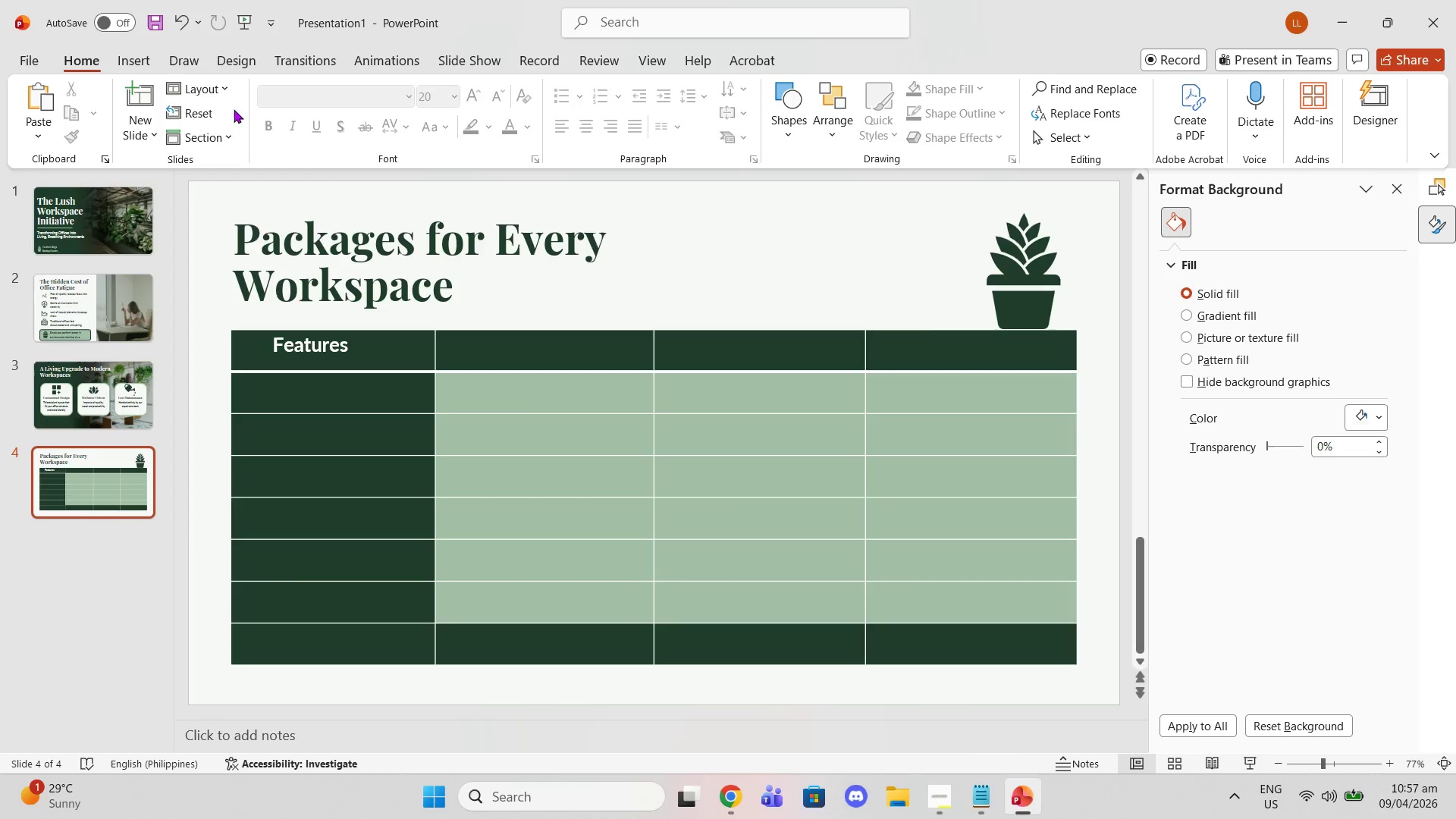 
left_click([136, 62])
 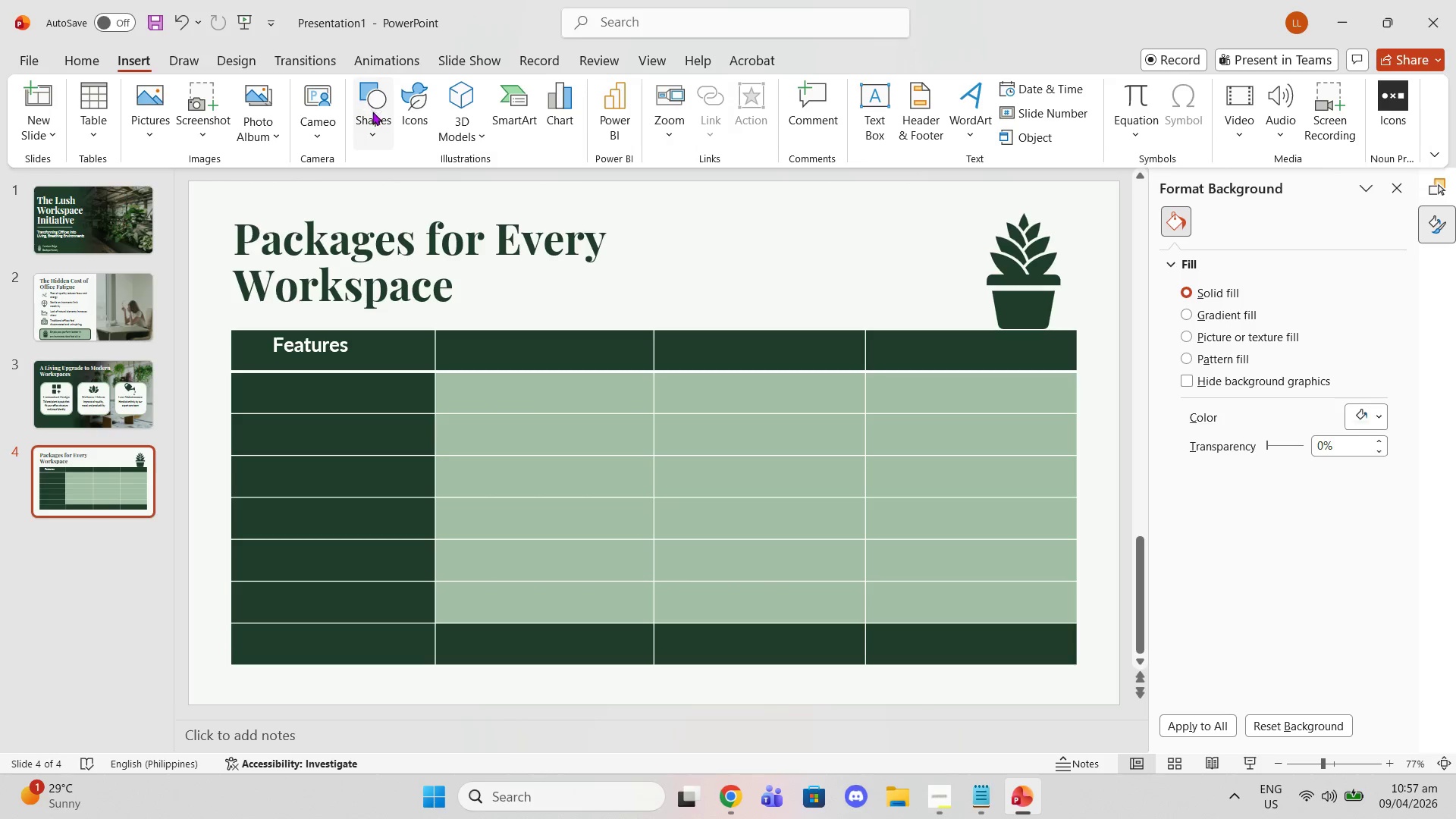 
left_click([374, 116])
 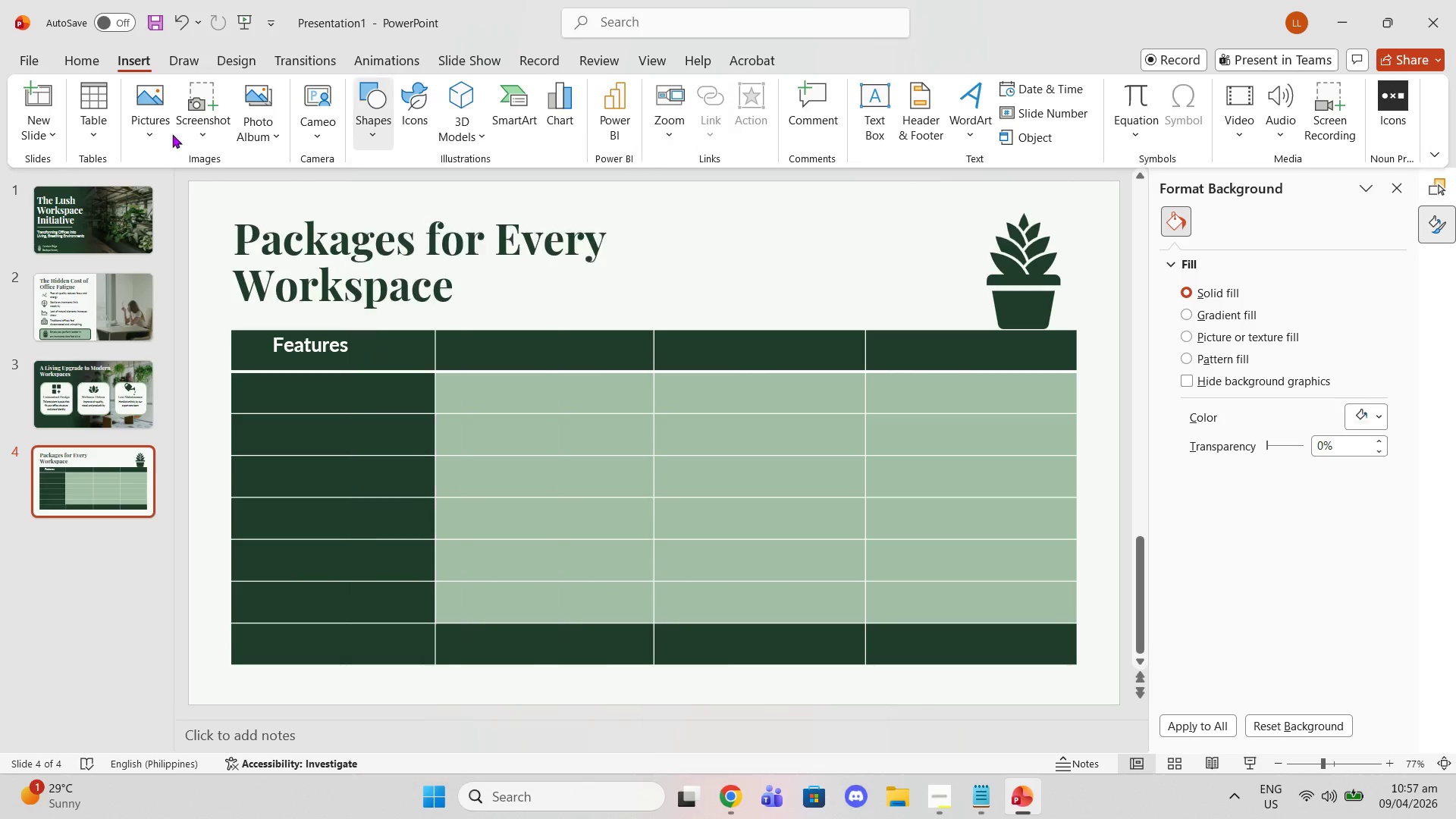 
double_click([161, 134])
 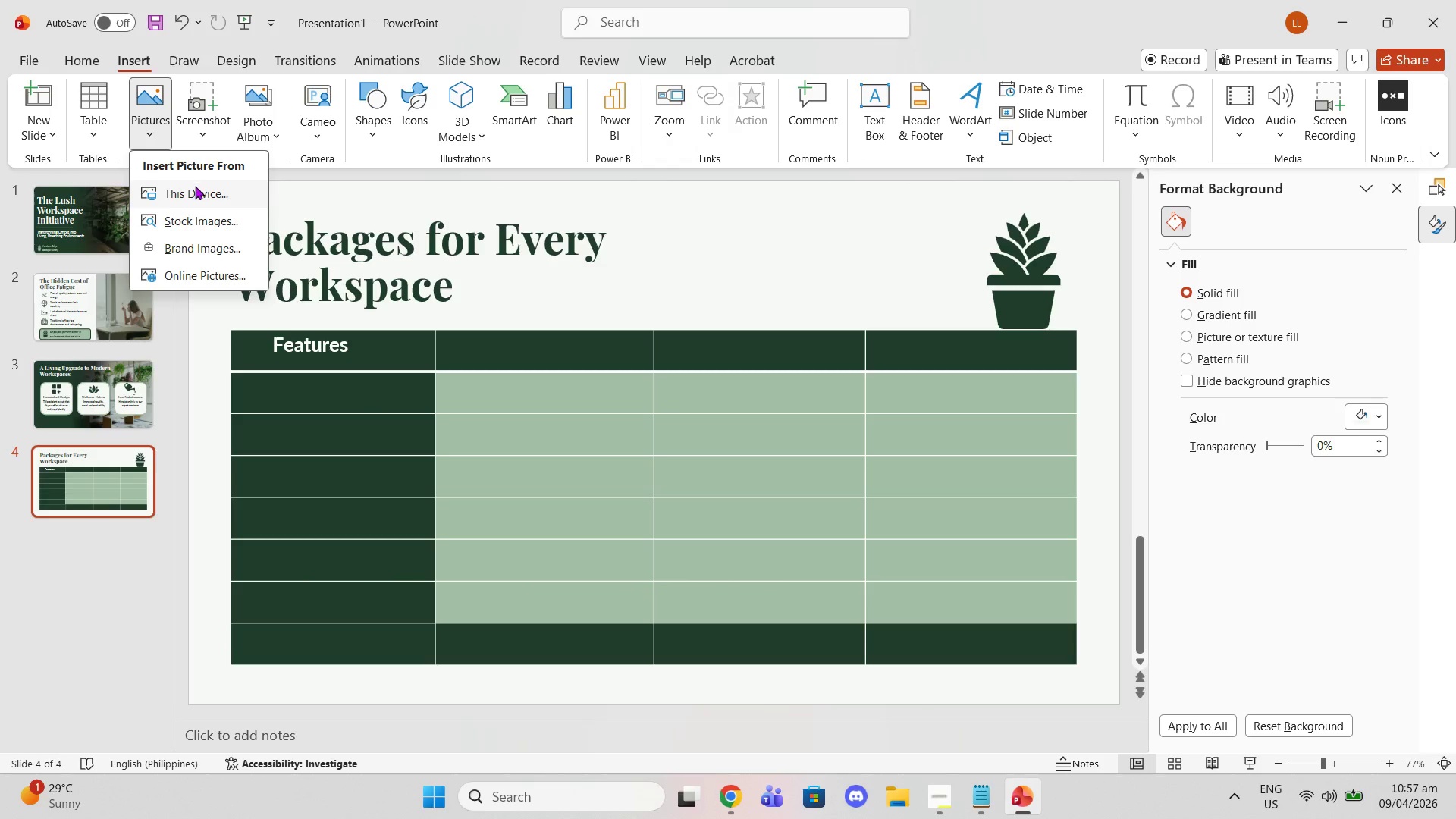 
left_click([195, 186])
 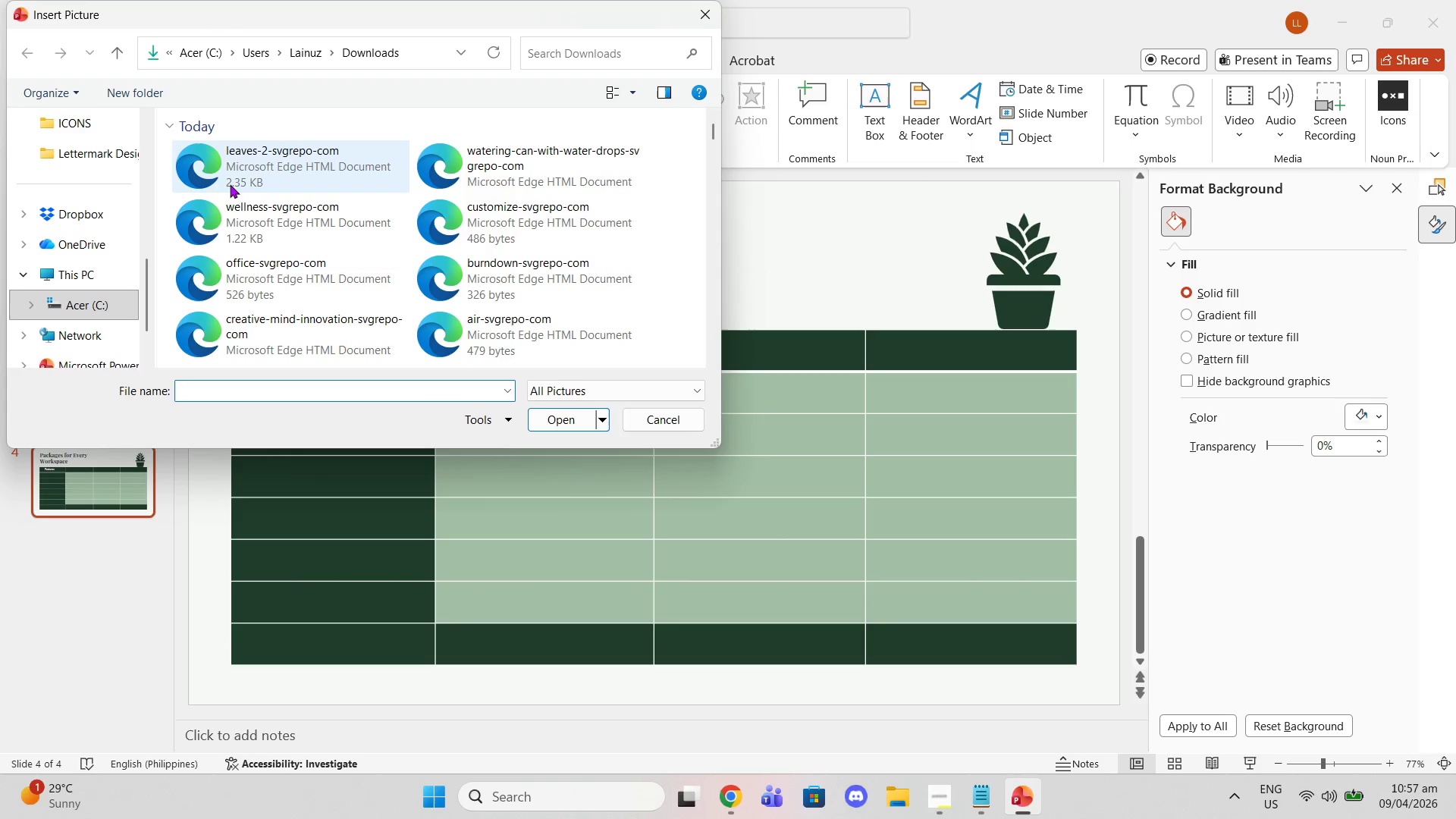 
left_click([232, 183])
 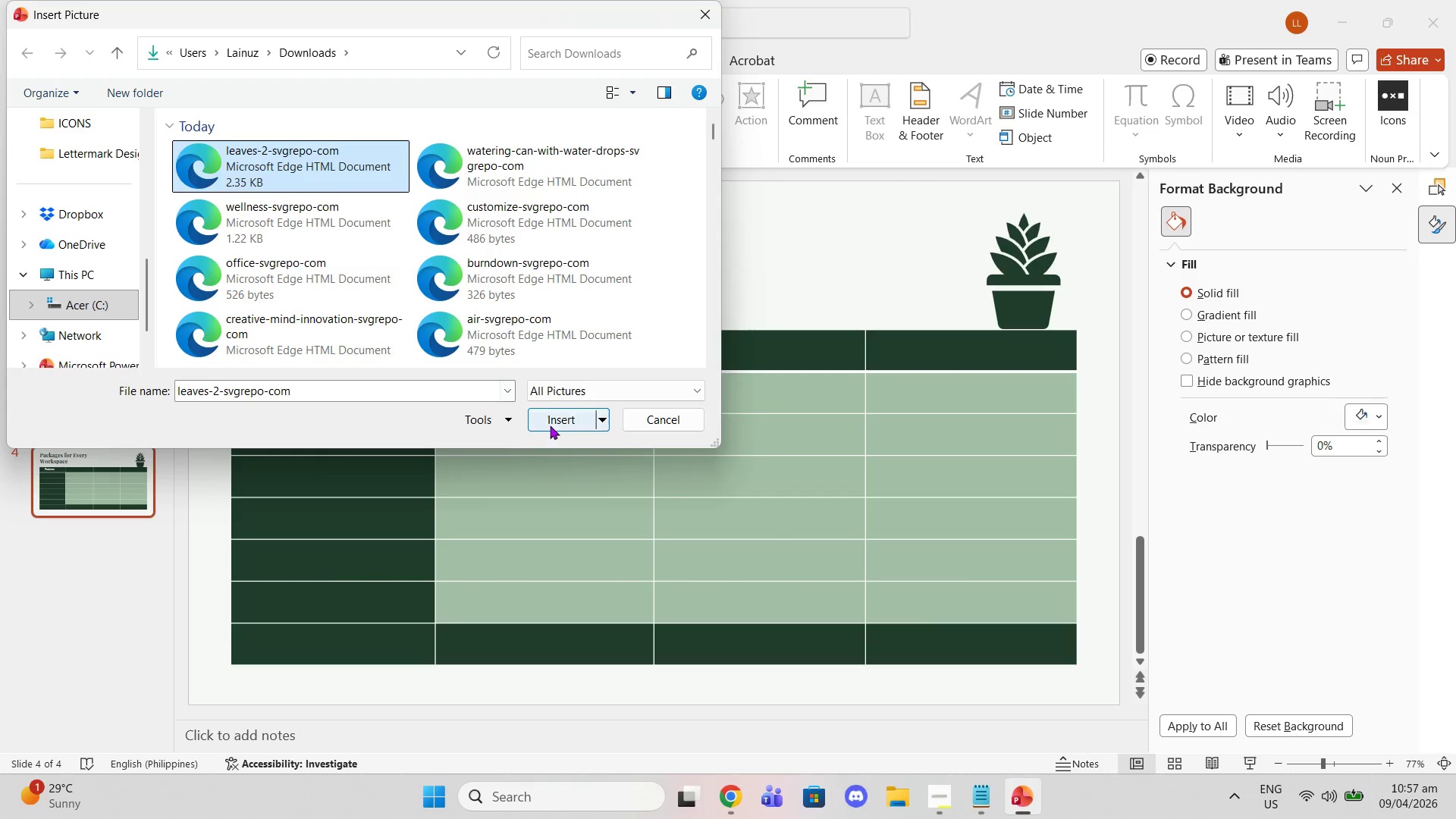 
left_click([551, 427])
 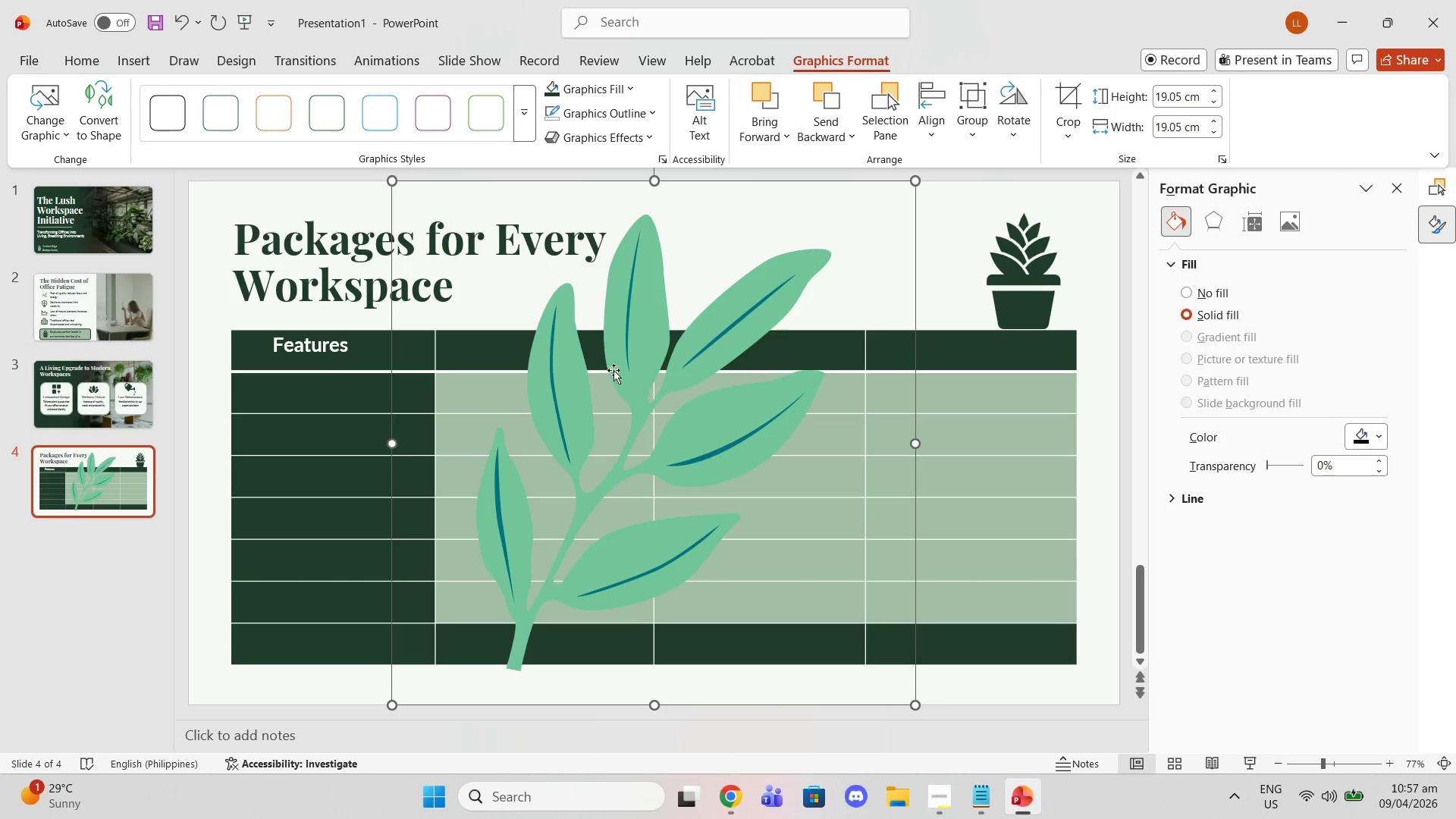 
left_click_drag(start_coordinate=[622, 407], to_coordinate=[464, 444])
 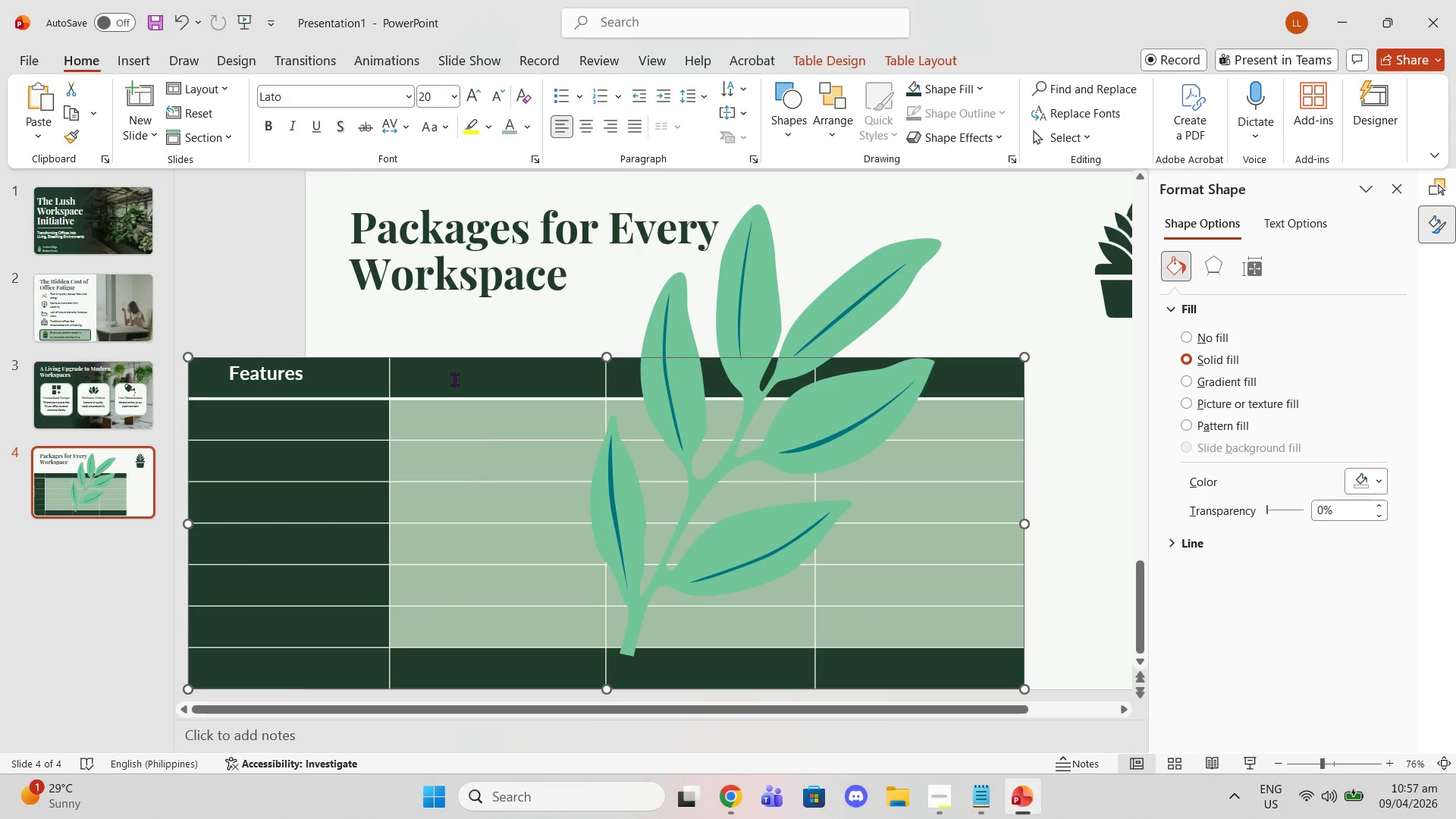 
key(Control+Z)
 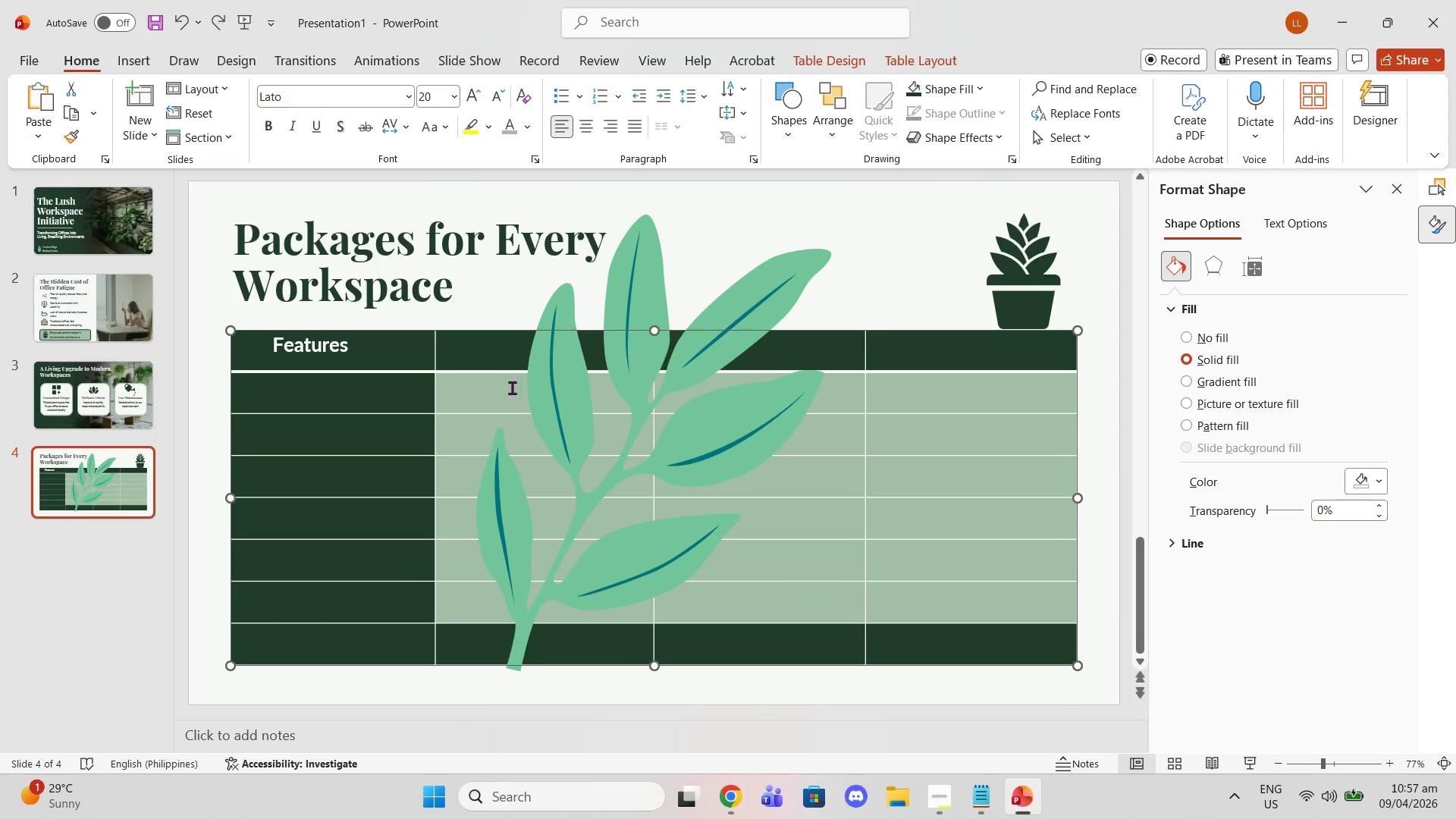 
left_click([611, 262])
 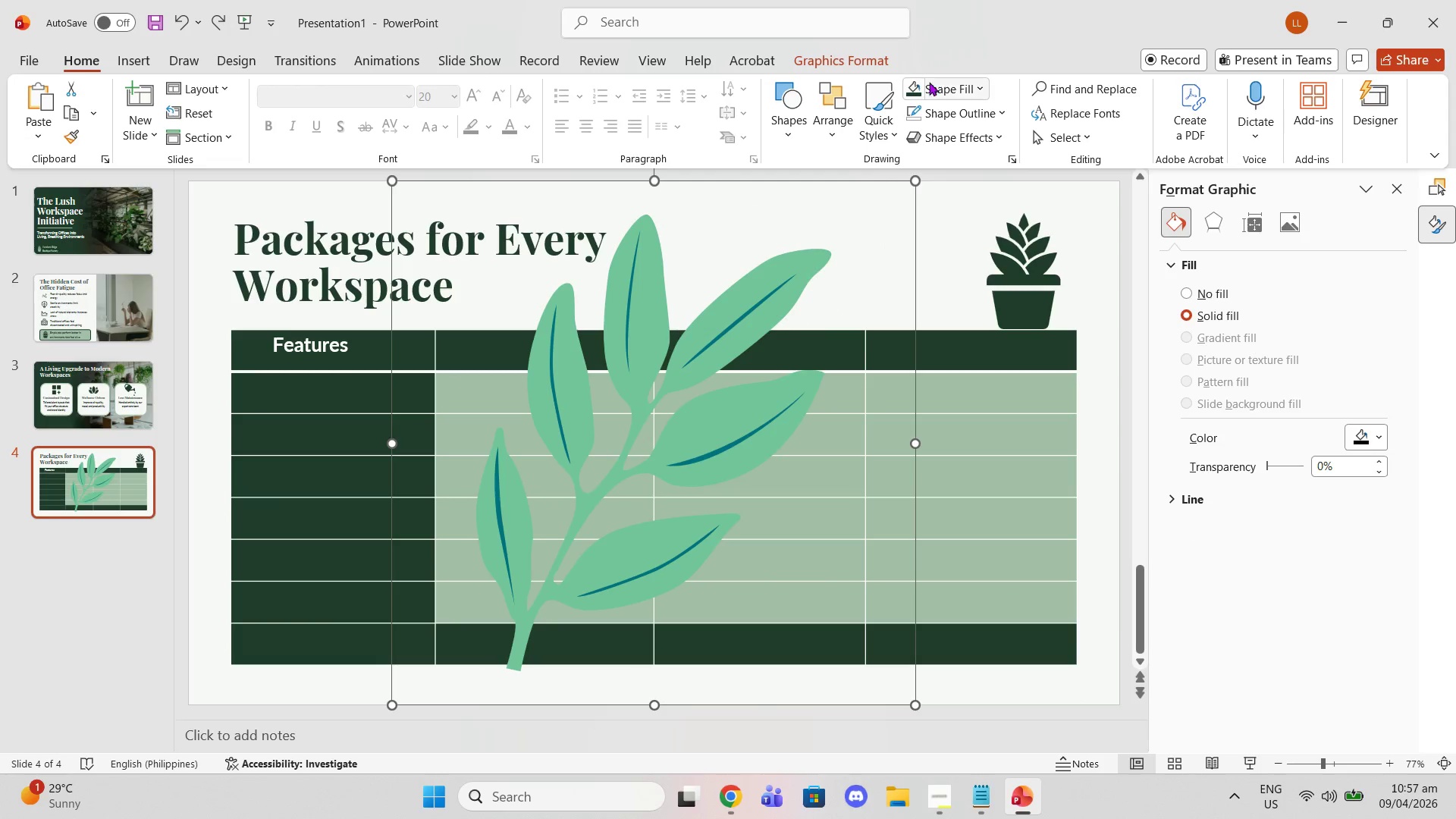 
left_click([931, 82])
 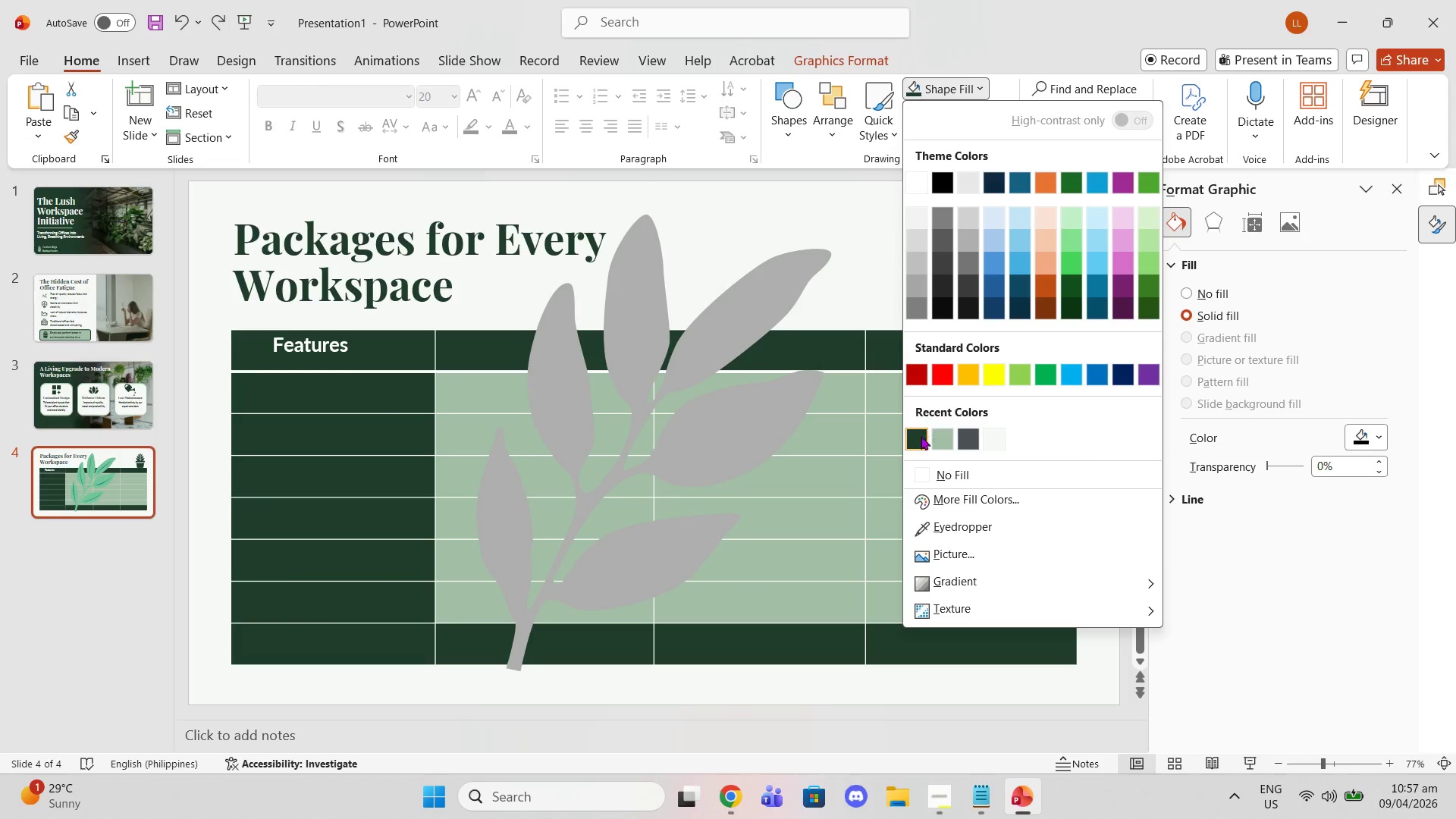 
left_click([918, 439])
 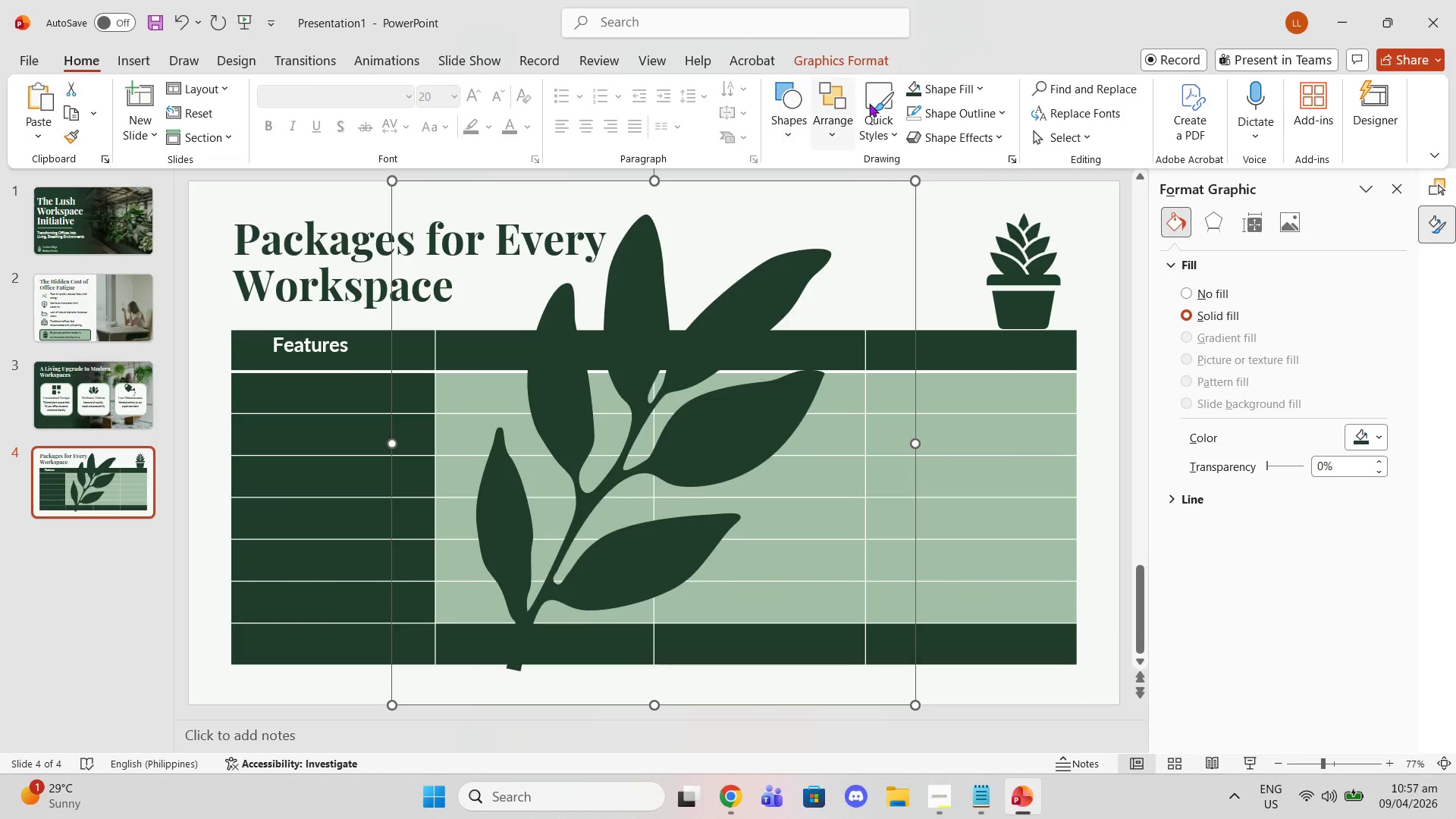 
left_click([953, 114])
 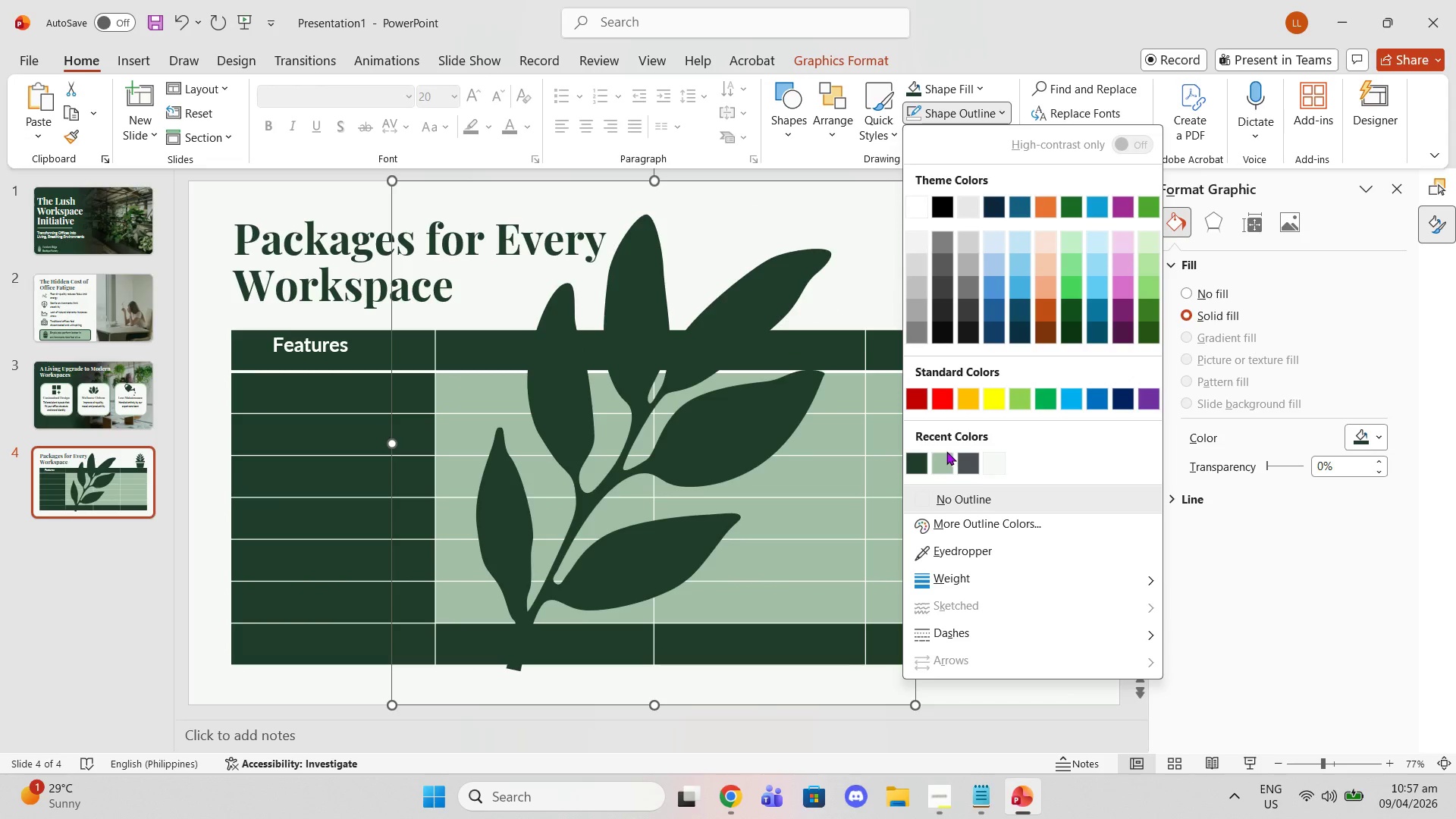 
left_click([945, 455])
 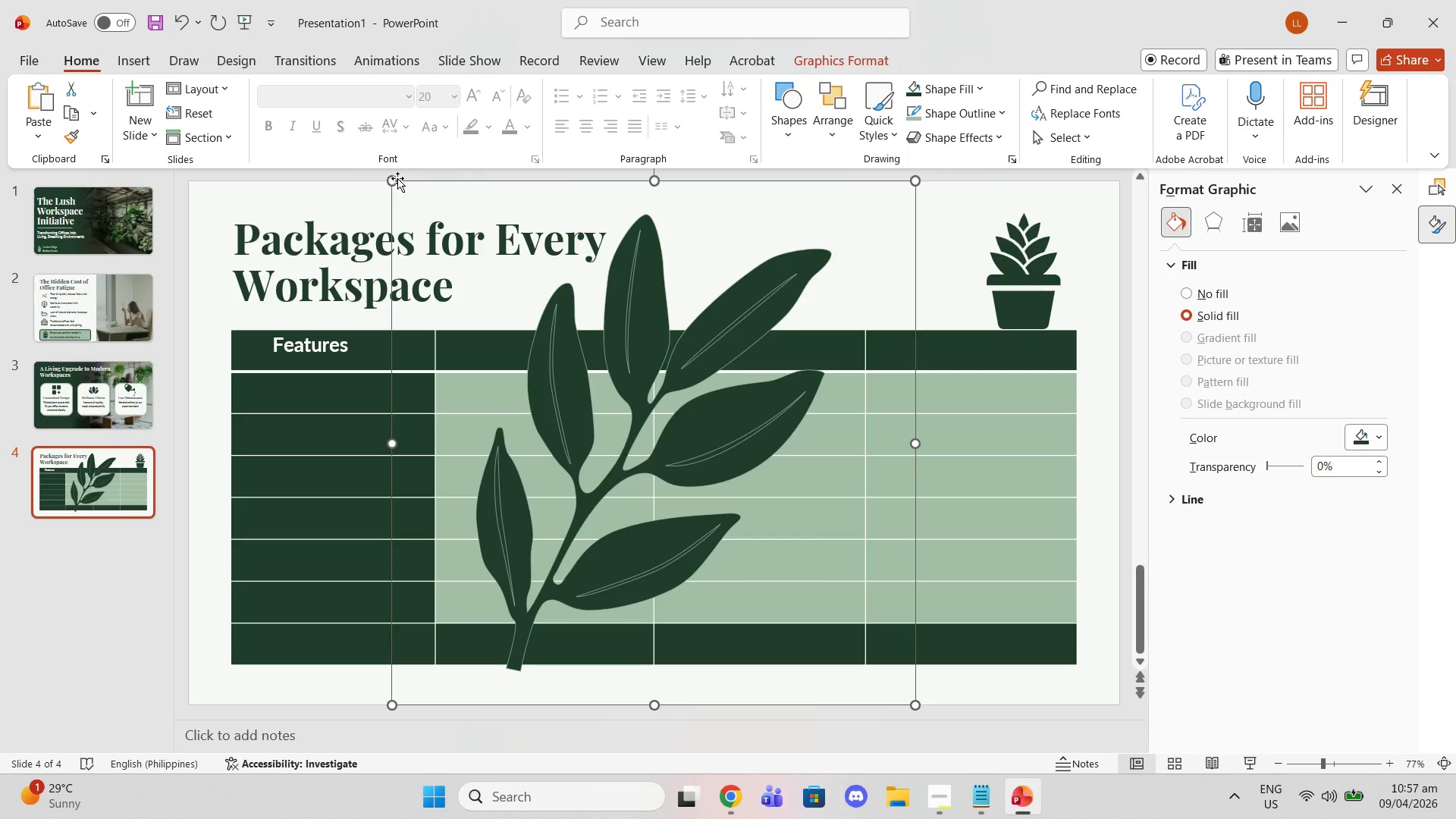 
left_click_drag(start_coordinate=[392, 178], to_coordinate=[664, 441])
 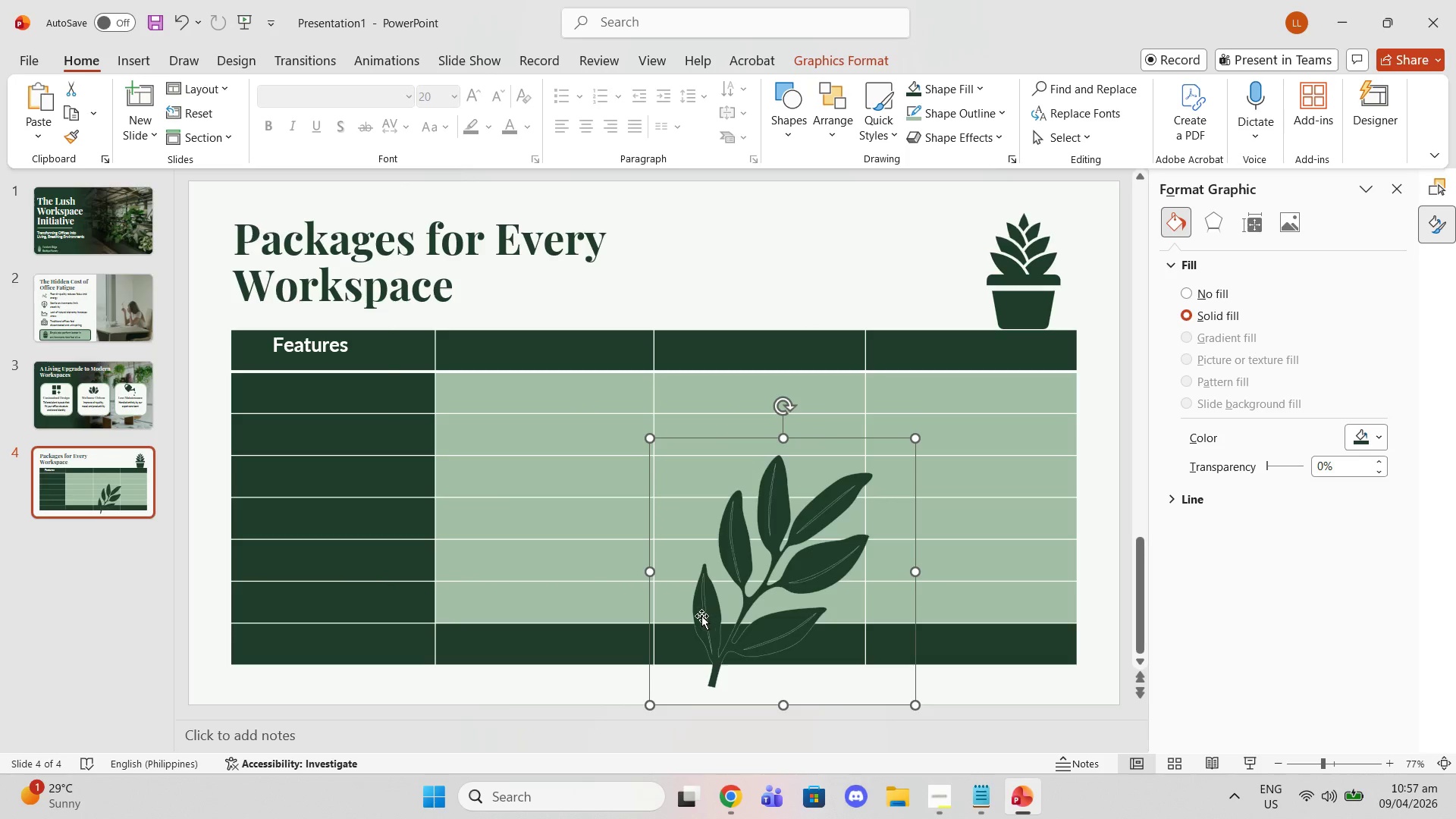 
left_click_drag(start_coordinate=[700, 617], to_coordinate=[203, 624])
 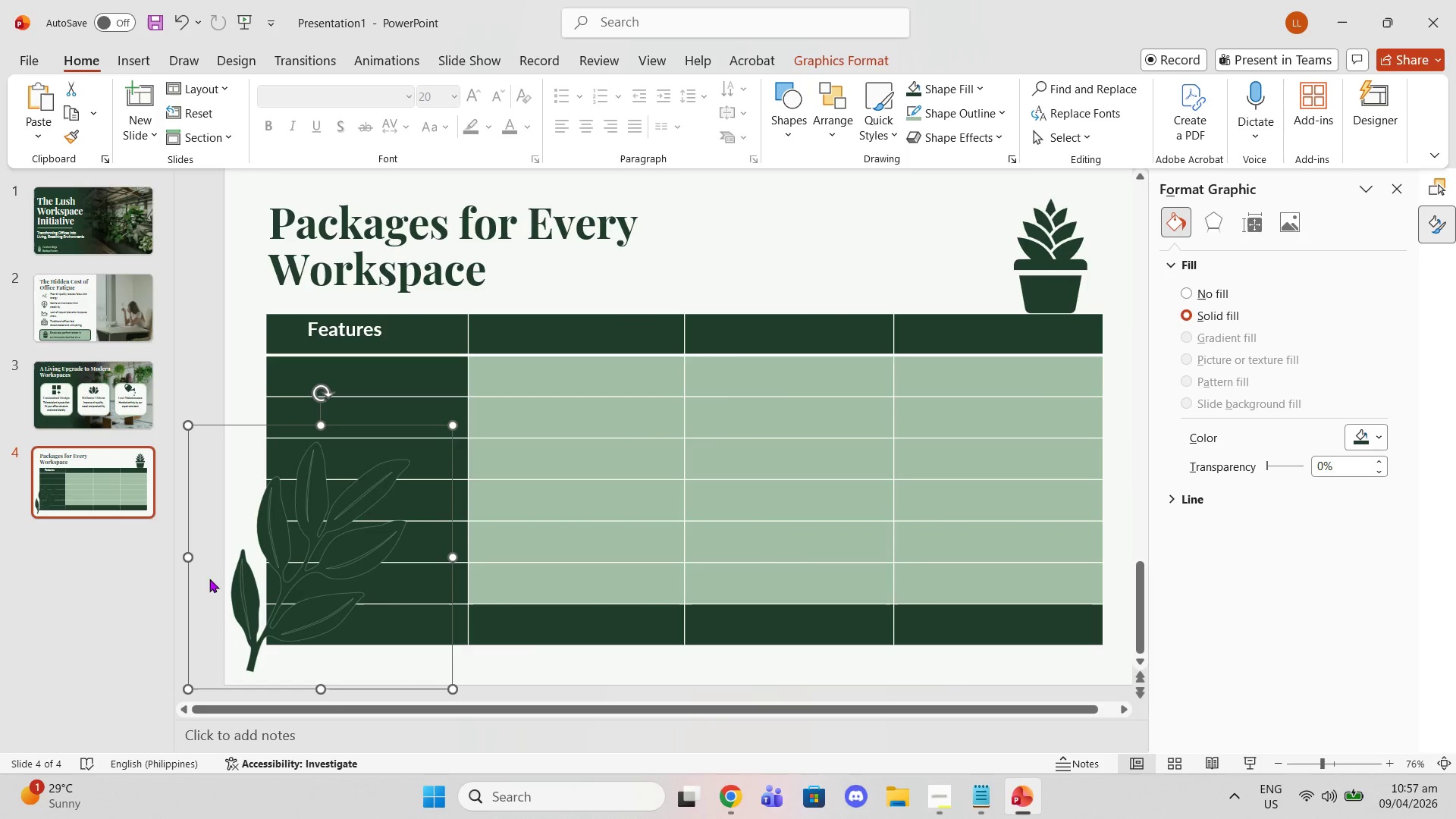 
left_click_drag(start_coordinate=[245, 586], to_coordinate=[282, 586])
 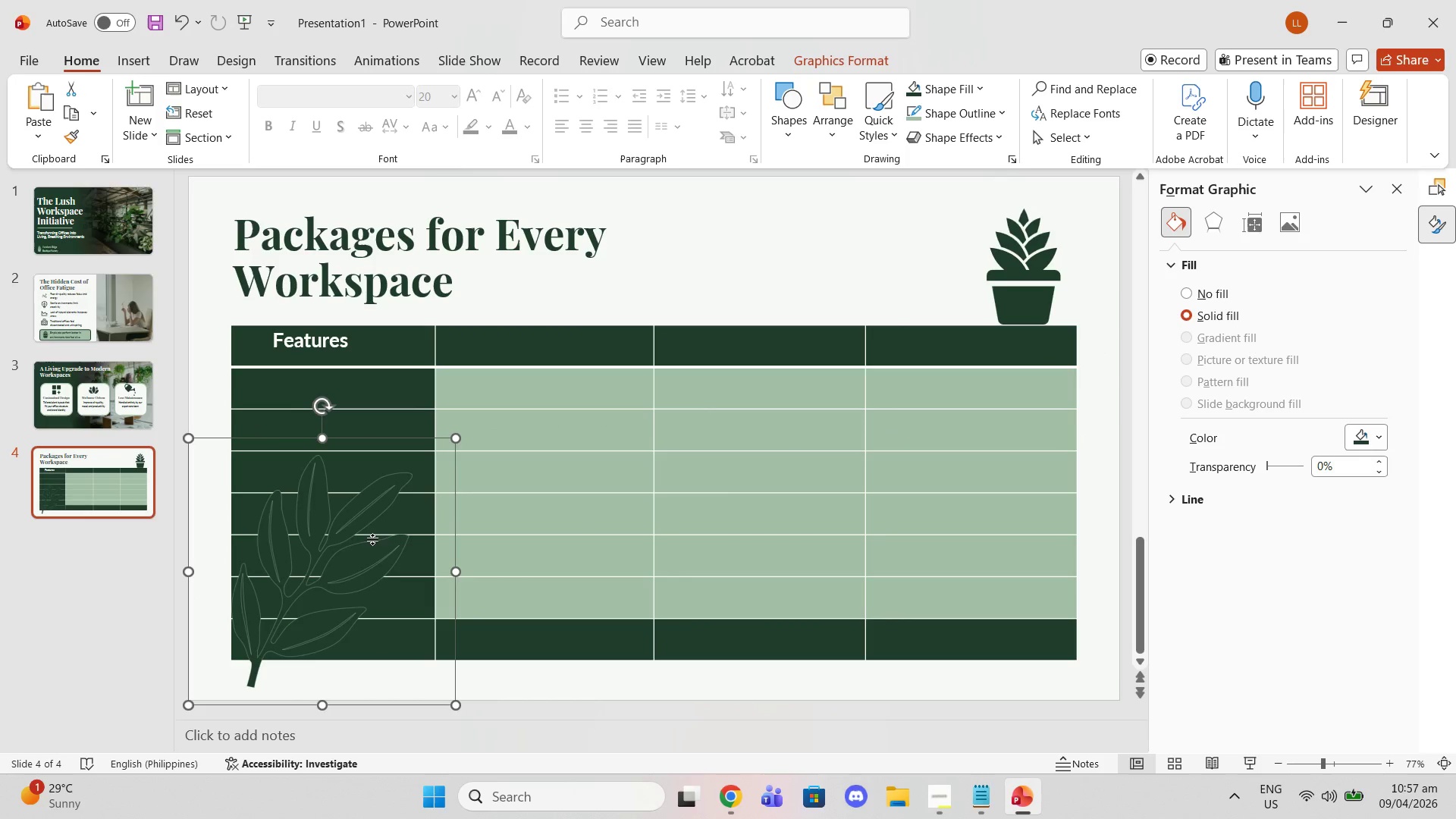 
left_click_drag(start_coordinate=[347, 558], to_coordinate=[347, 544])
 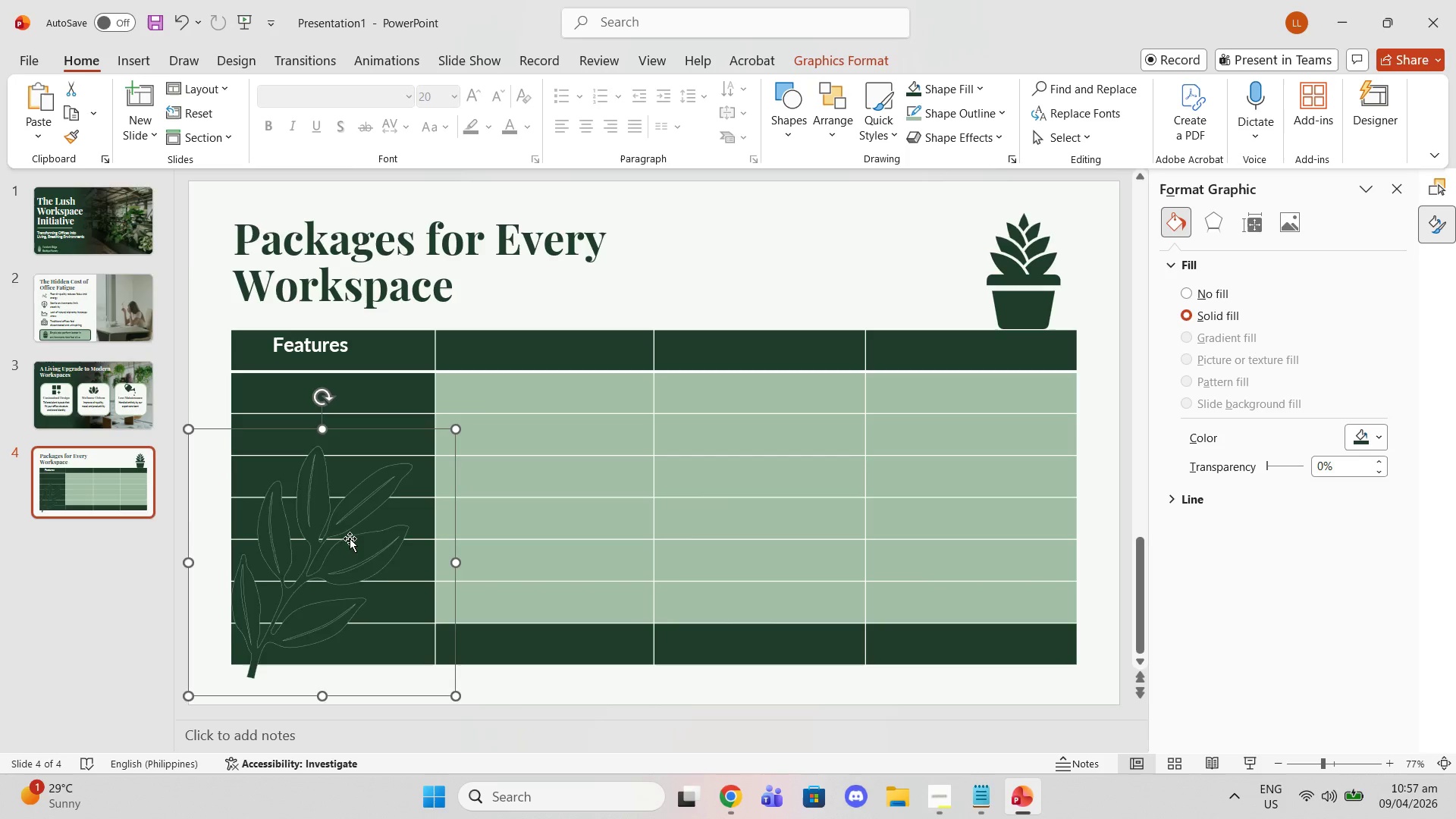 
left_click_drag(start_coordinate=[346, 540], to_coordinate=[344, 557])
 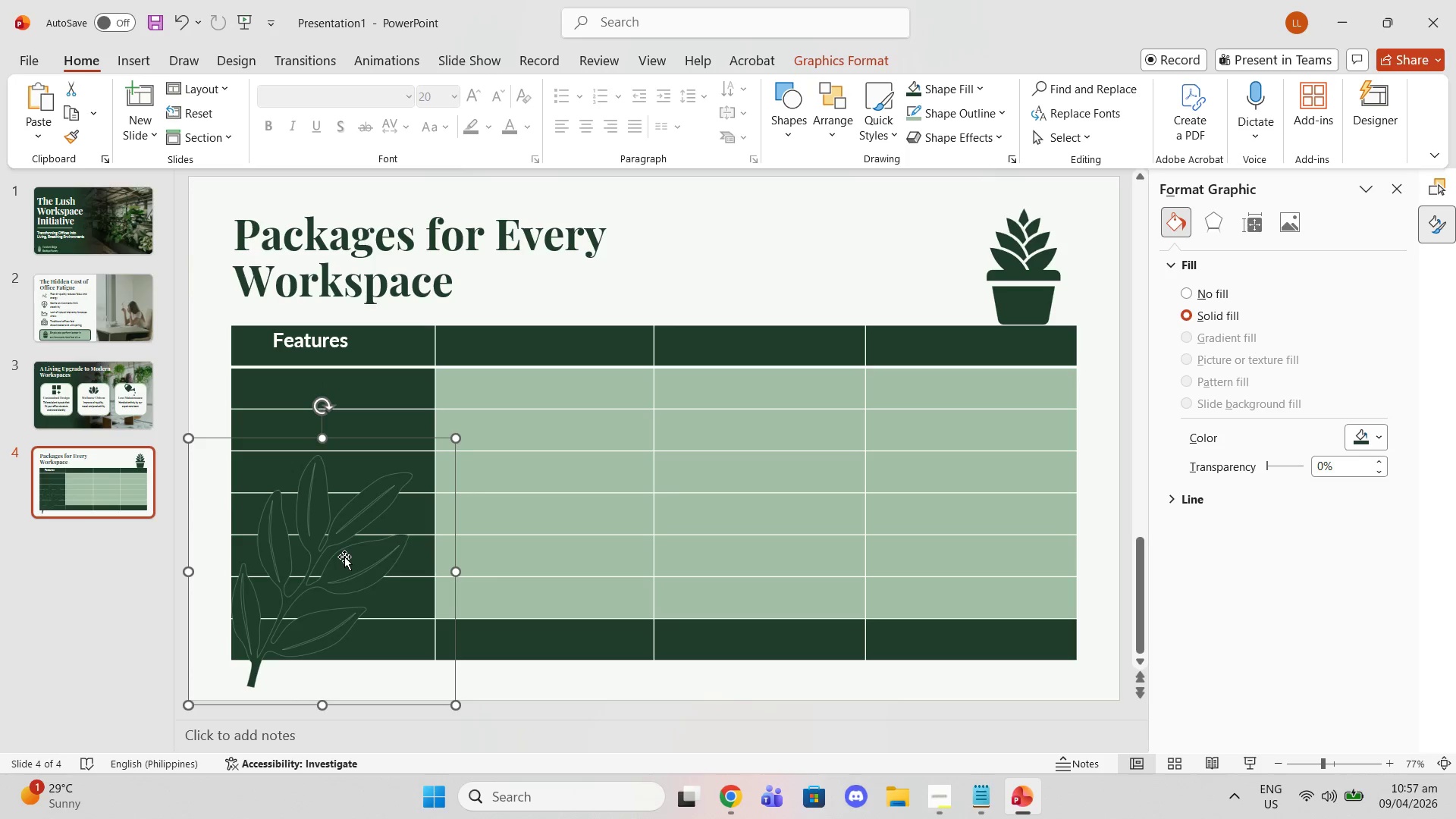 
left_click_drag(start_coordinate=[344, 557], to_coordinate=[345, 544])
 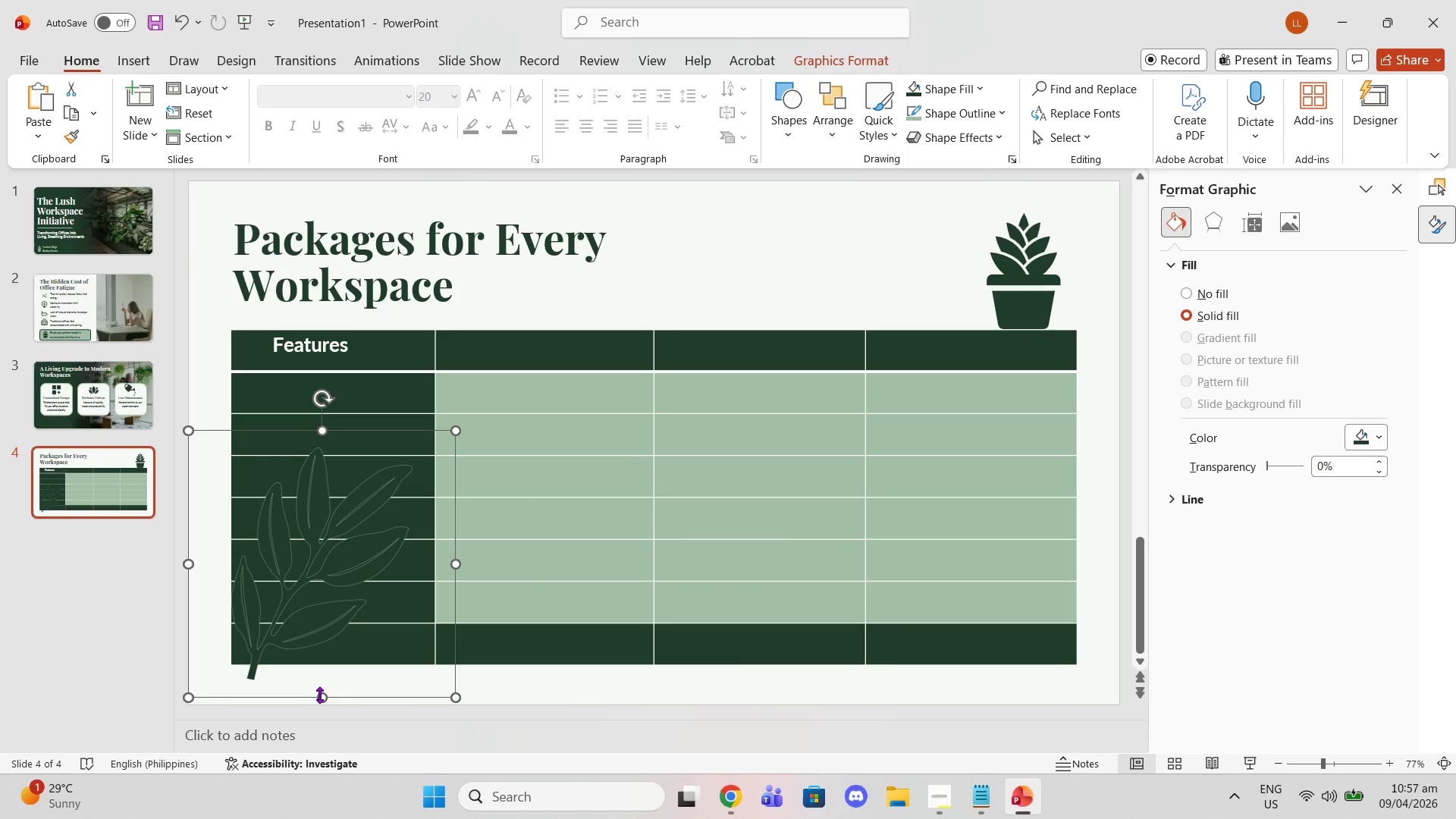 
left_click_drag(start_coordinate=[319, 695], to_coordinate=[322, 701])
 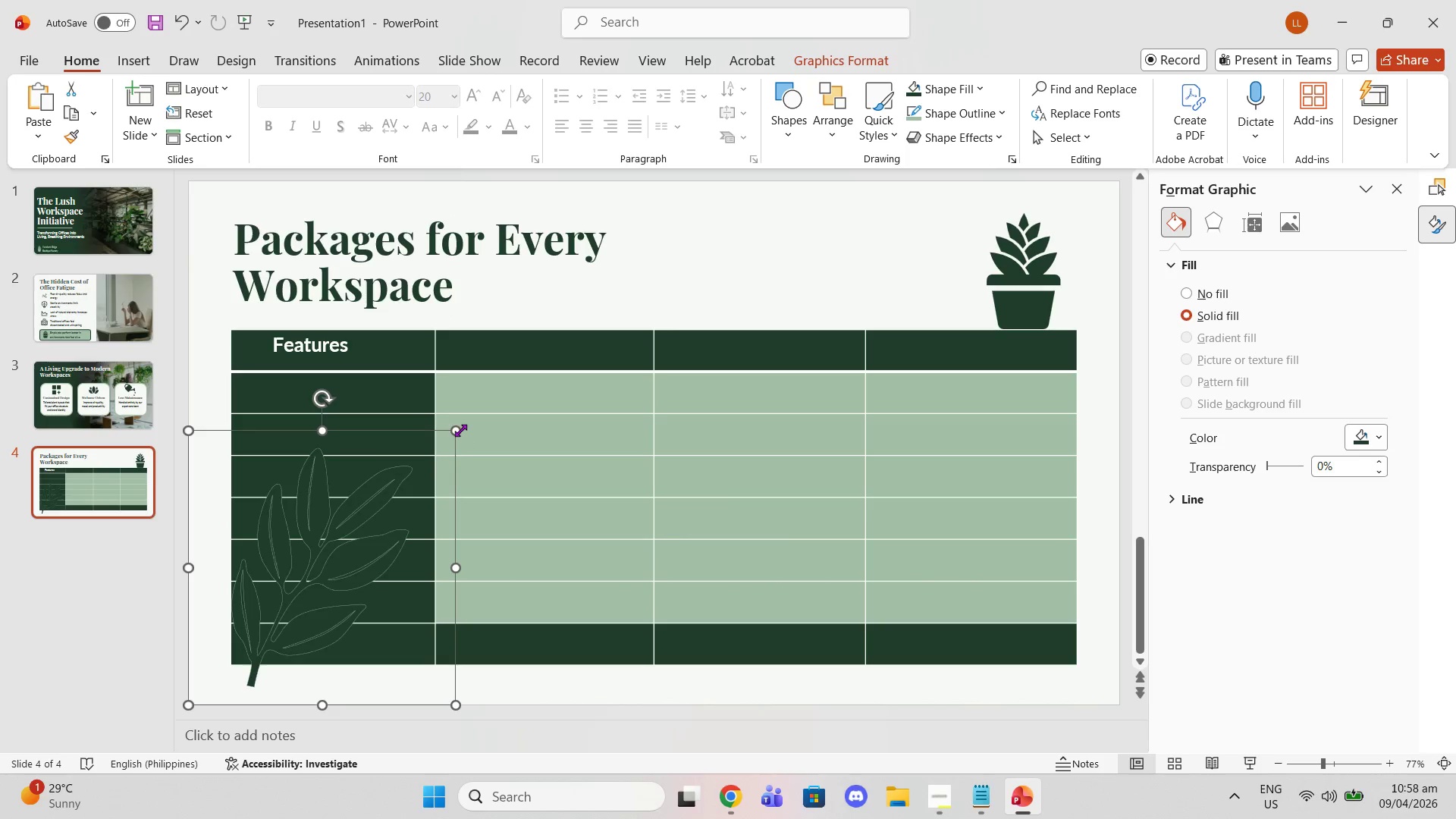 
left_click_drag(start_coordinate=[457, 429], to_coordinate=[350, 516])
 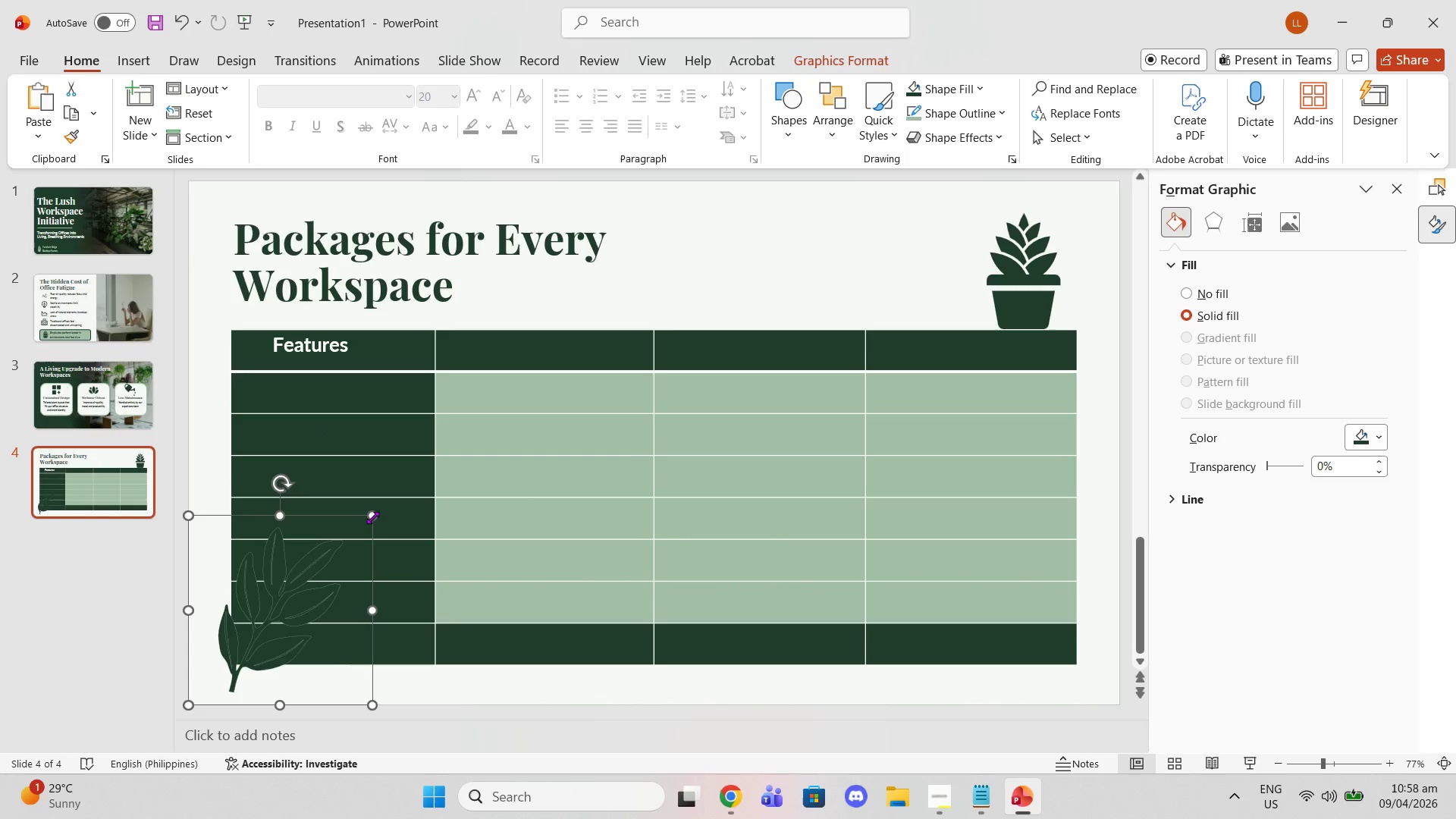 
left_click_drag(start_coordinate=[375, 517], to_coordinate=[337, 549])
 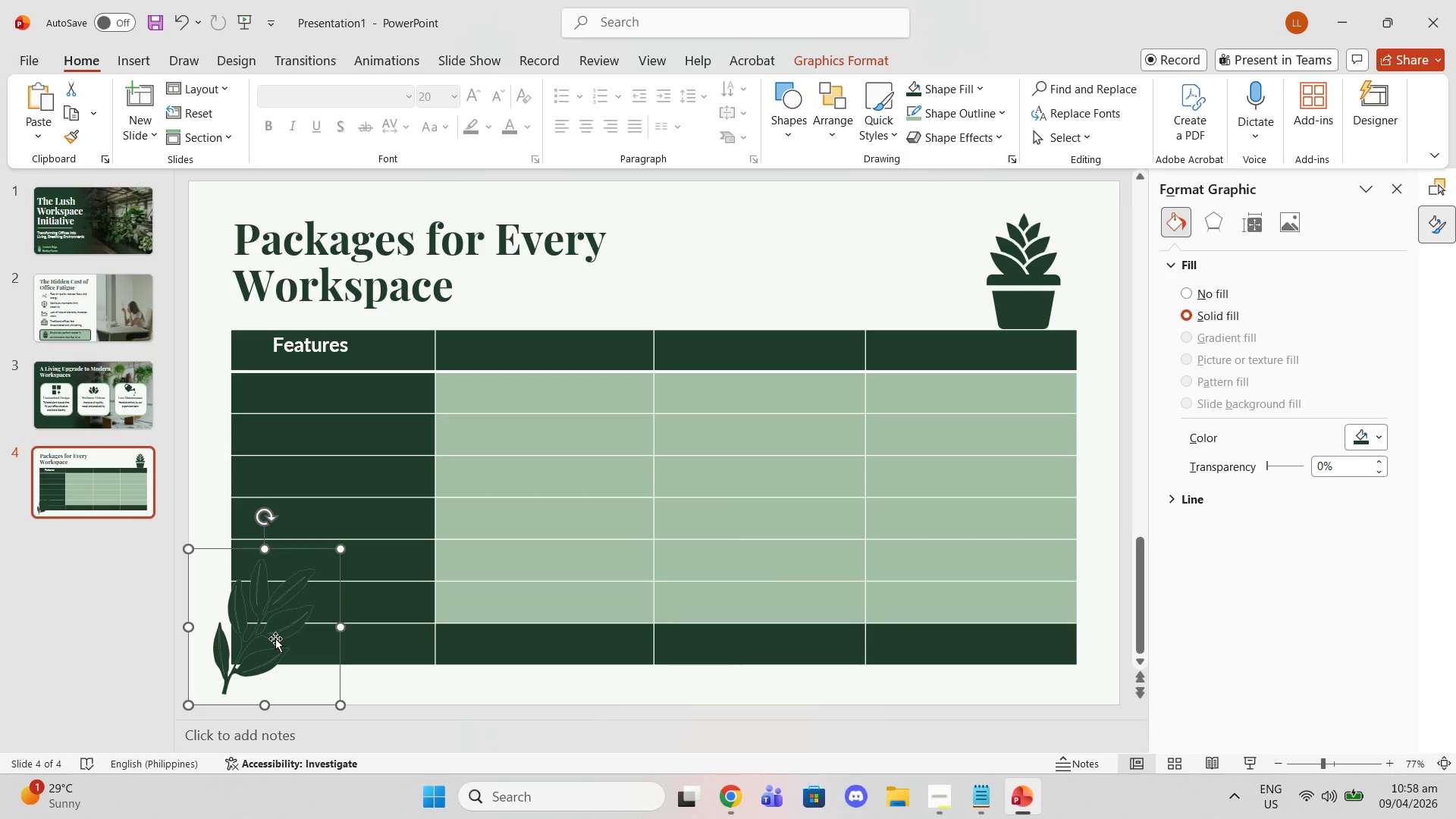 
left_click_drag(start_coordinate=[275, 639], to_coordinate=[269, 641])
 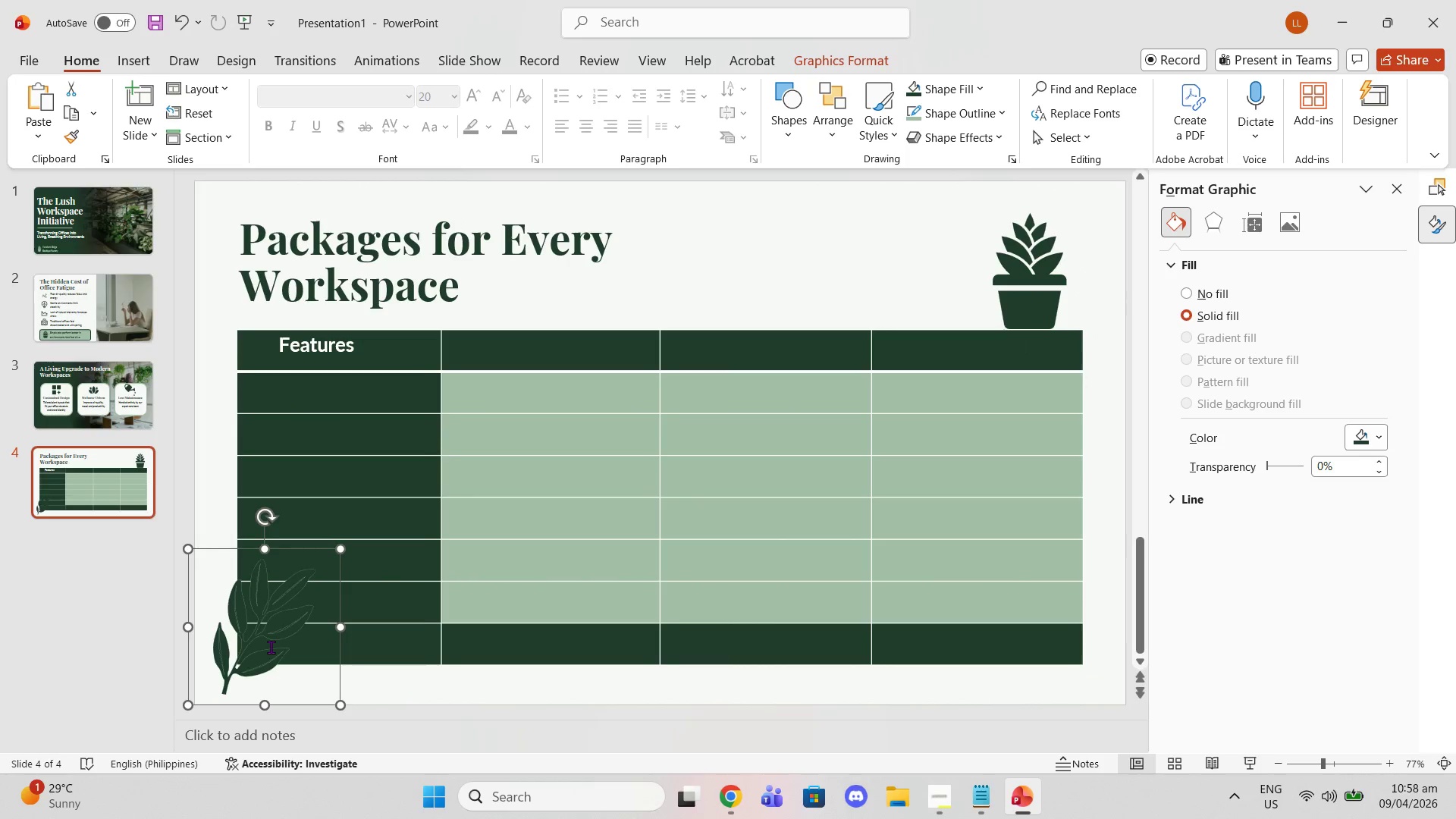 
left_click_drag(start_coordinate=[271, 647], to_coordinate=[275, 647])
 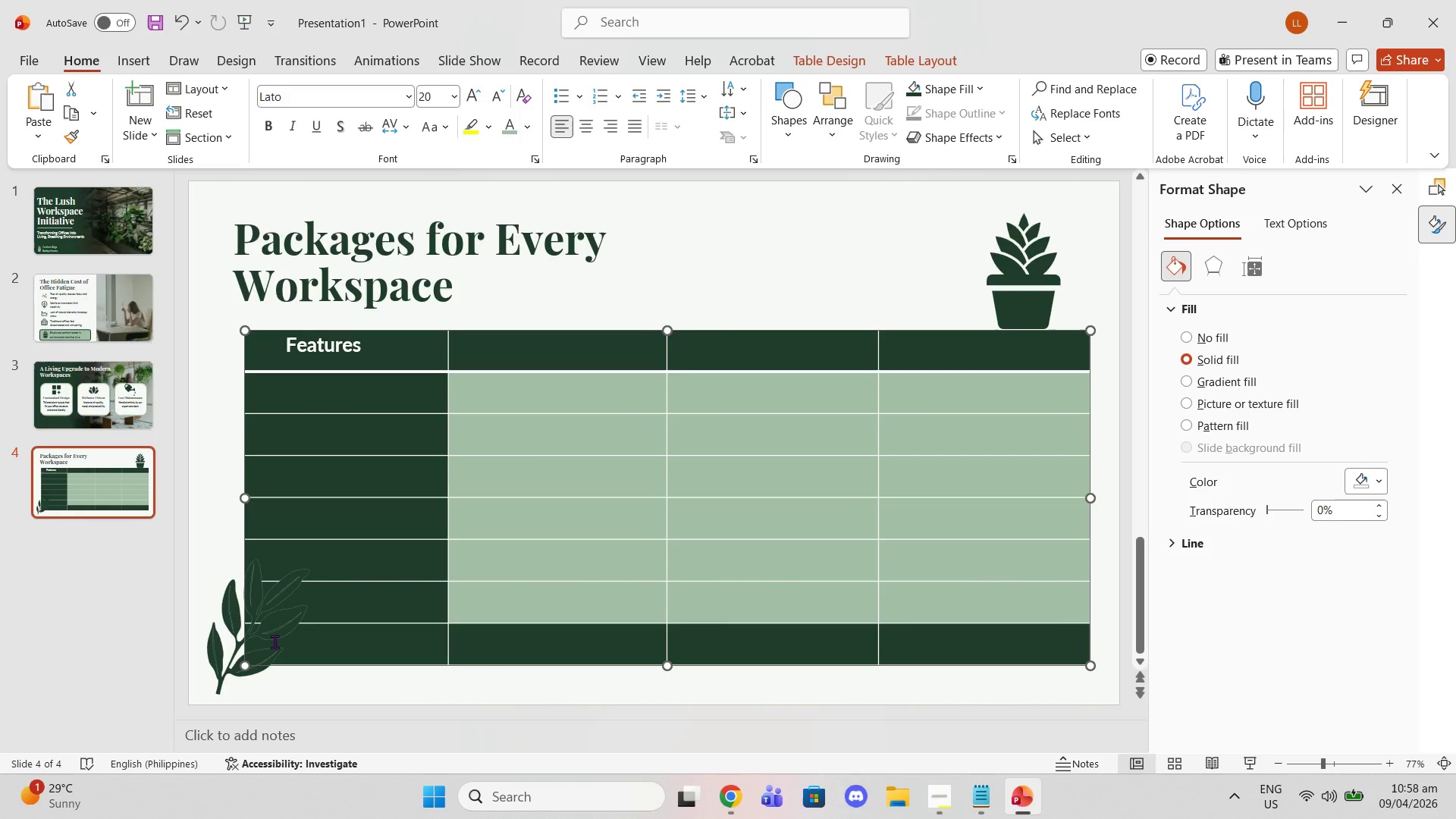 
key(Control+Z)
 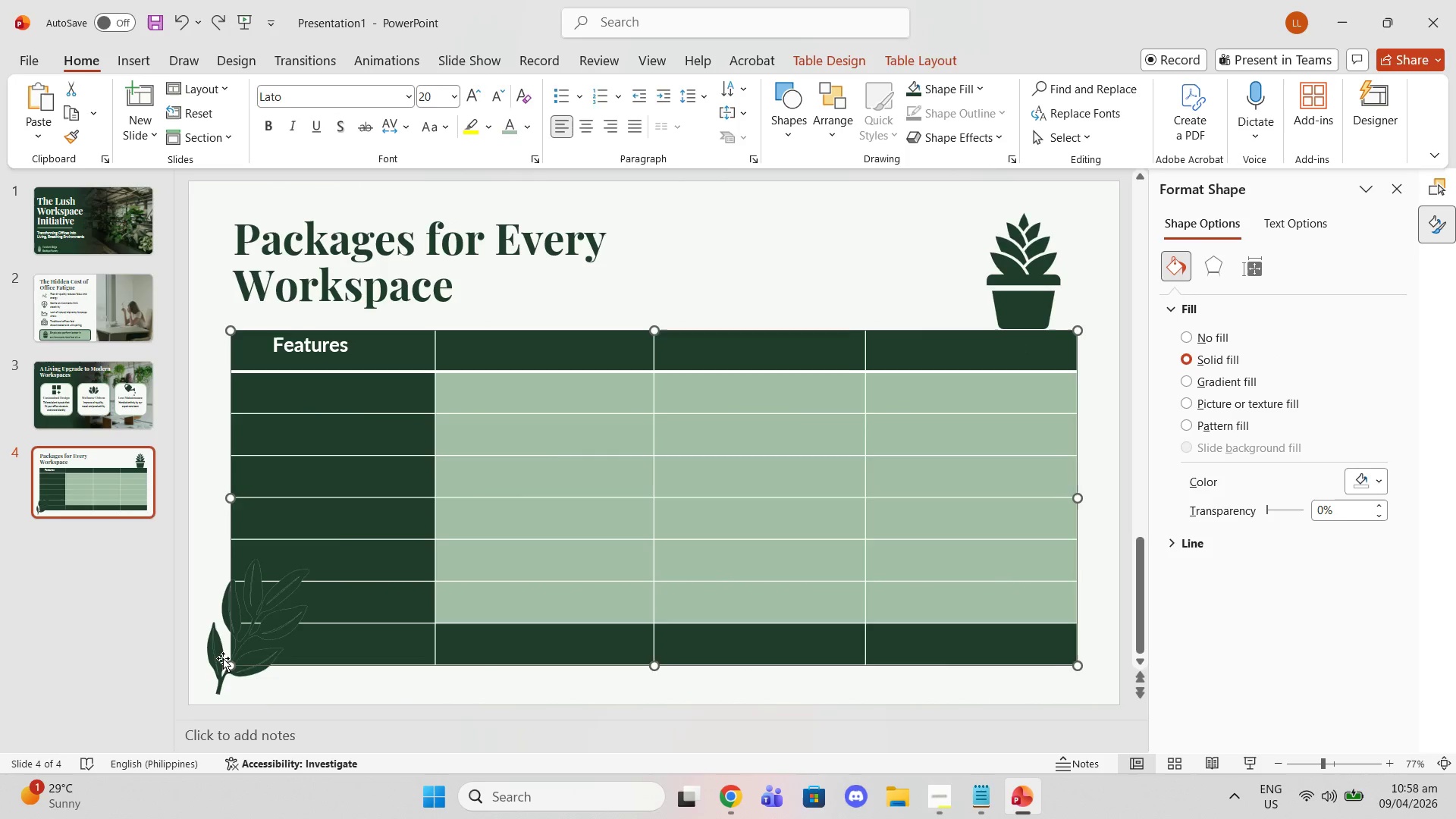 
double_click([223, 658])
 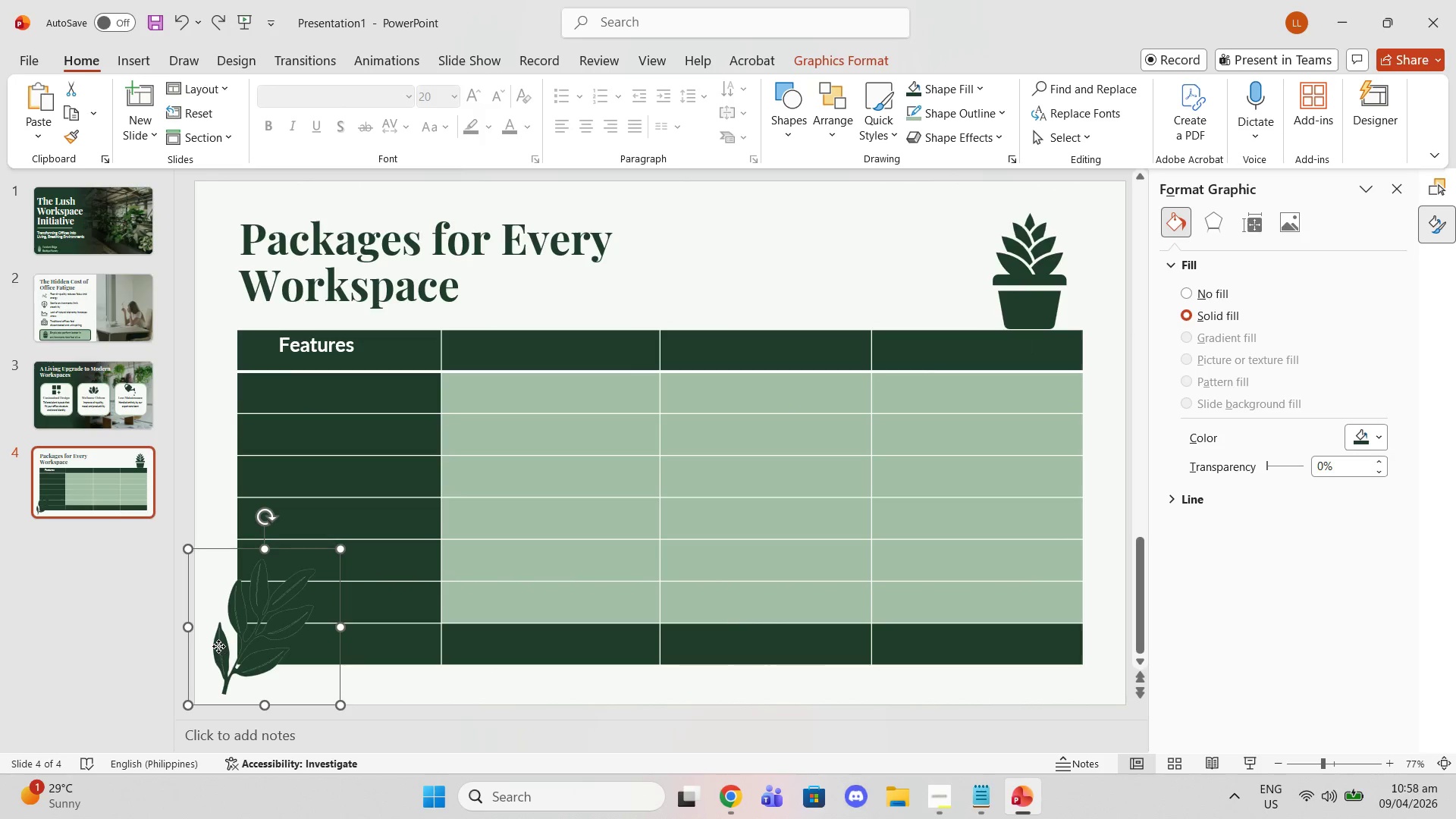 
left_click_drag(start_coordinate=[218, 646], to_coordinate=[228, 646])
 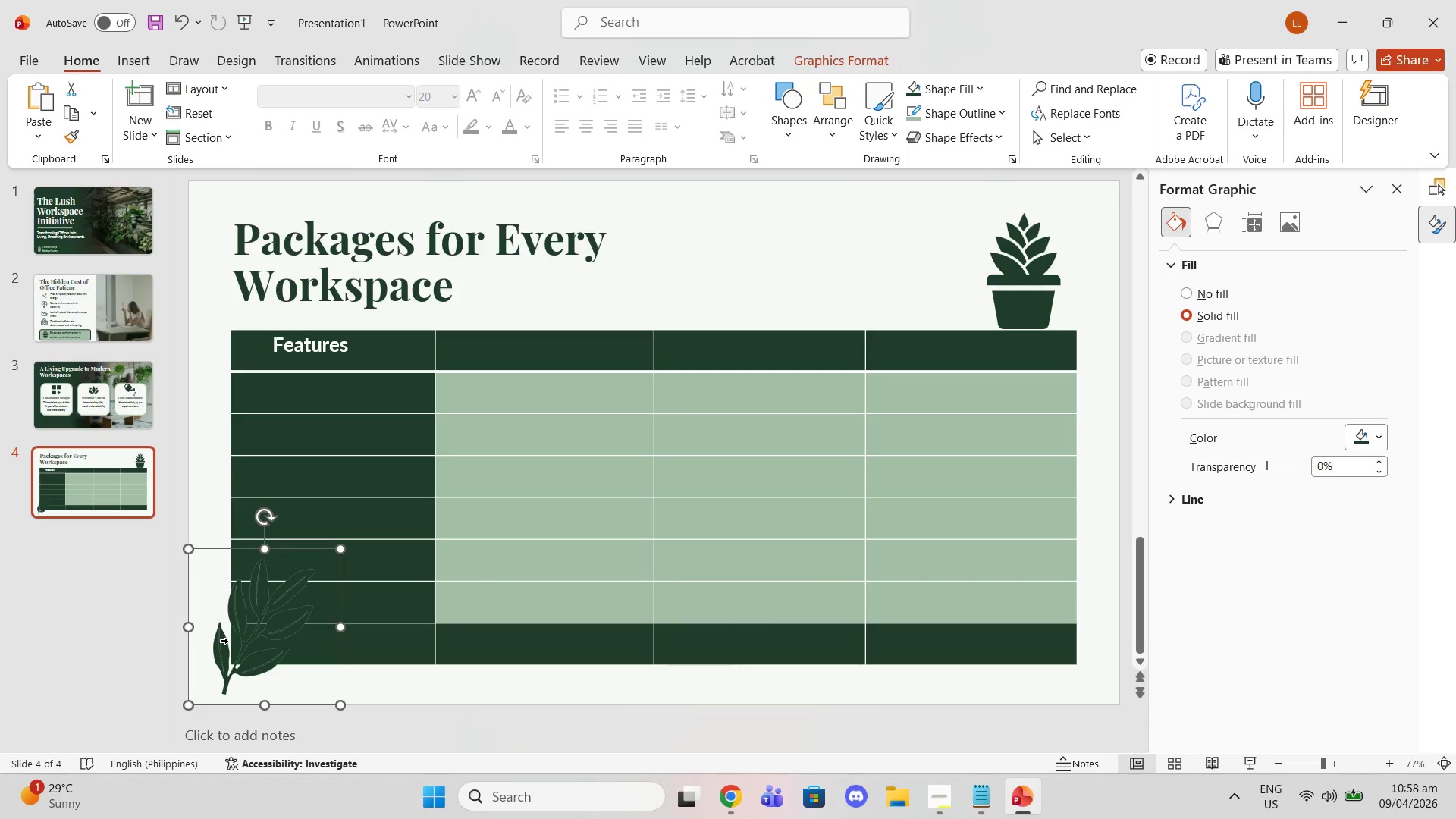 
right_click([228, 641])
 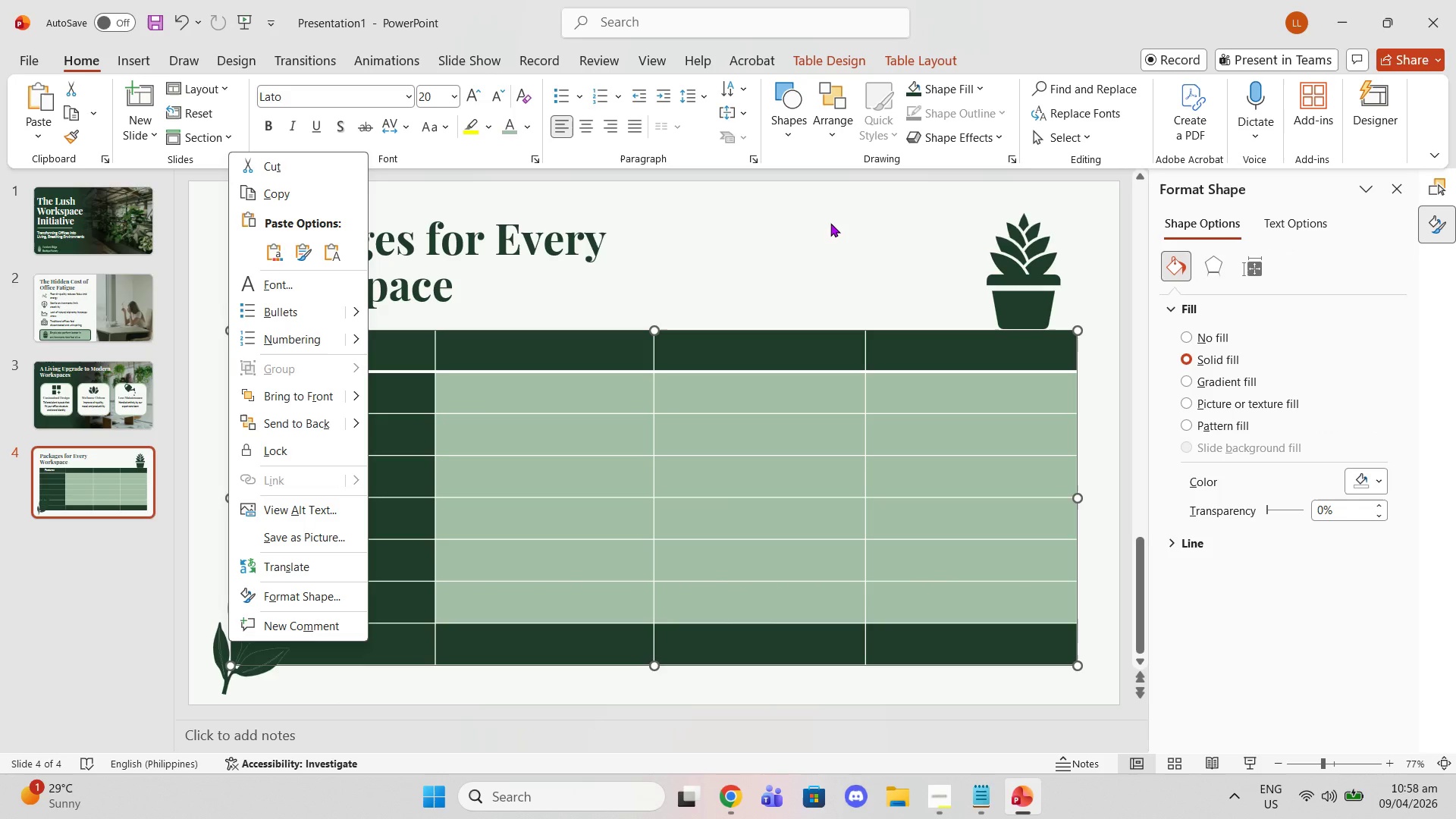 
left_click([830, 223])
 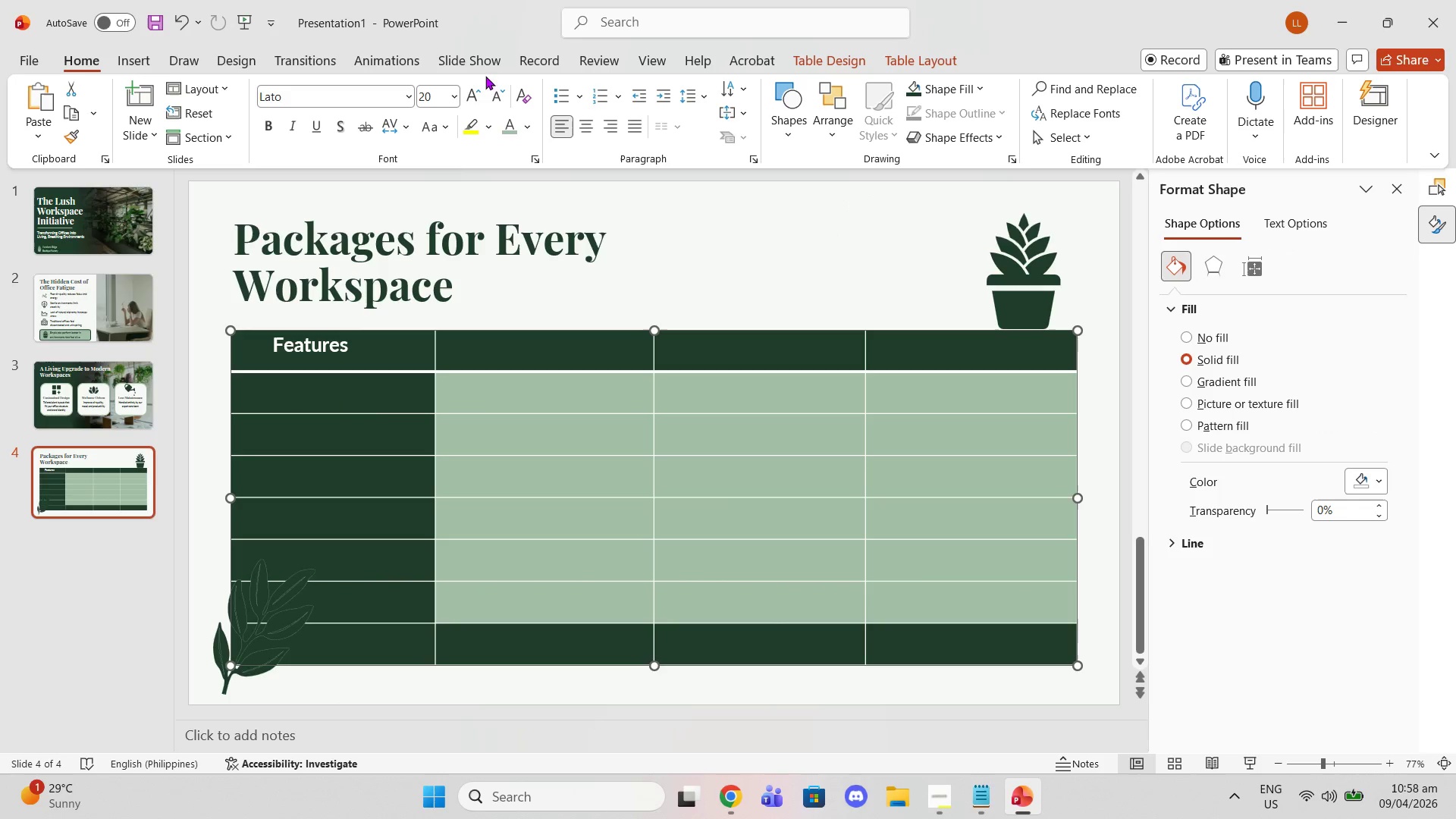 
left_click([836, 114])
 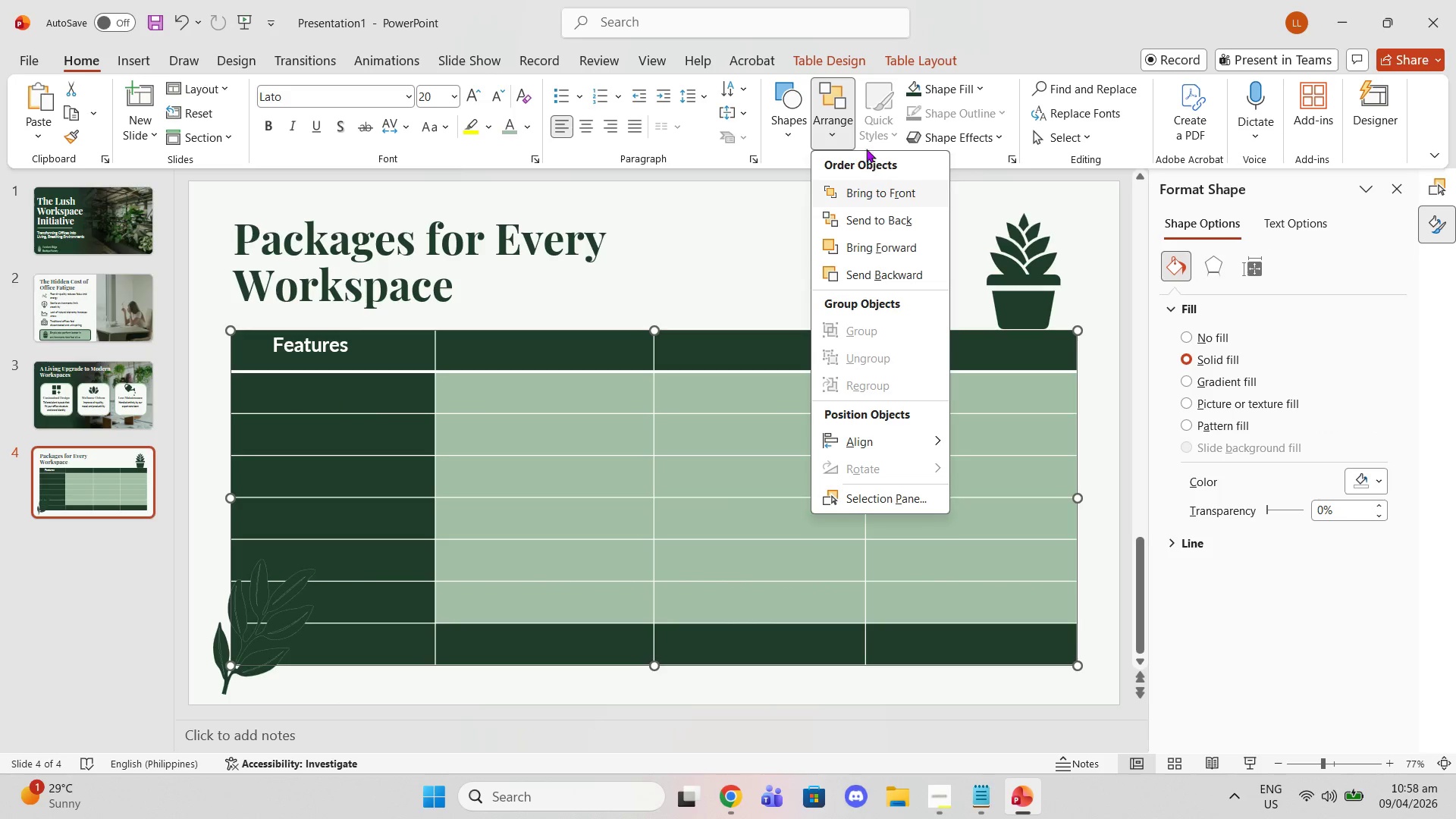 
left_click([882, 216])
 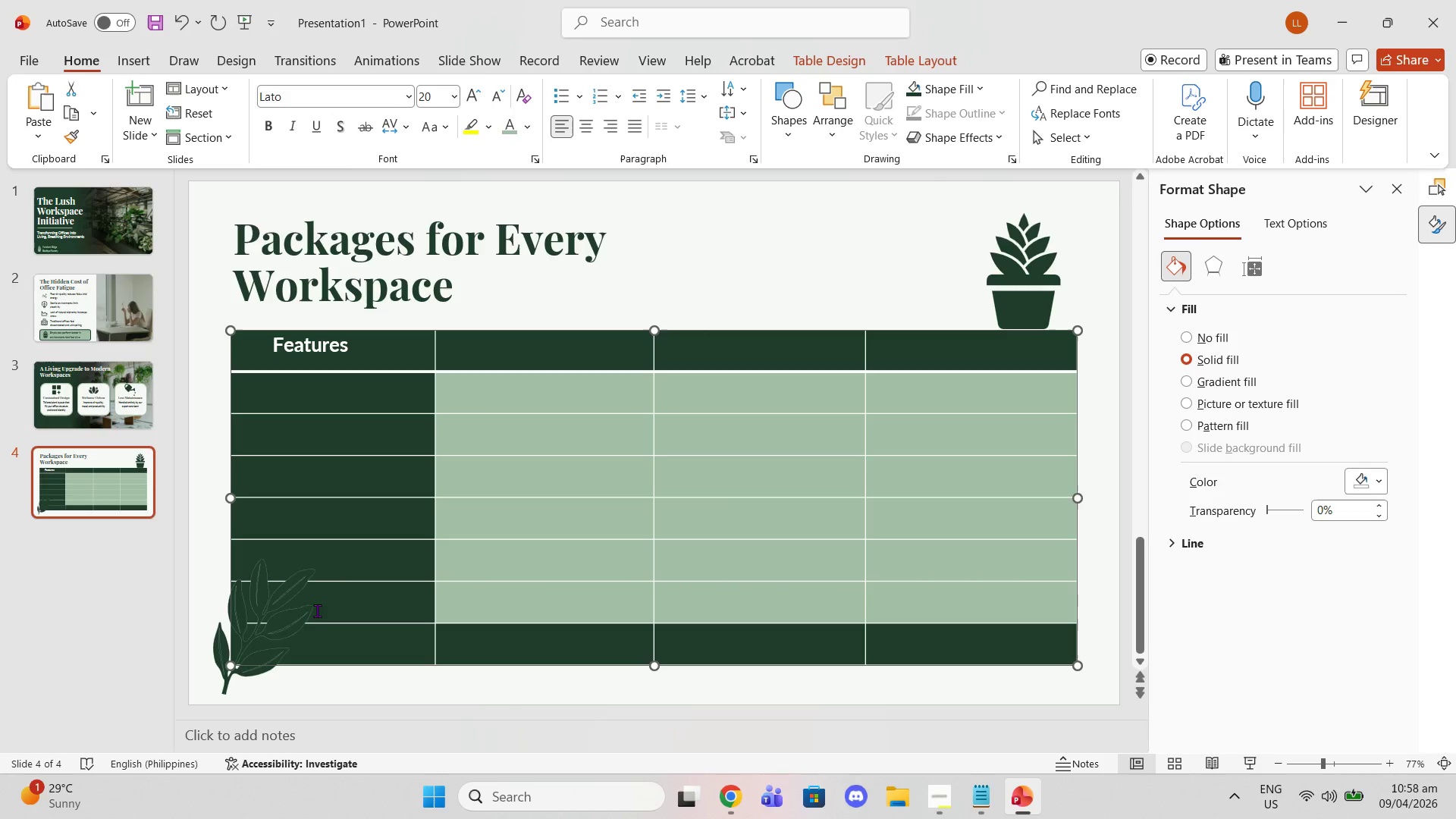 
left_click([278, 646])
 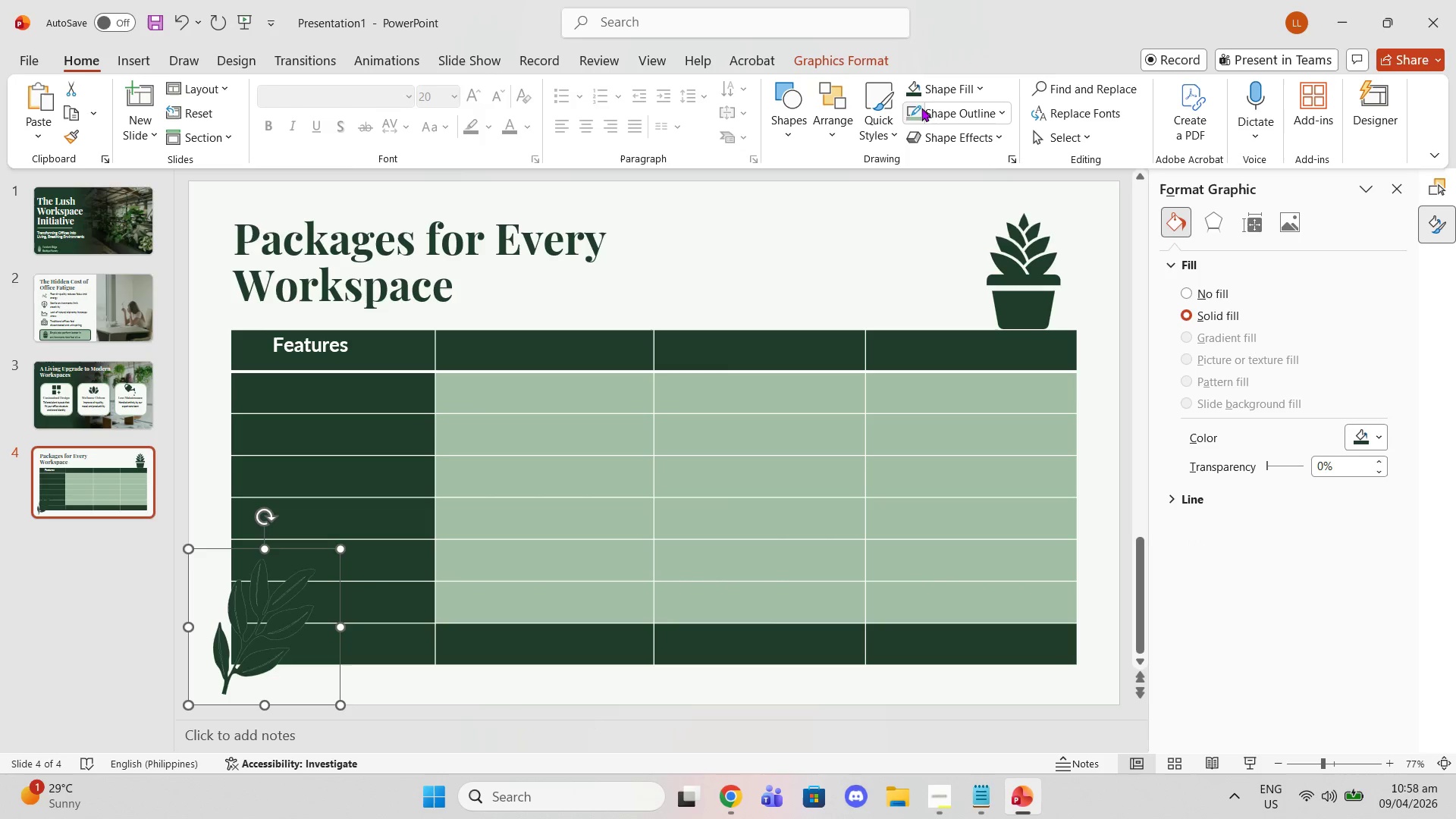 
left_click([817, 127])
 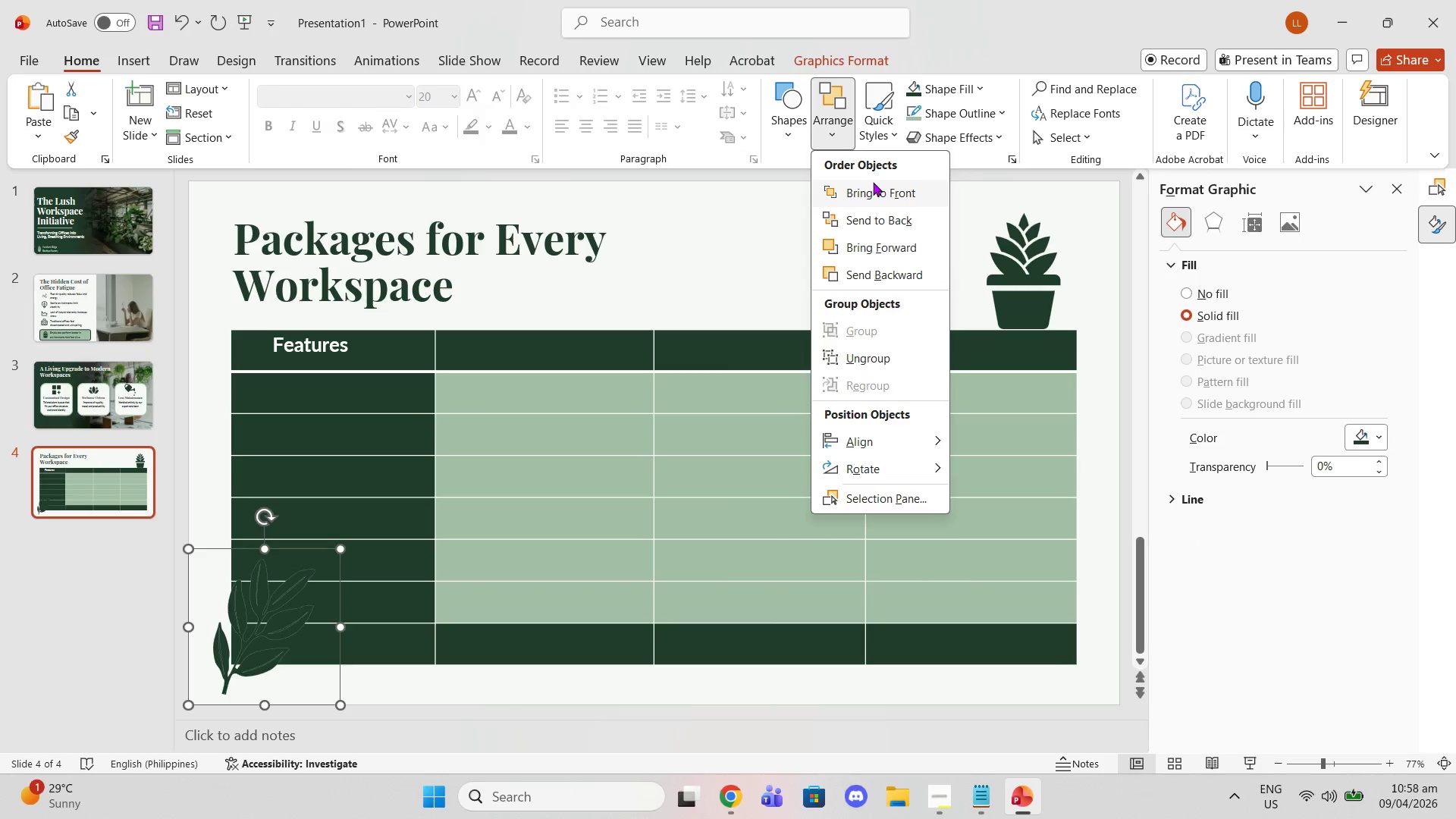 
left_click([873, 182])
 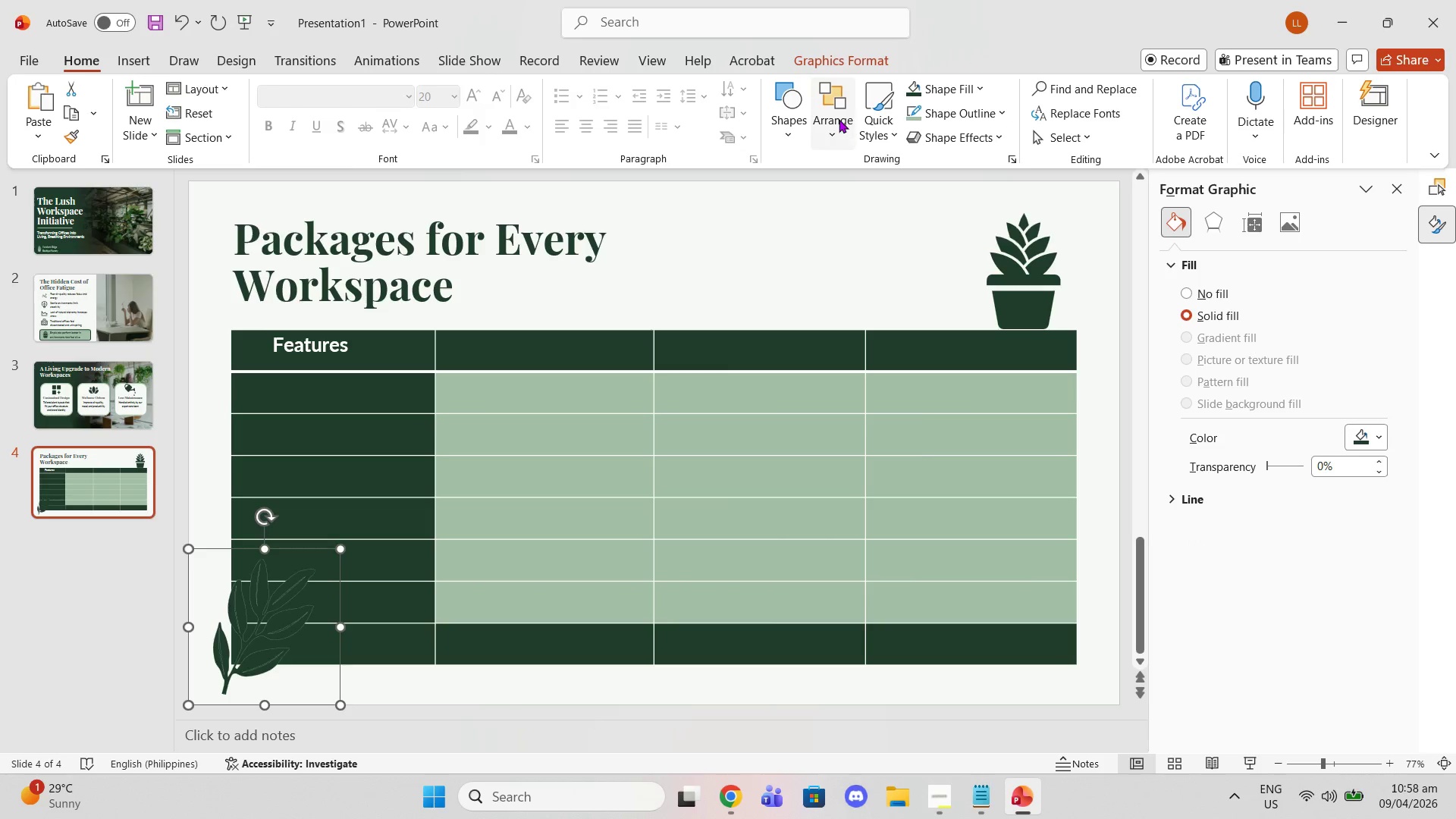 
left_click([839, 119])
 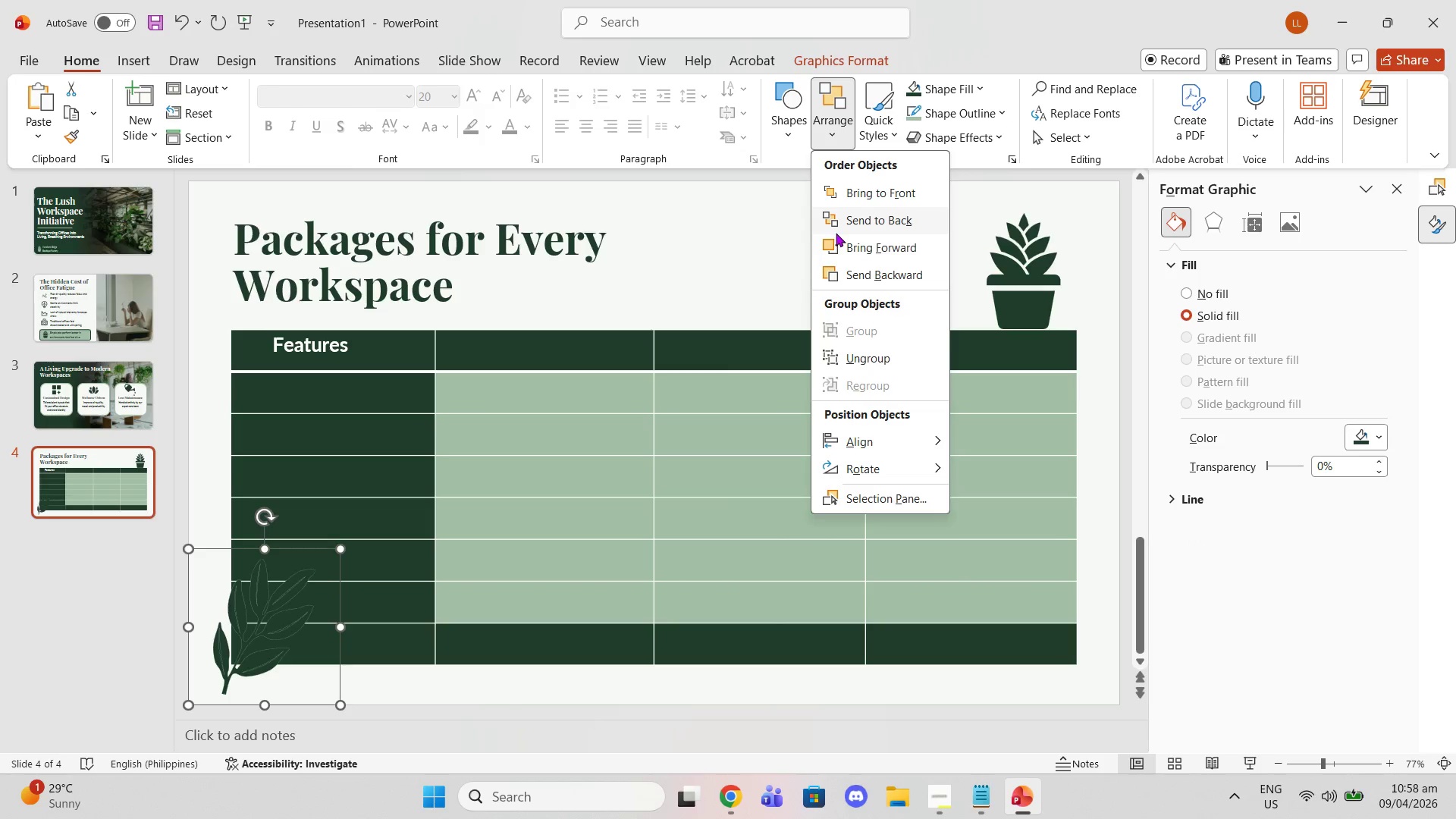 
left_click([836, 233])
 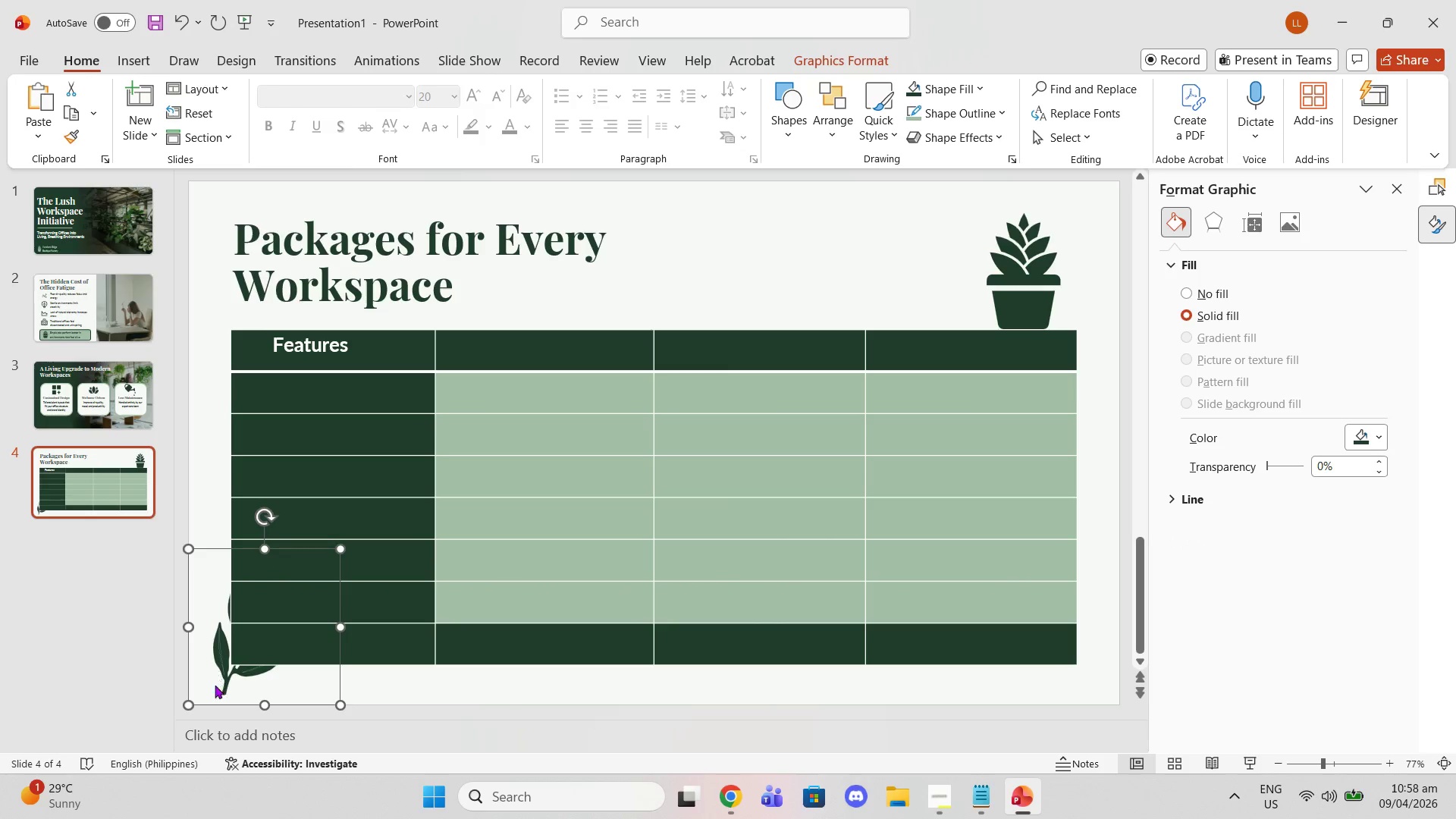 
left_click_drag(start_coordinate=[186, 705], to_coordinate=[124, 760])
 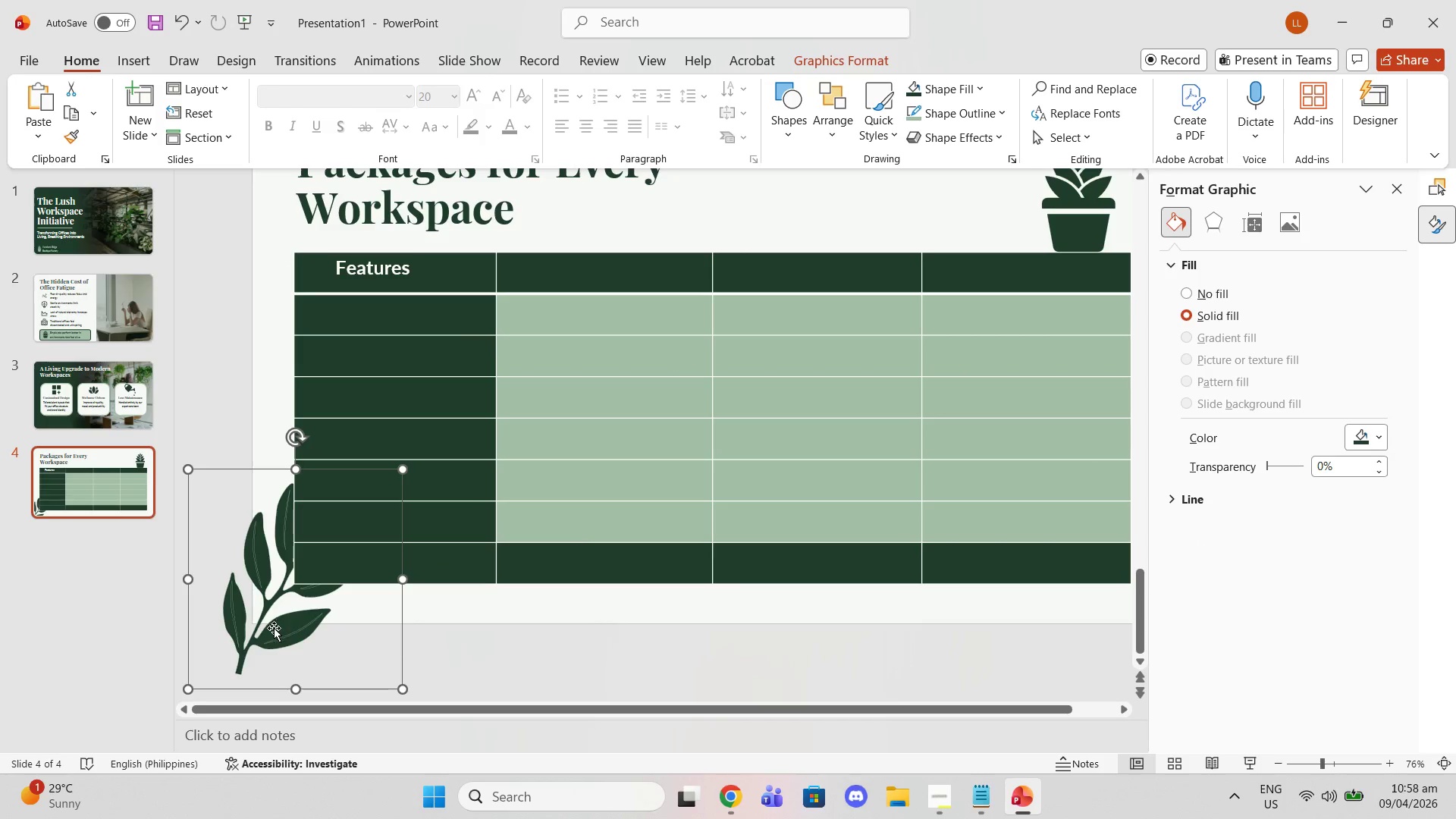 
left_click_drag(start_coordinate=[268, 639], to_coordinate=[94, 421])
 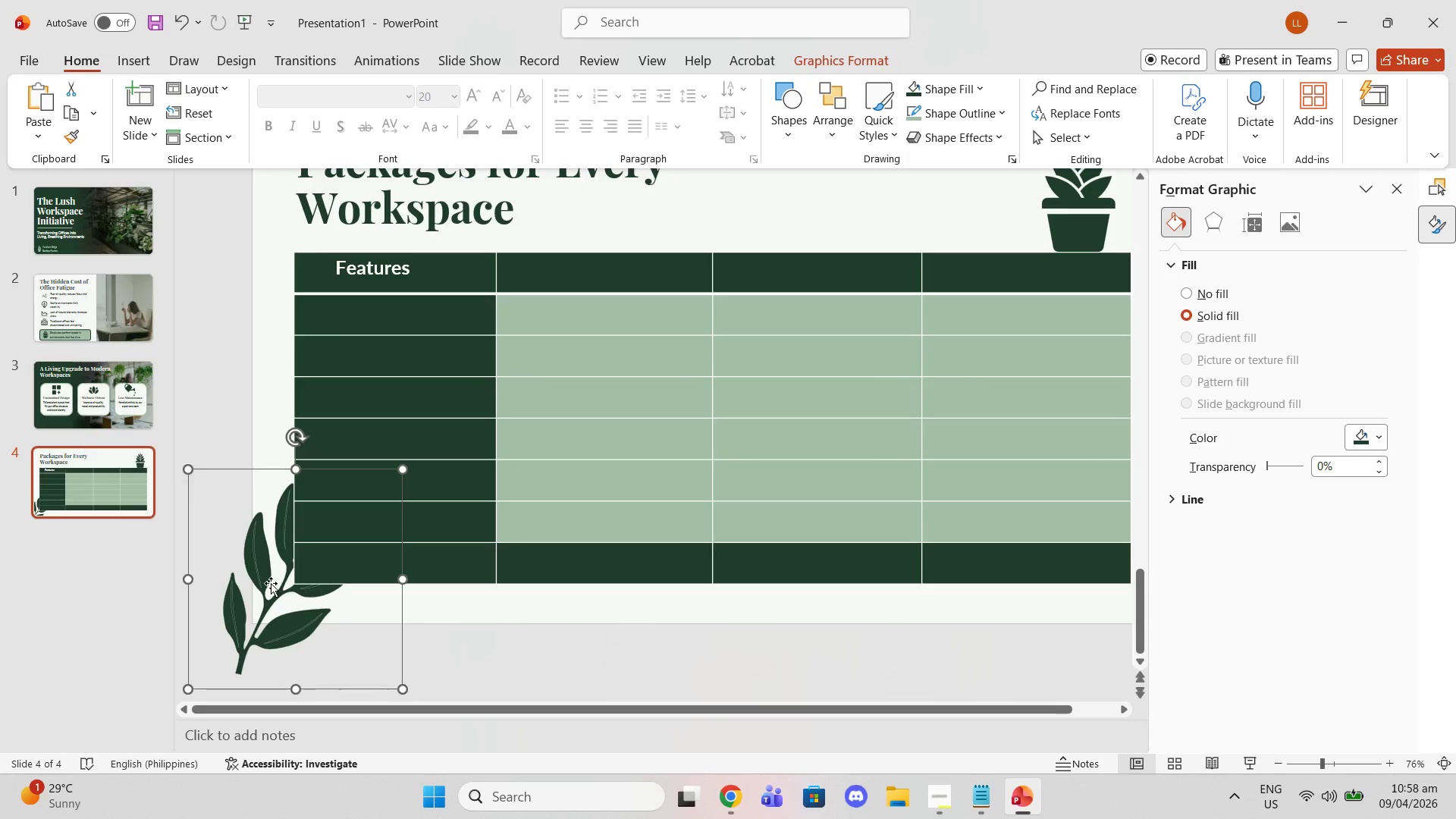 
left_click([271, 583])
 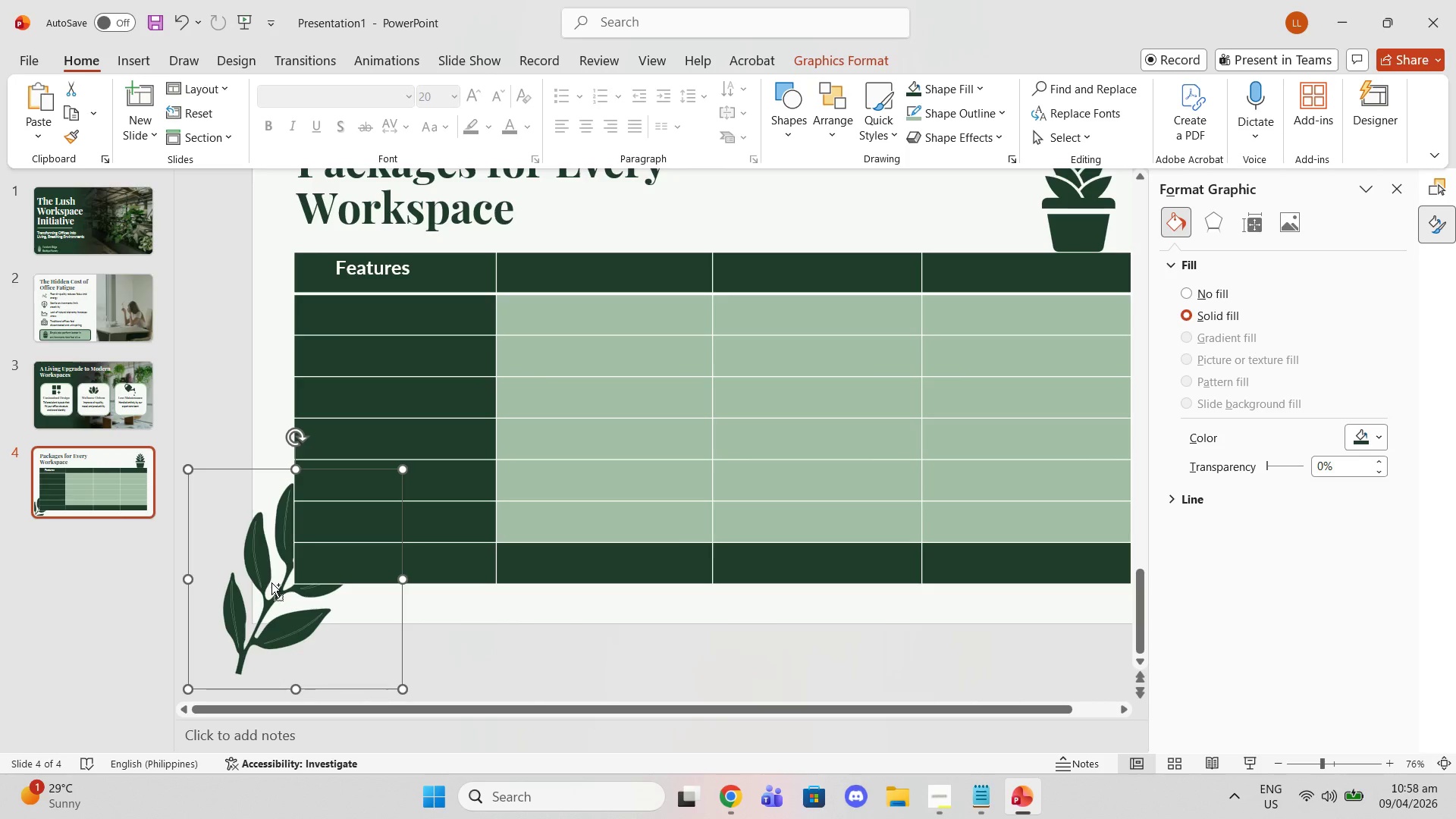 
key(Control+C)
 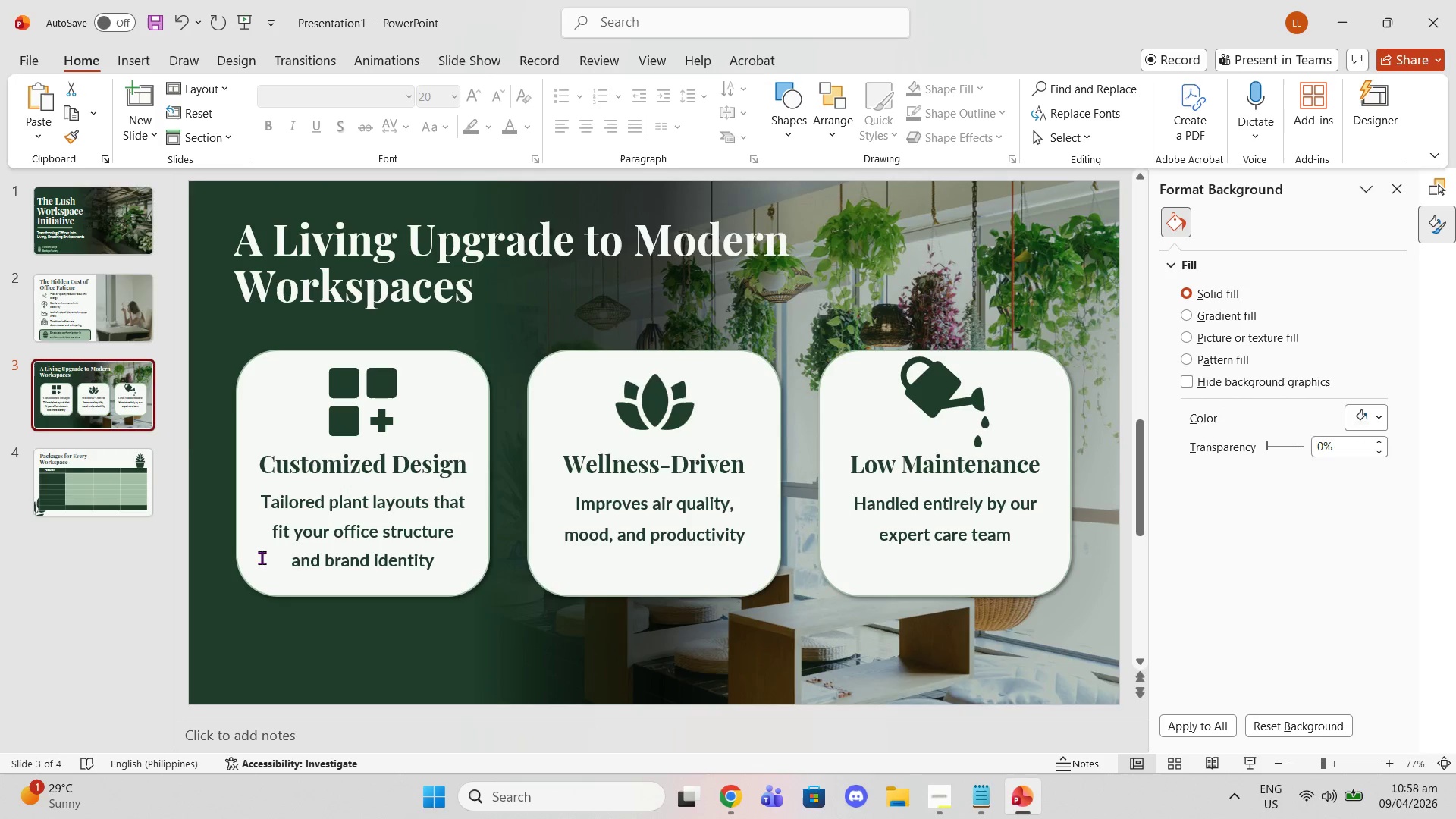 
key(Control+V)
 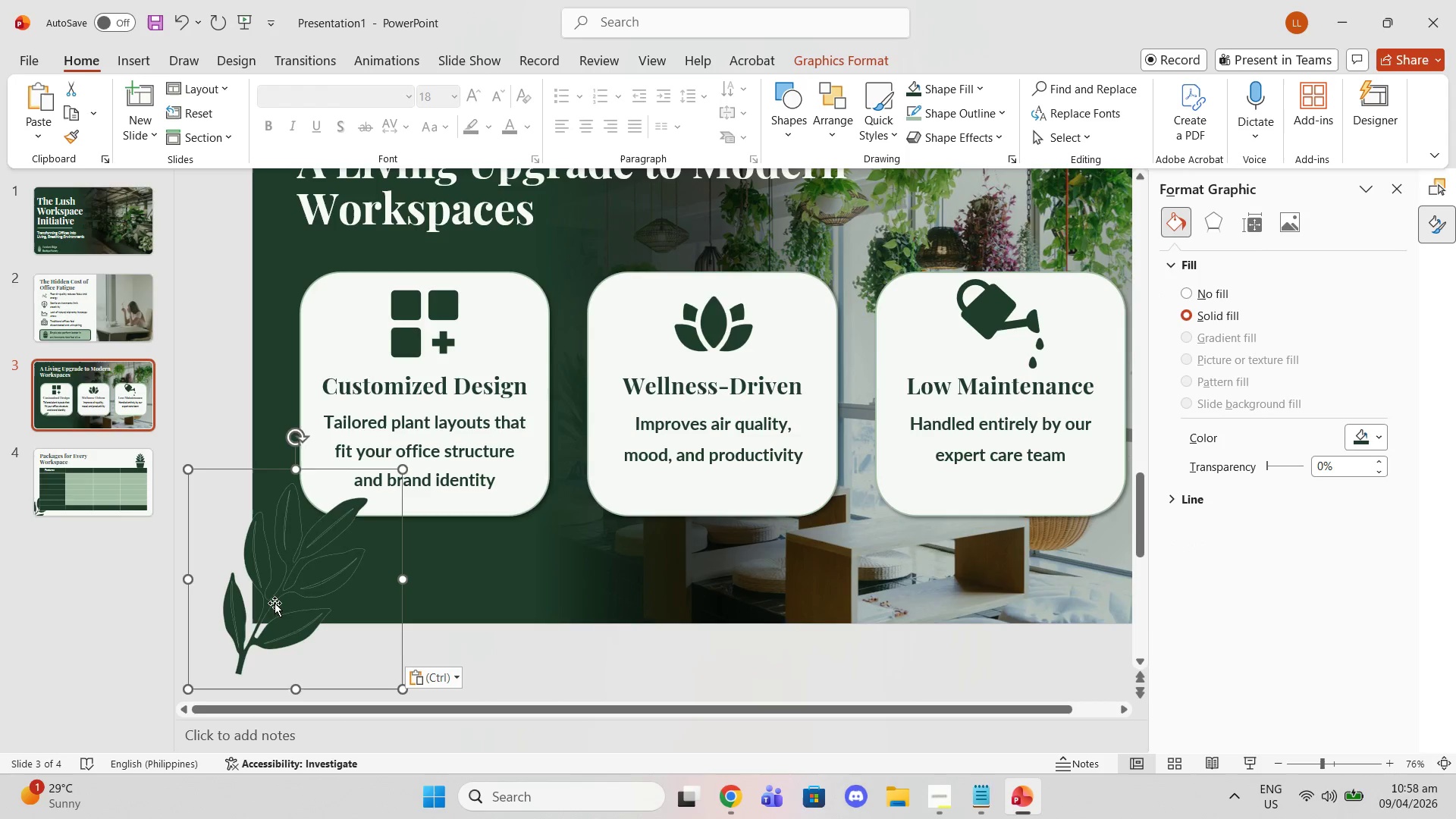 
left_click_drag(start_coordinate=[273, 603], to_coordinate=[318, 545])
 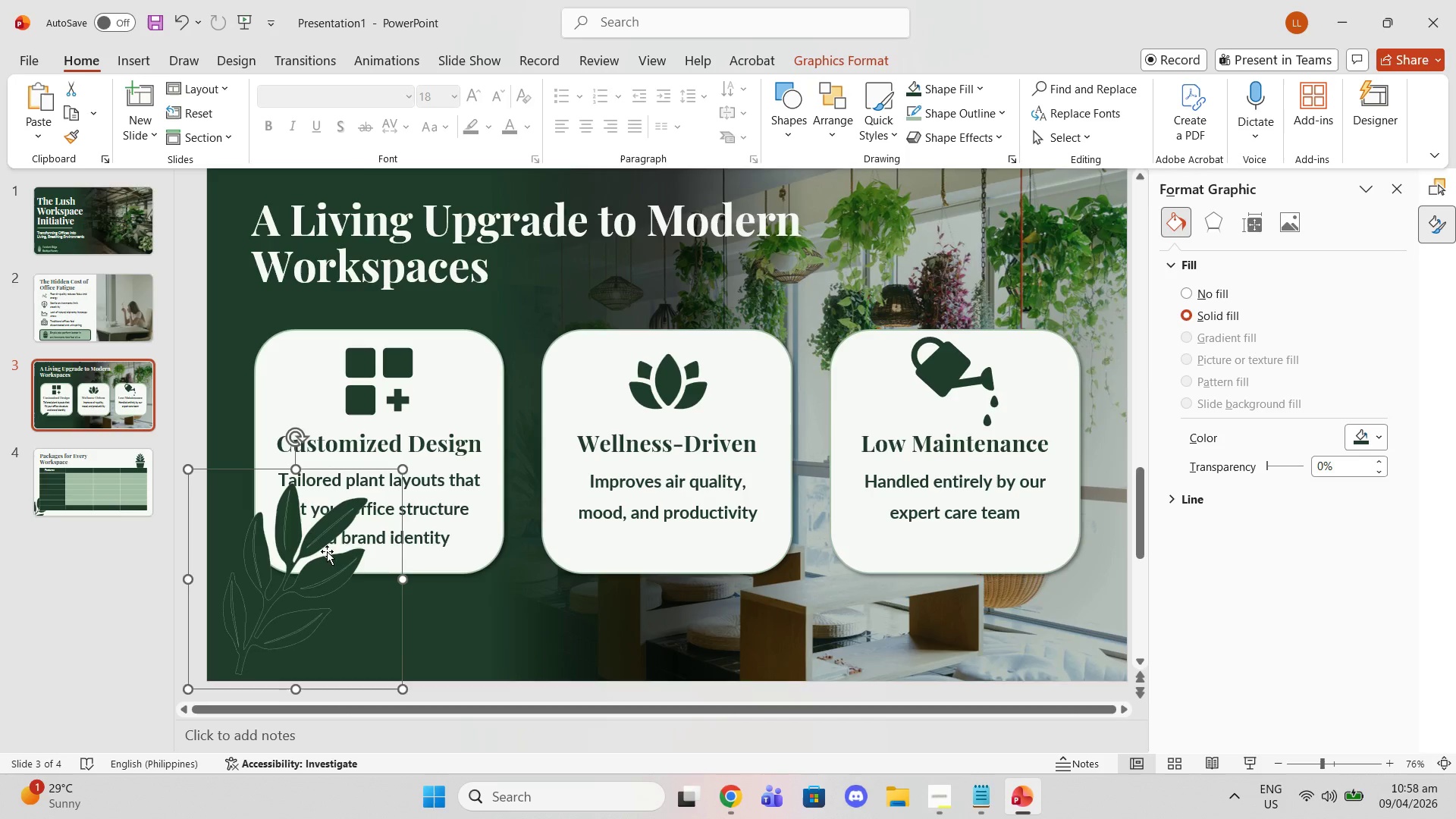 
scroll: coordinate [327, 550], scroll_direction: up, amount: 1.0
 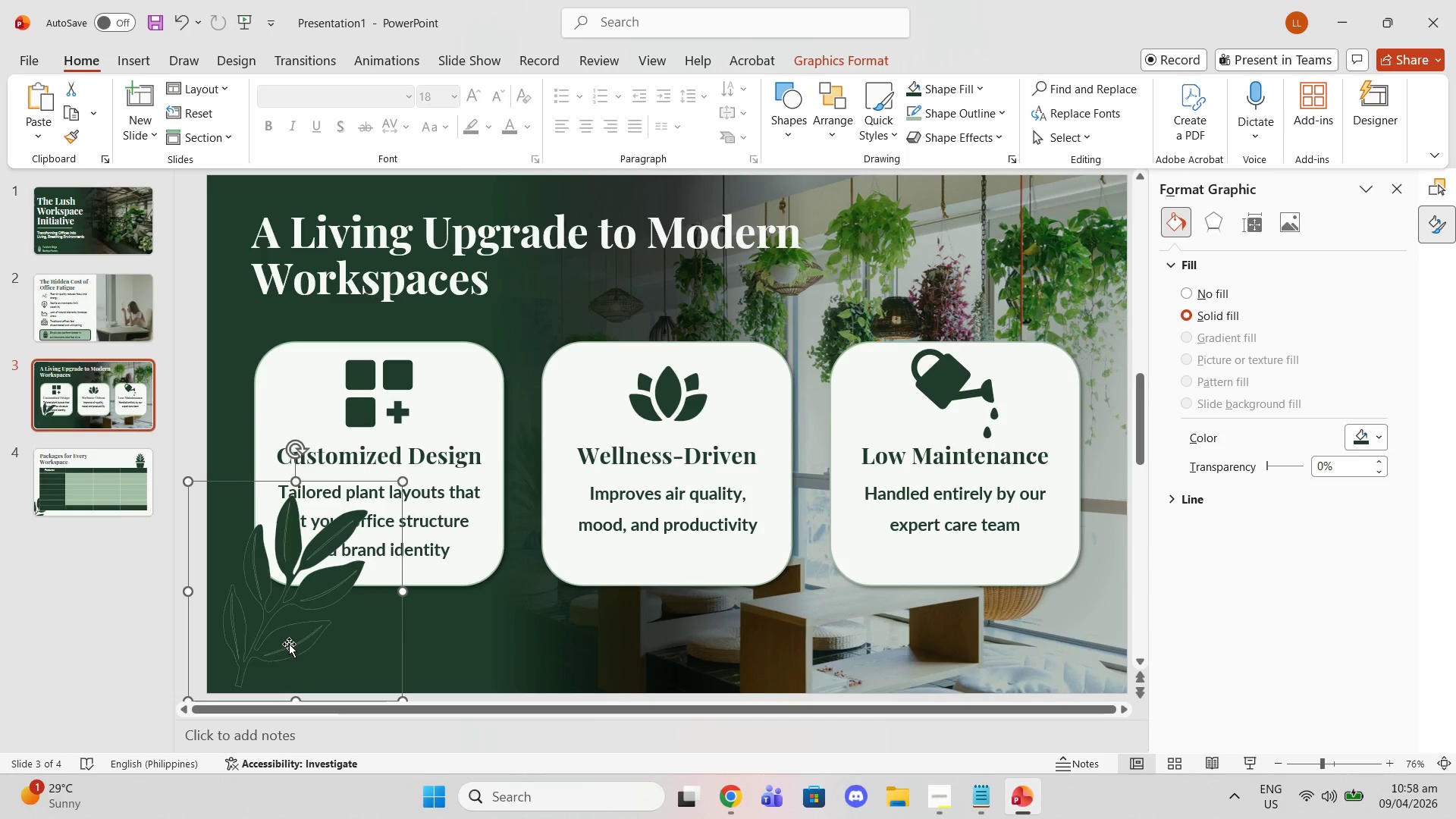 
left_click_drag(start_coordinate=[287, 640], to_coordinate=[304, 632])
 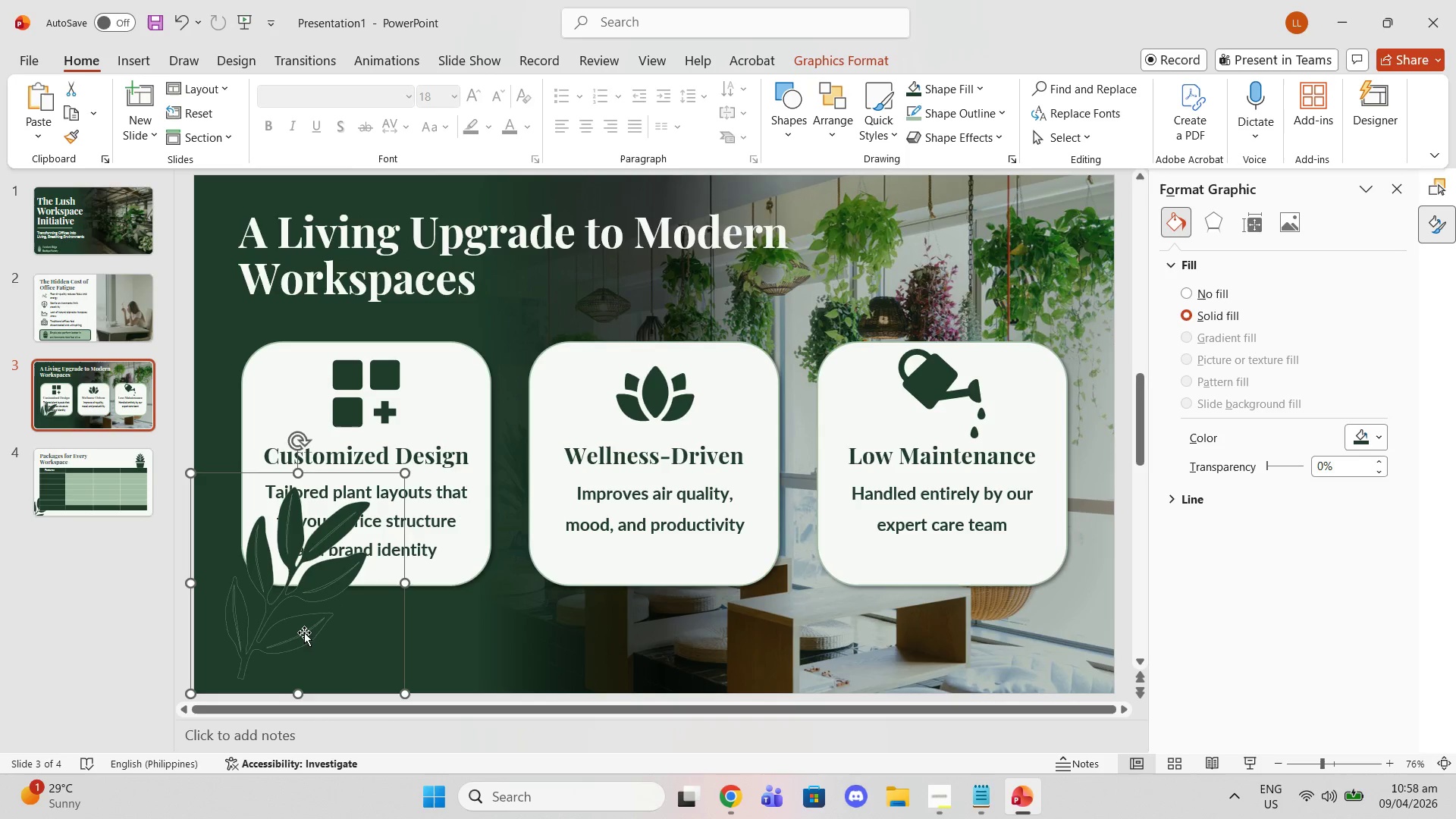 
left_click_drag(start_coordinate=[304, 632], to_coordinate=[309, 632])
 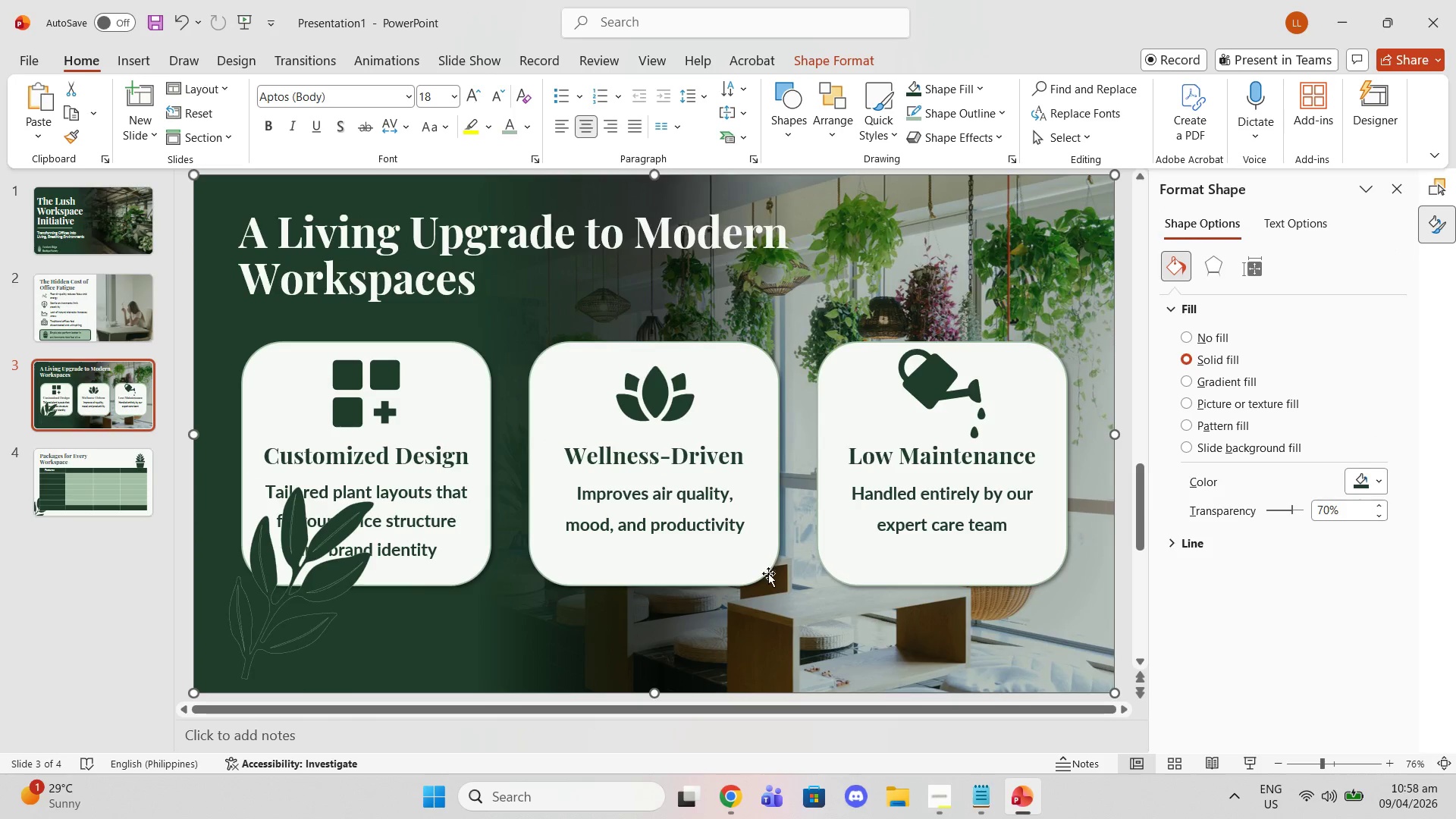 
key(Delete)
 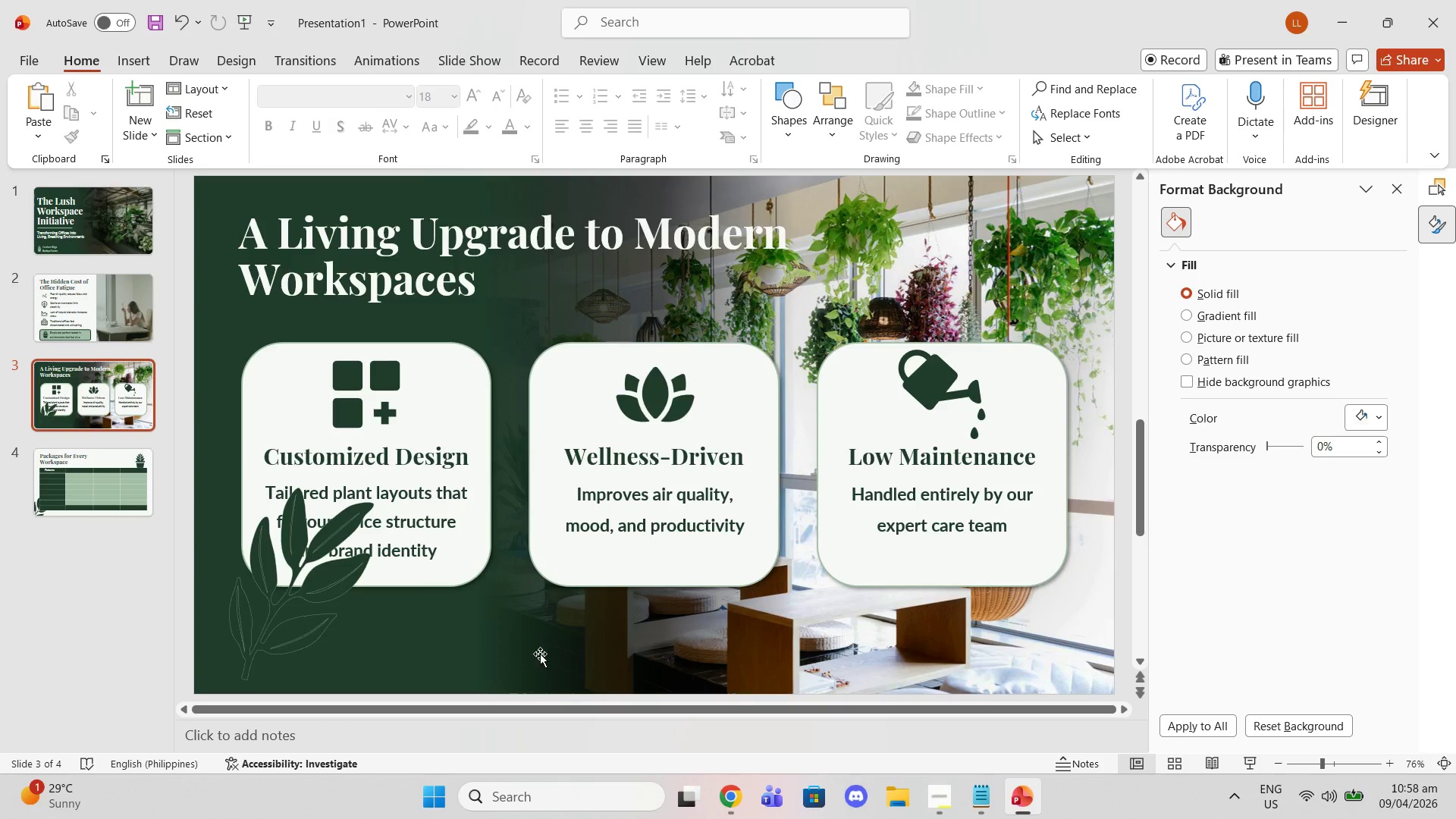 
key(Backquote)
 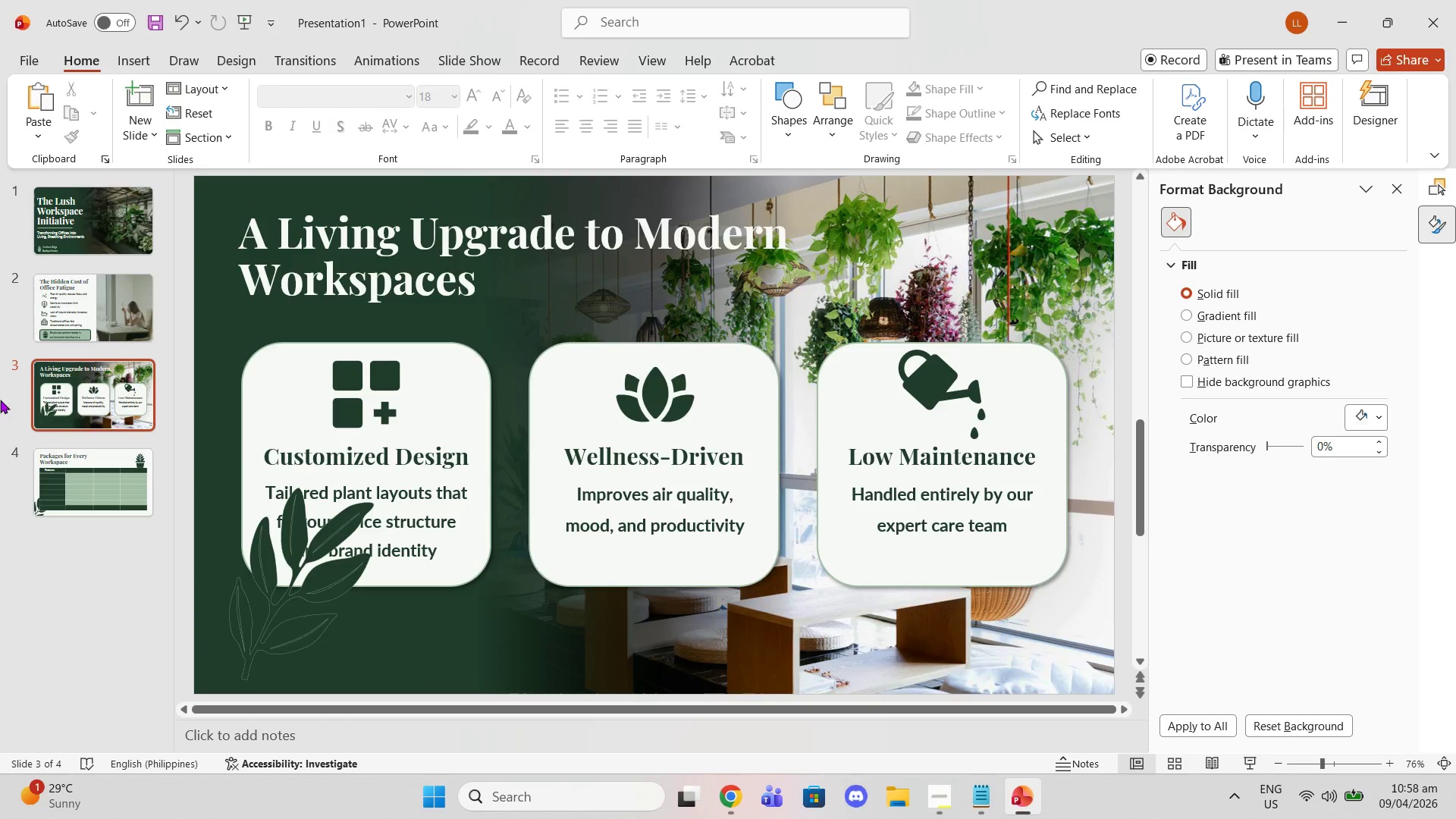 
left_click_drag(start_coordinate=[725, 657], to_coordinate=[729, 658])
 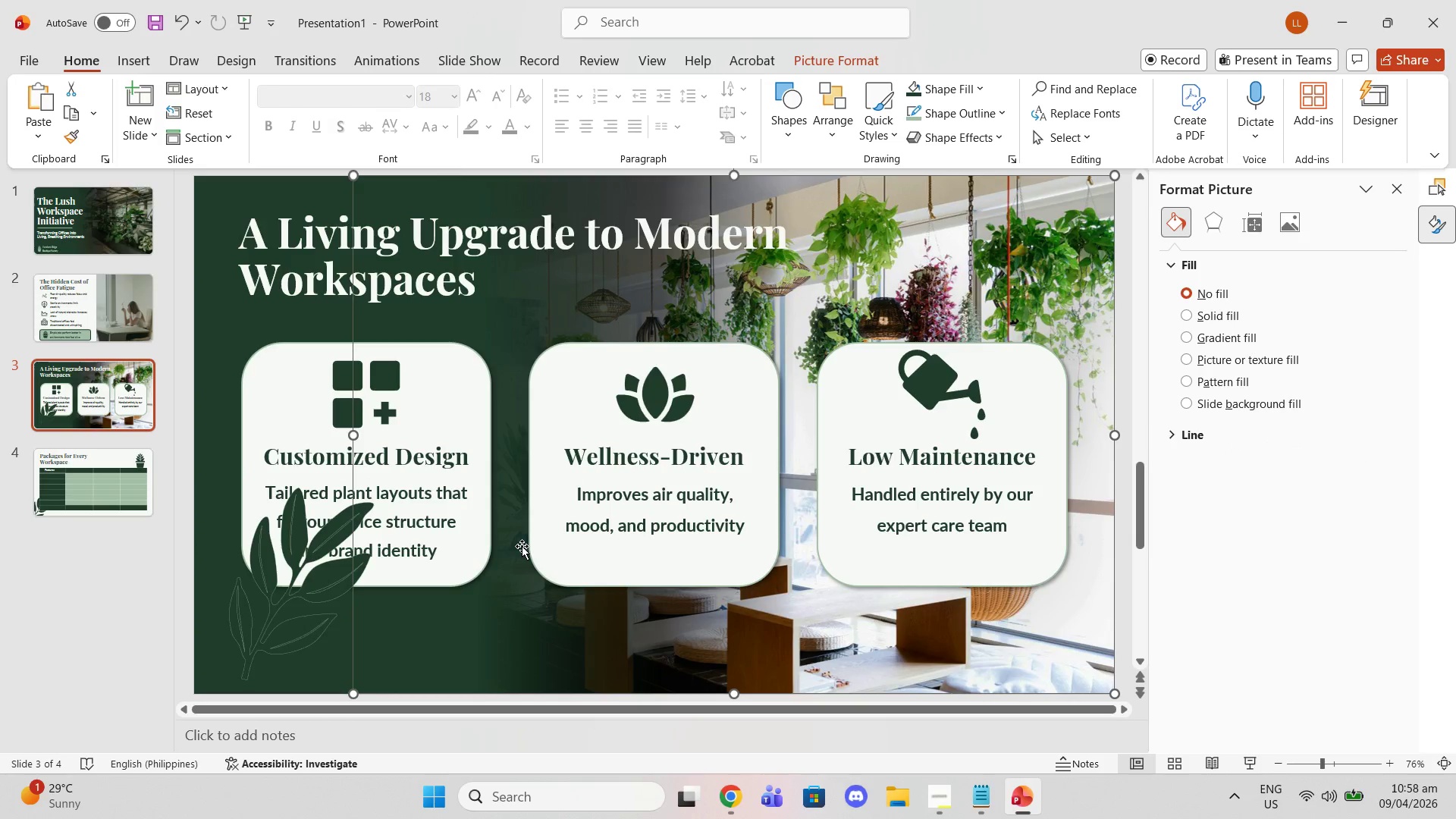 
key(Delete)
 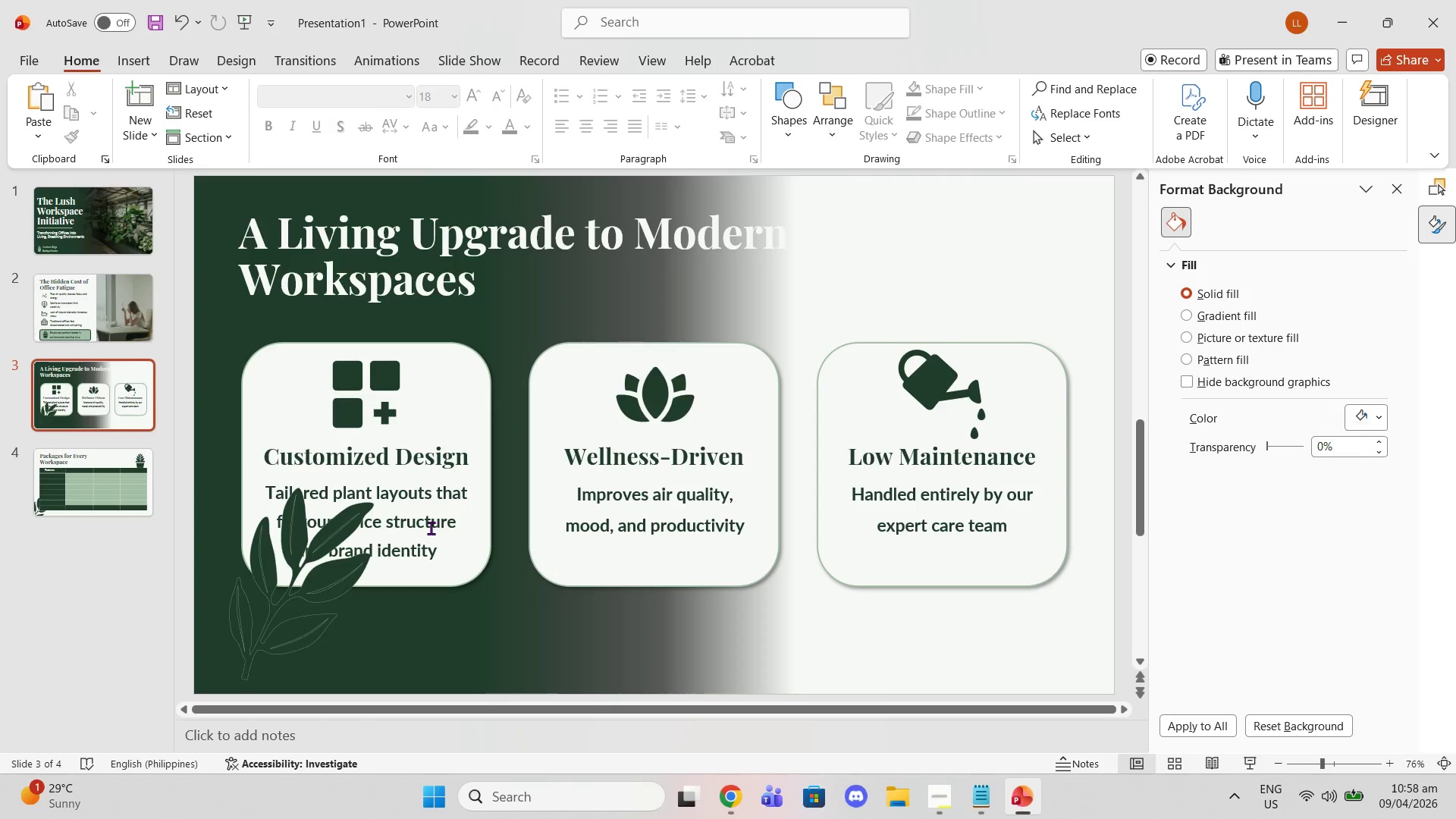 
left_click([553, 636])
 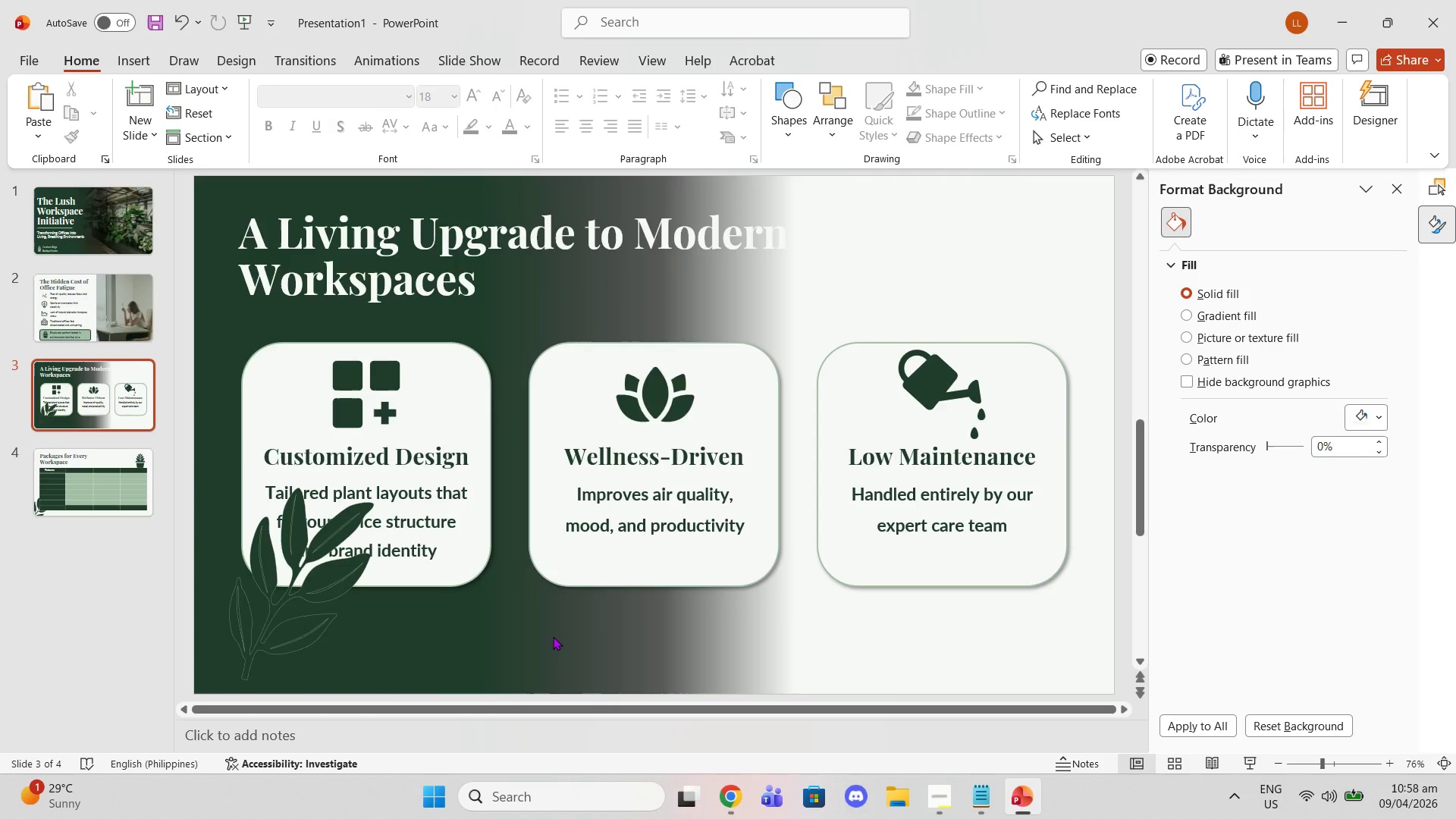 
key(Delete)
 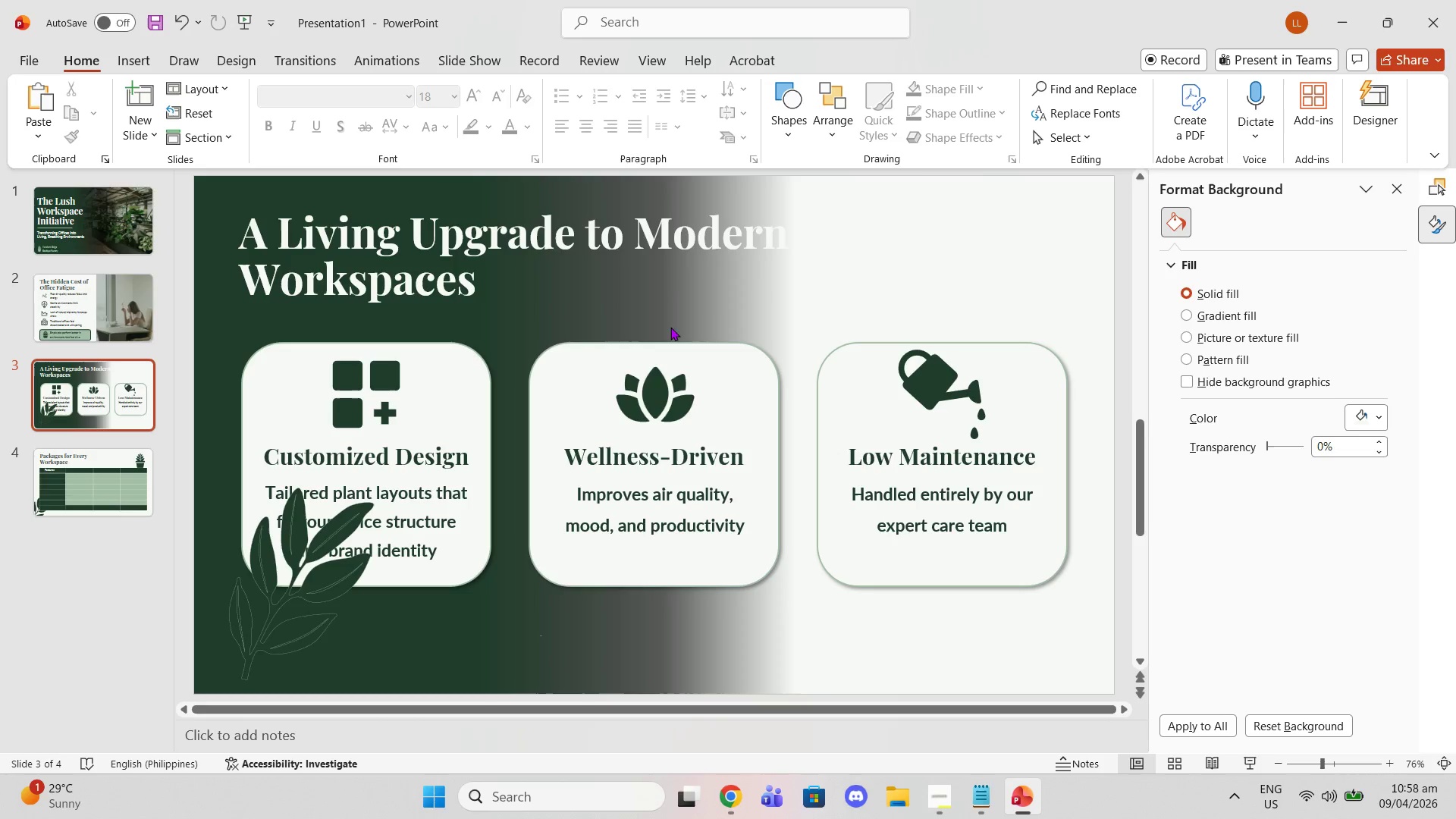 
left_click([602, 308])
 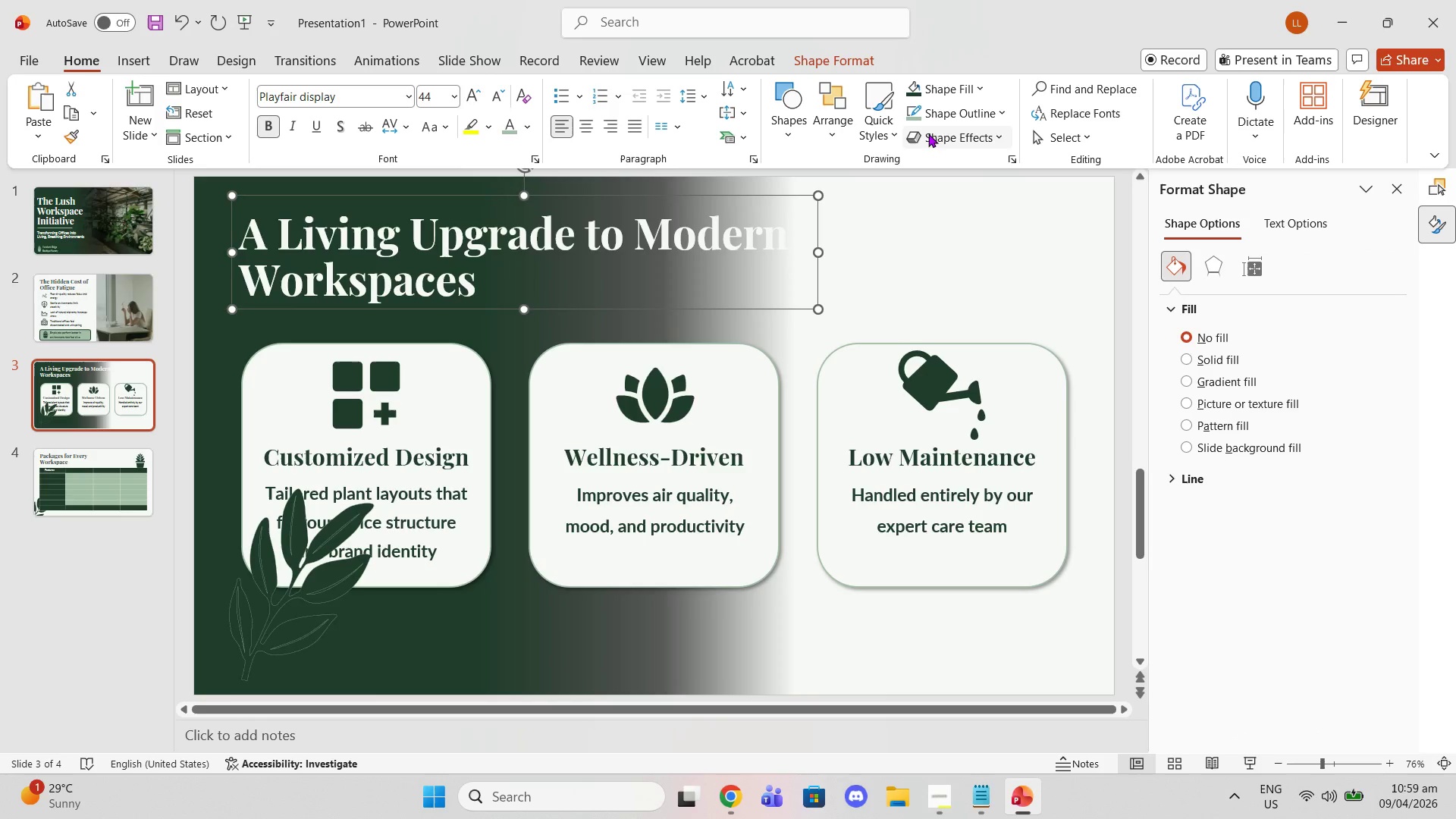 
left_click([935, 136])
 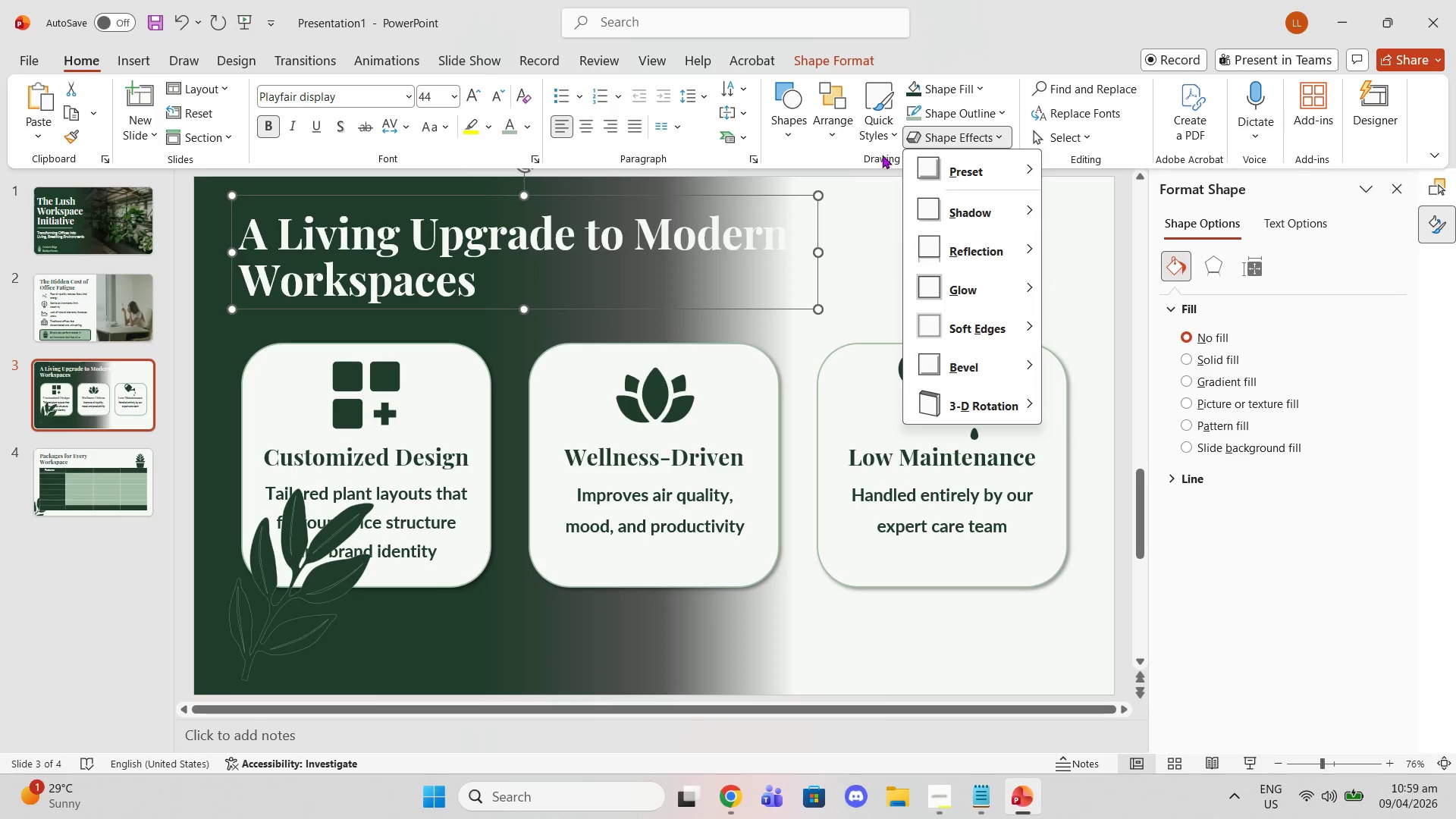 
left_click([825, 120])
 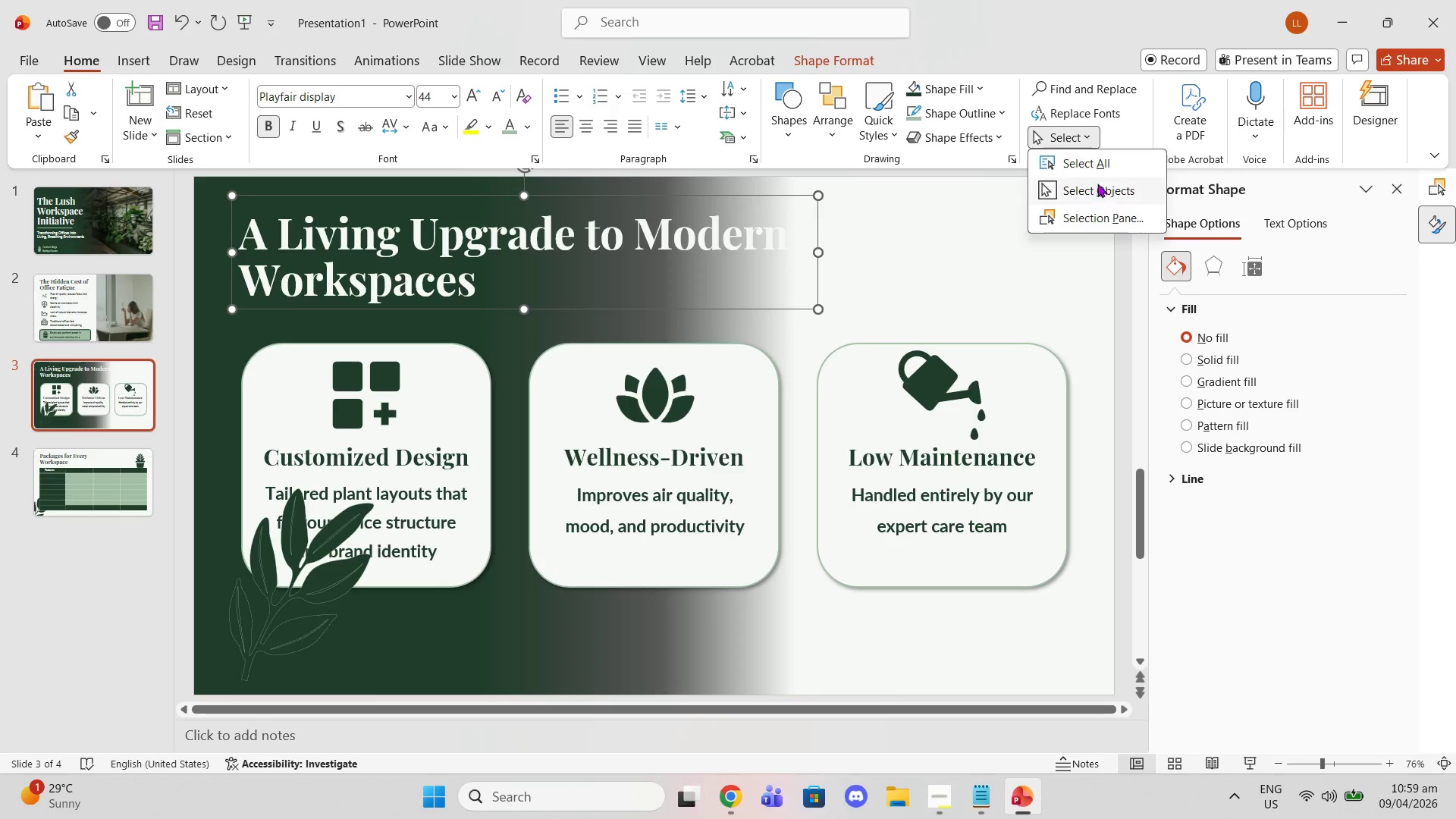 
left_click([1099, 207])
 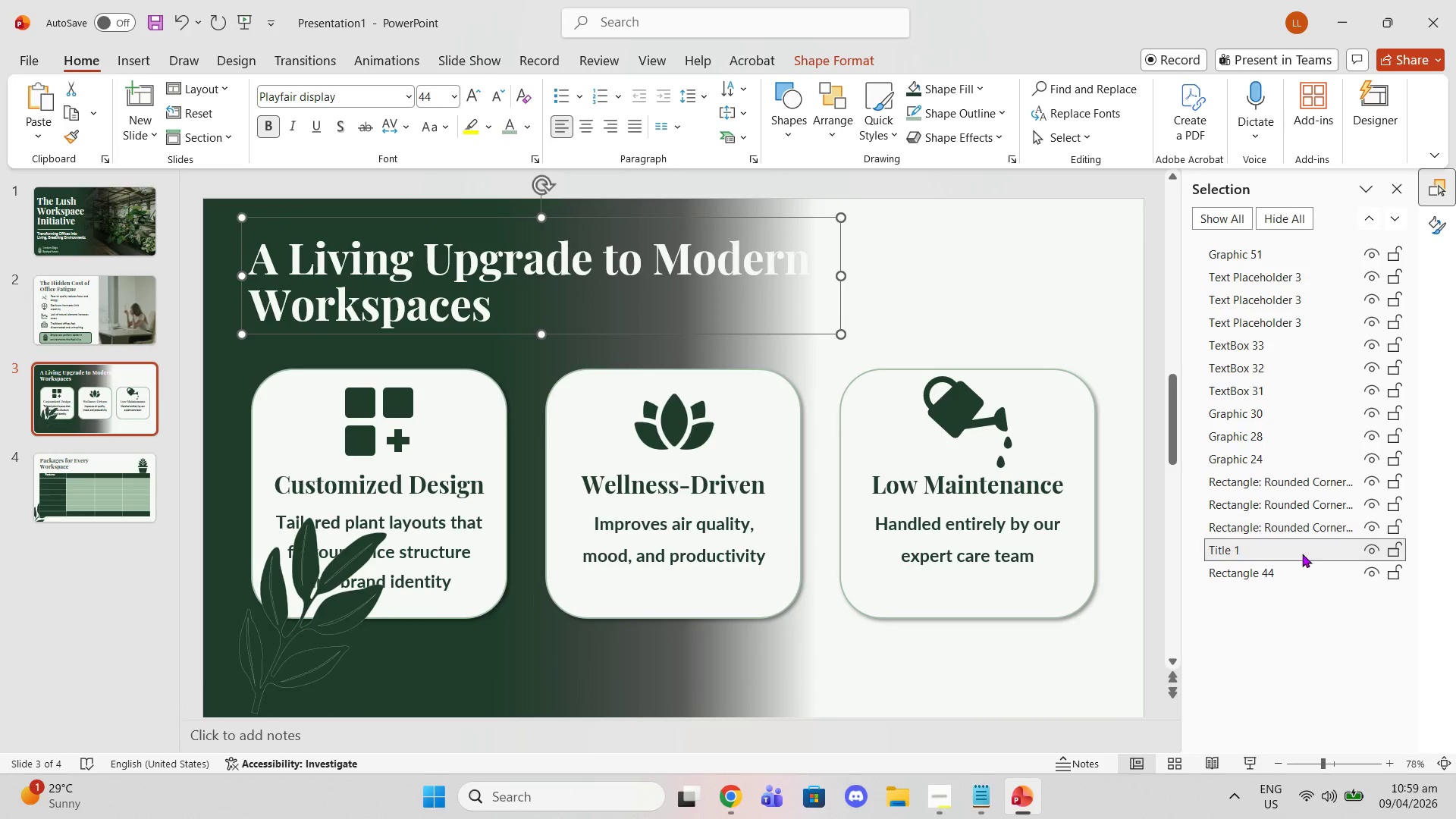 
left_click([1298, 565])
 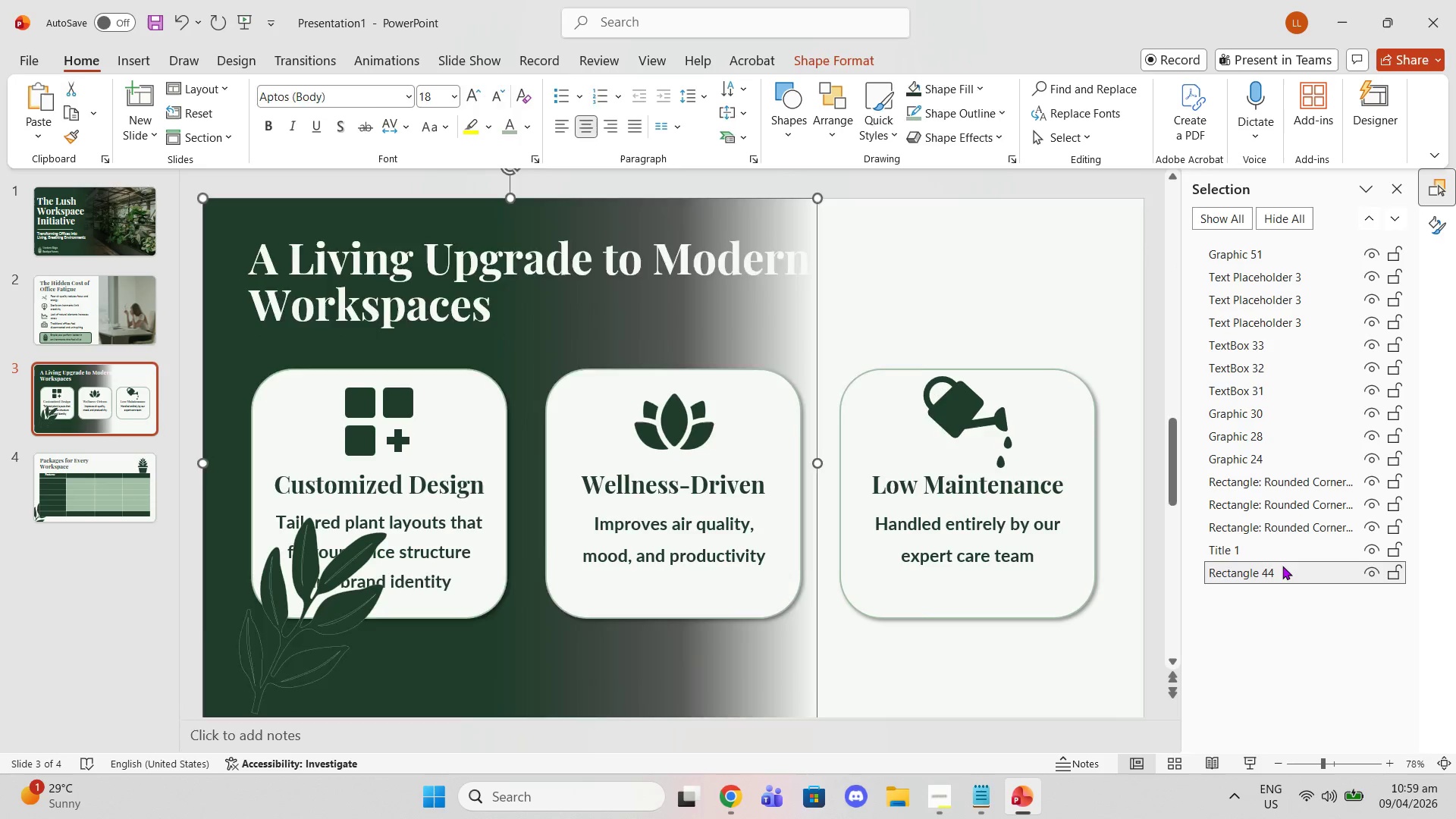 
key(Delete)
 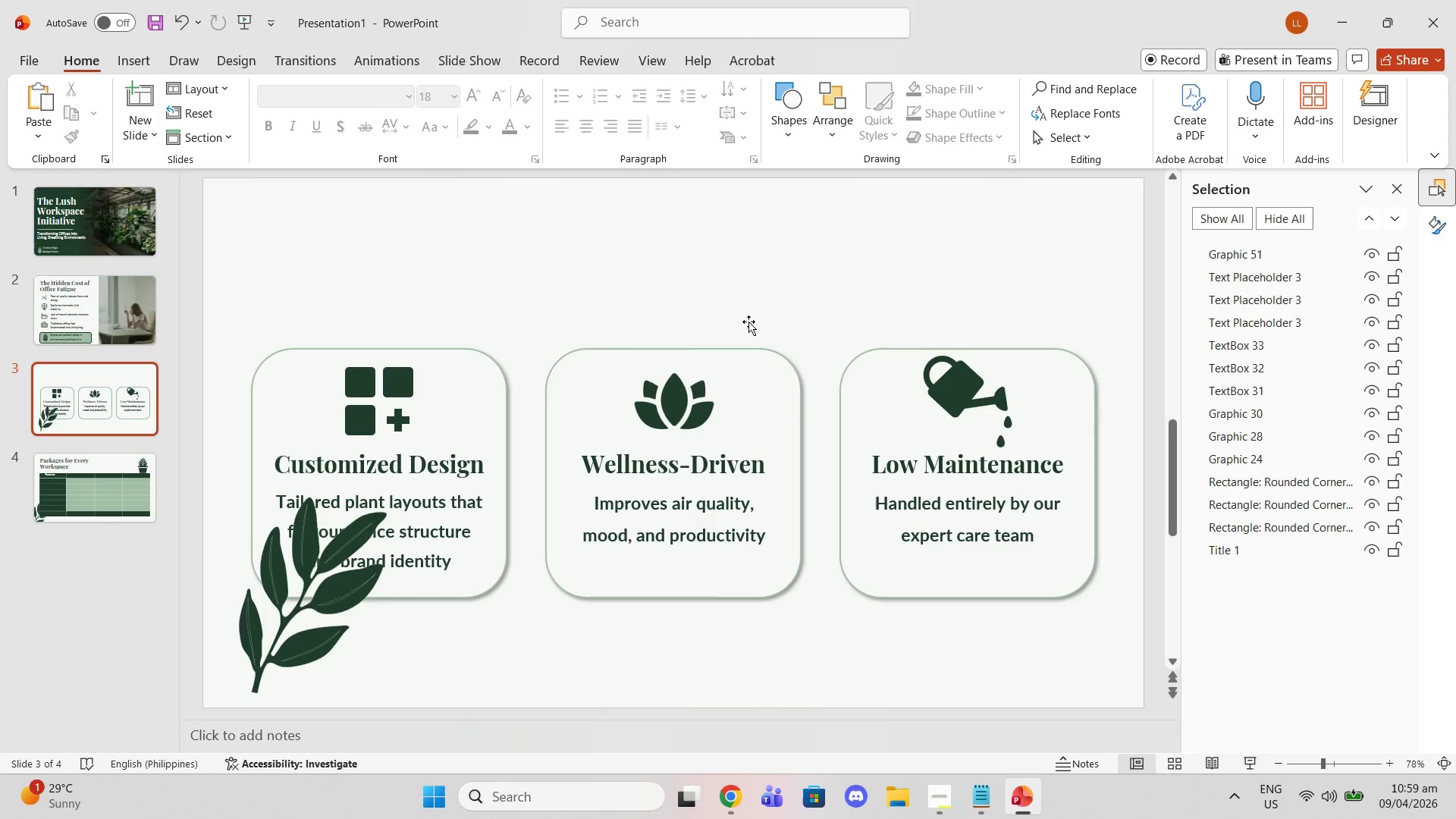 
left_click([566, 308])
 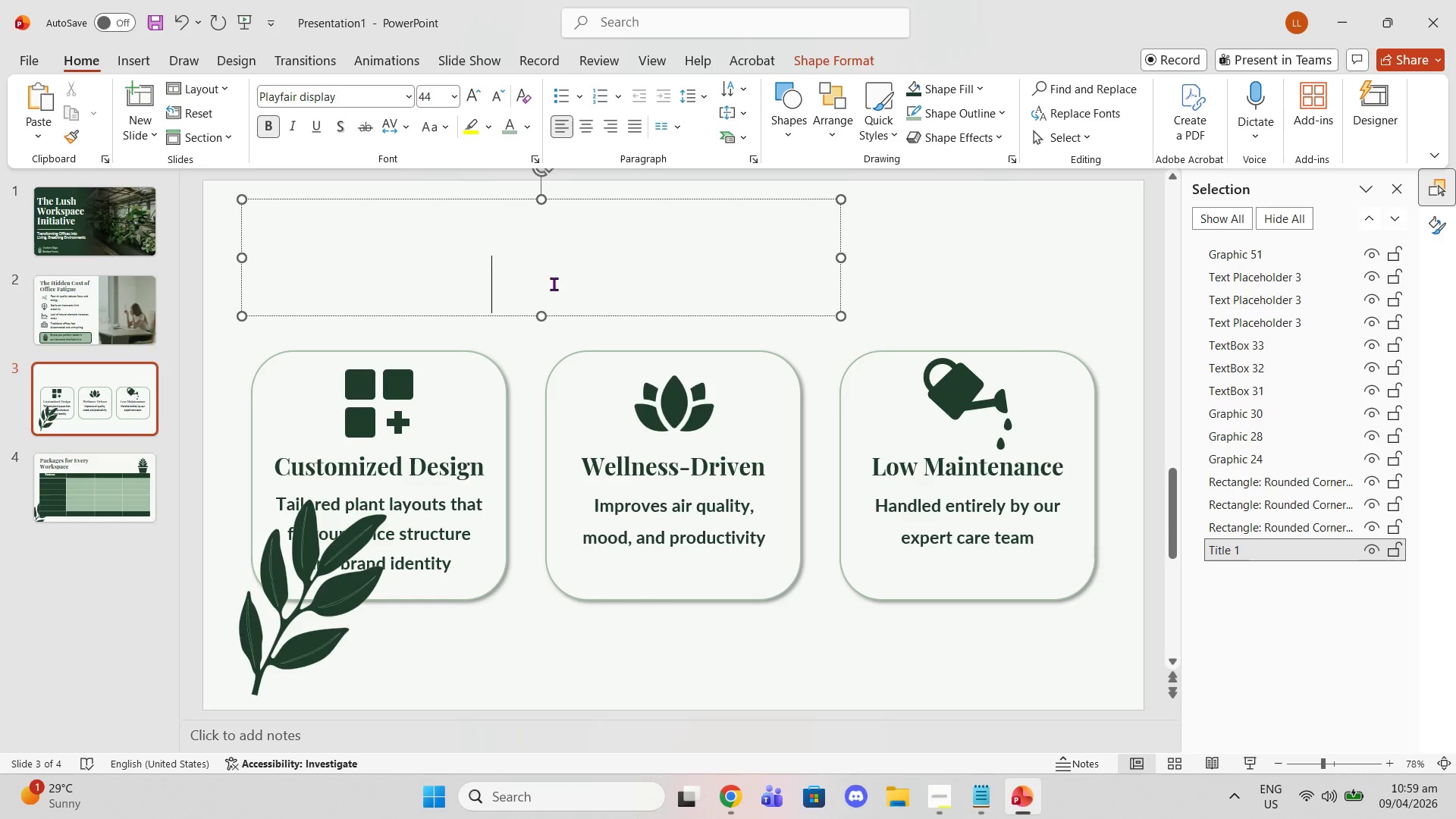 
left_click_drag(start_coordinate=[554, 294], to_coordinate=[0, 187])
 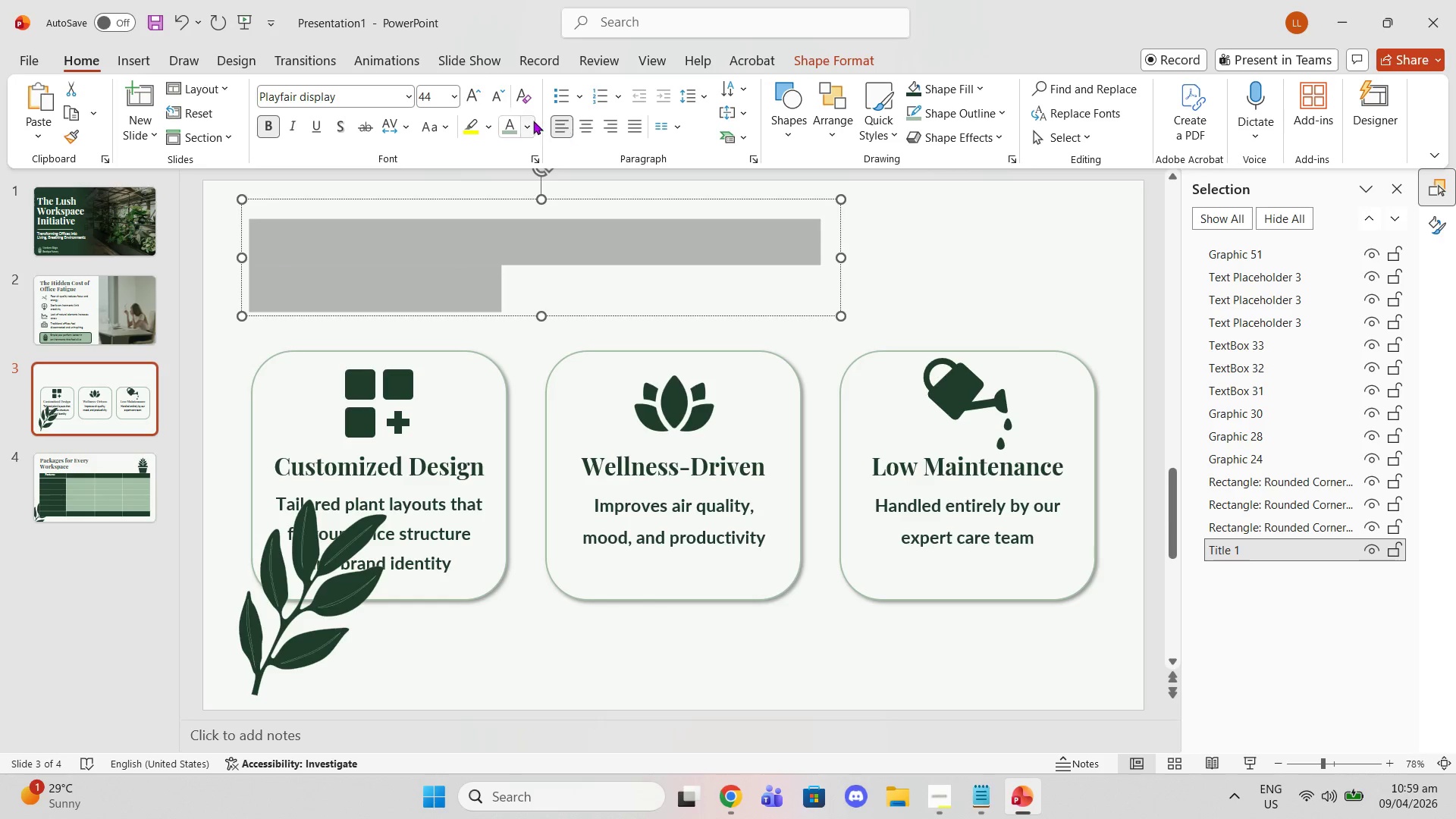 
left_click([519, 126])
 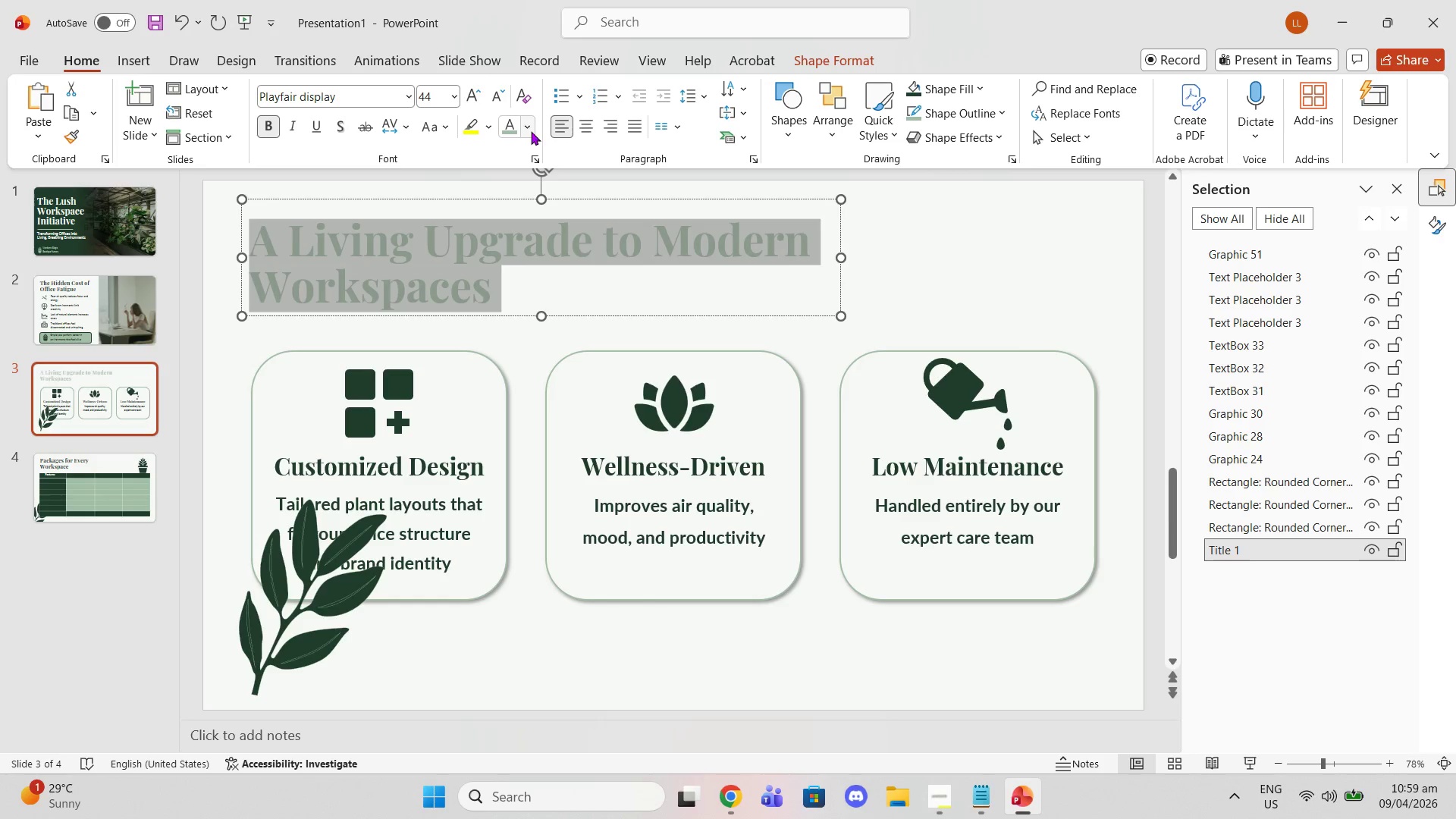 
left_click([532, 131])
 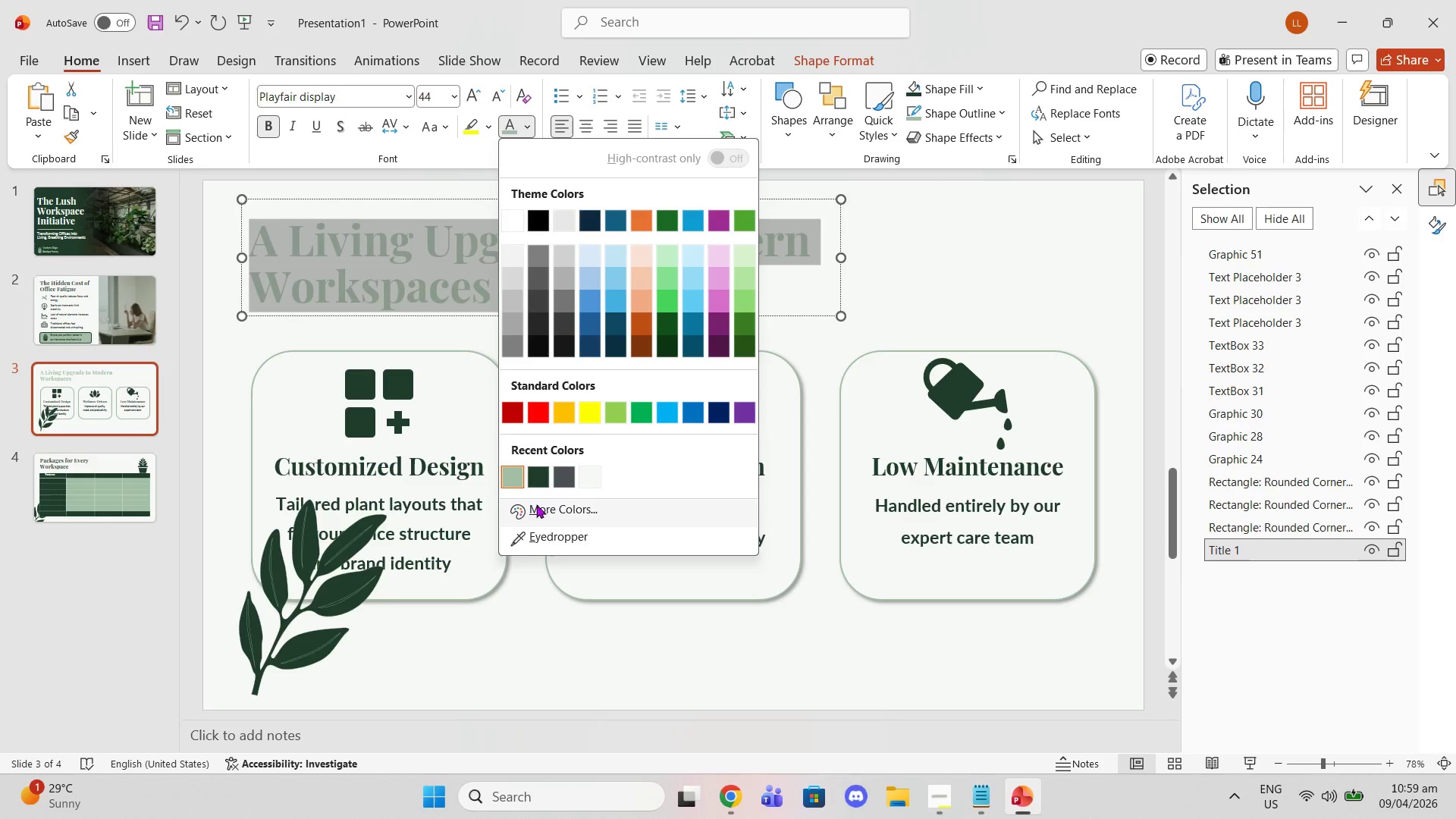 
left_click([537, 474])
 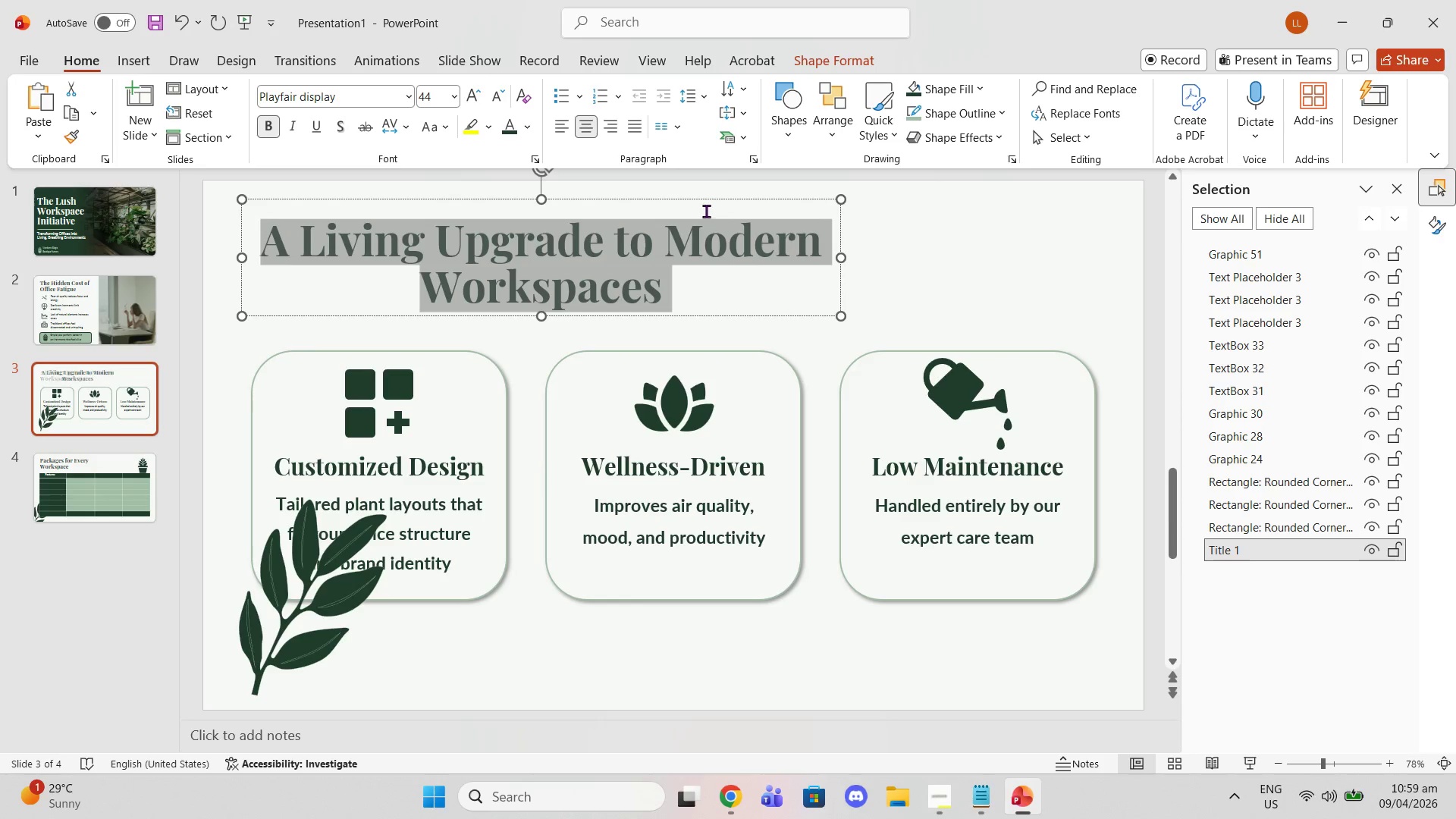 
left_click_drag(start_coordinate=[694, 198], to_coordinate=[783, 200])
 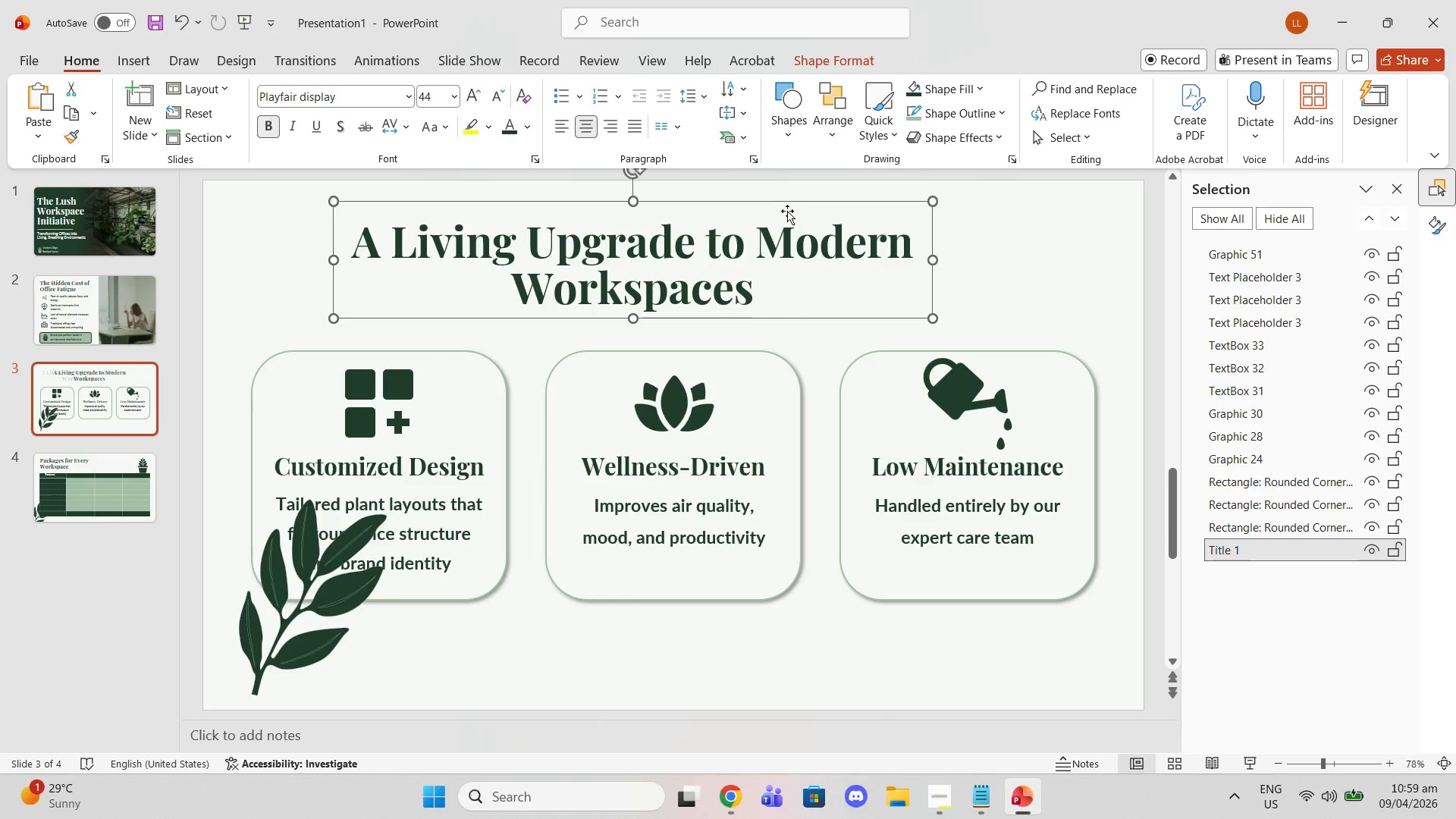 
key(Control+Z)
 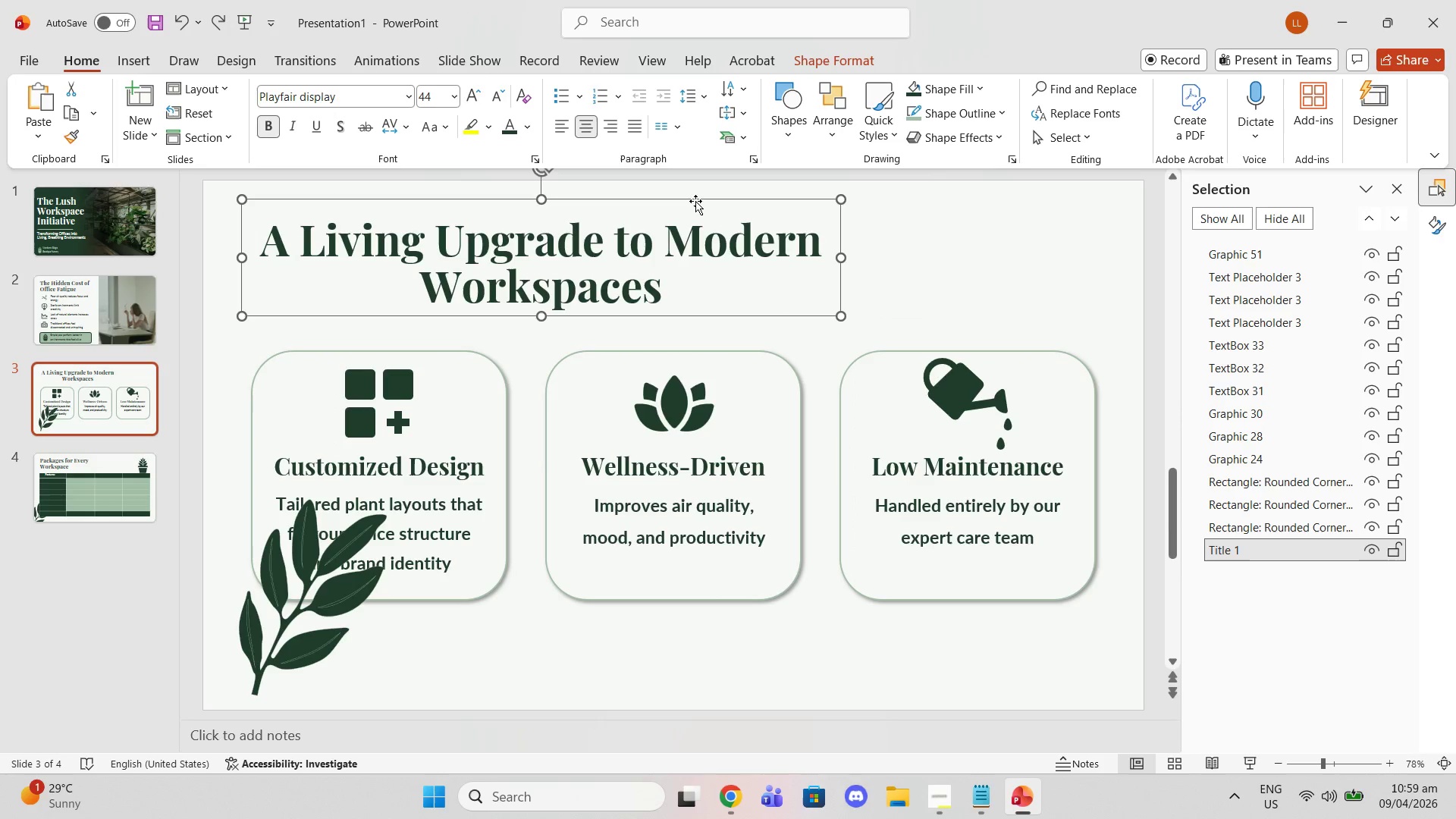 
left_click([695, 201])
 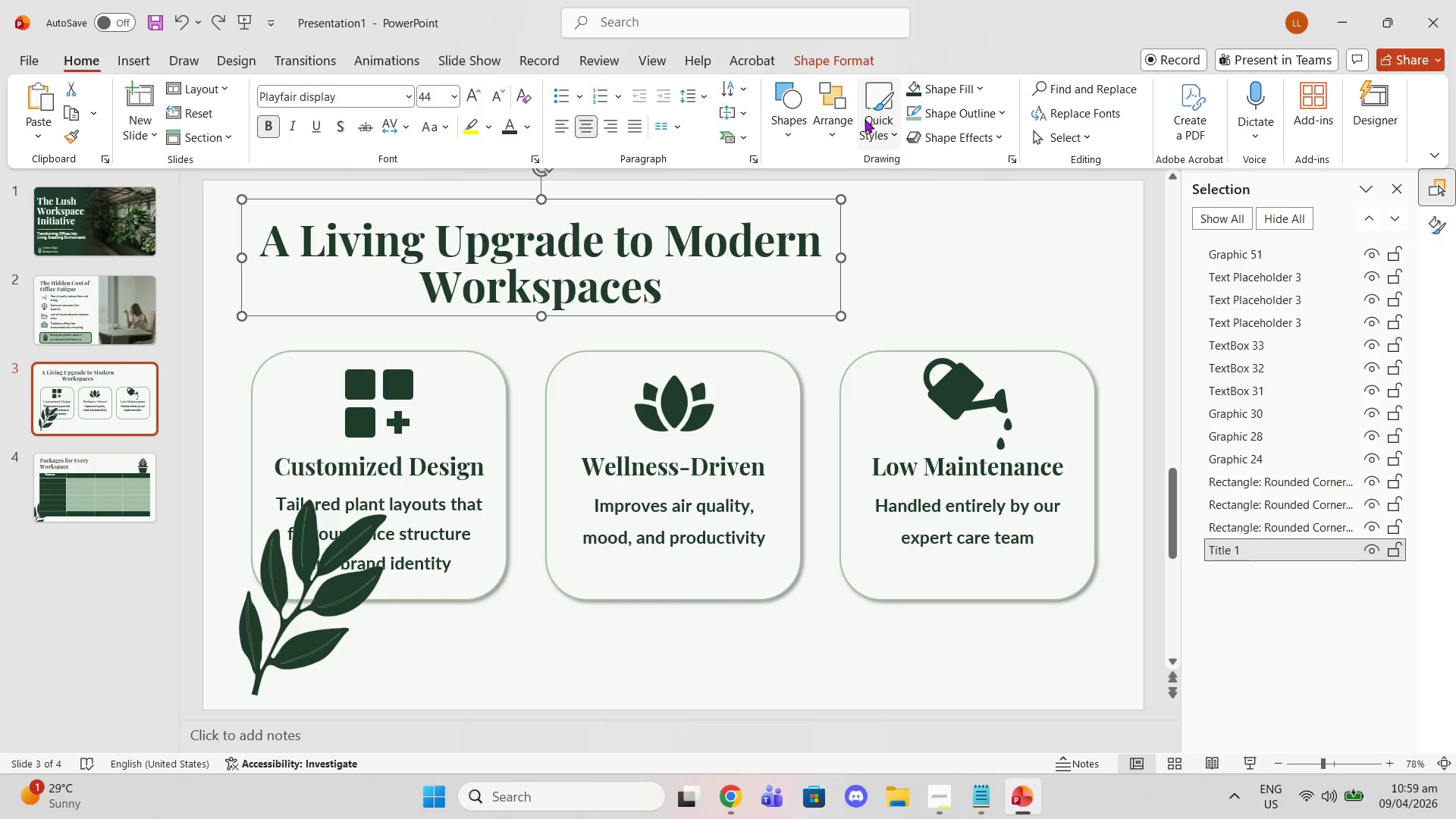 
left_click([824, 123])
 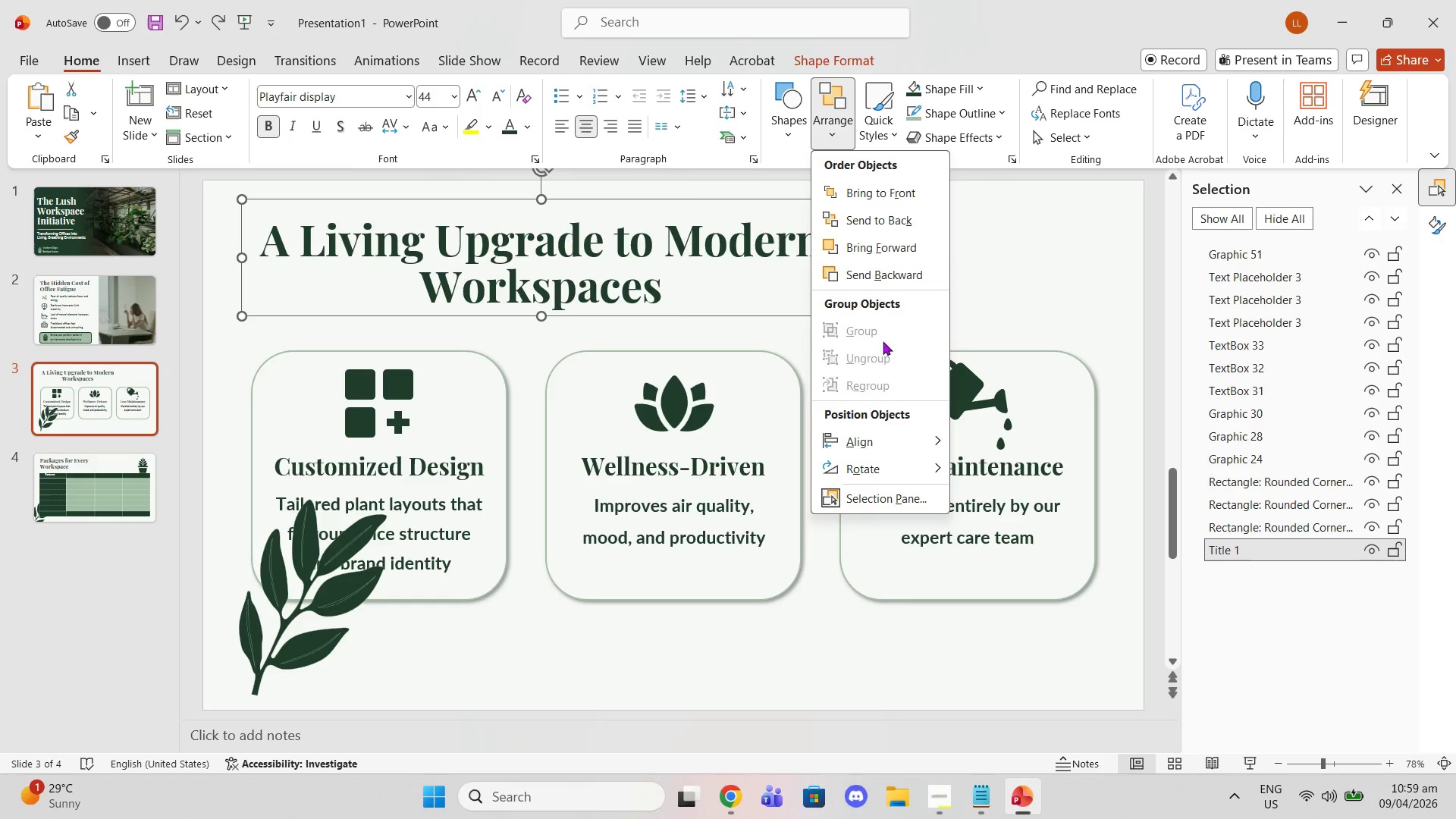 
left_click([888, 438])
 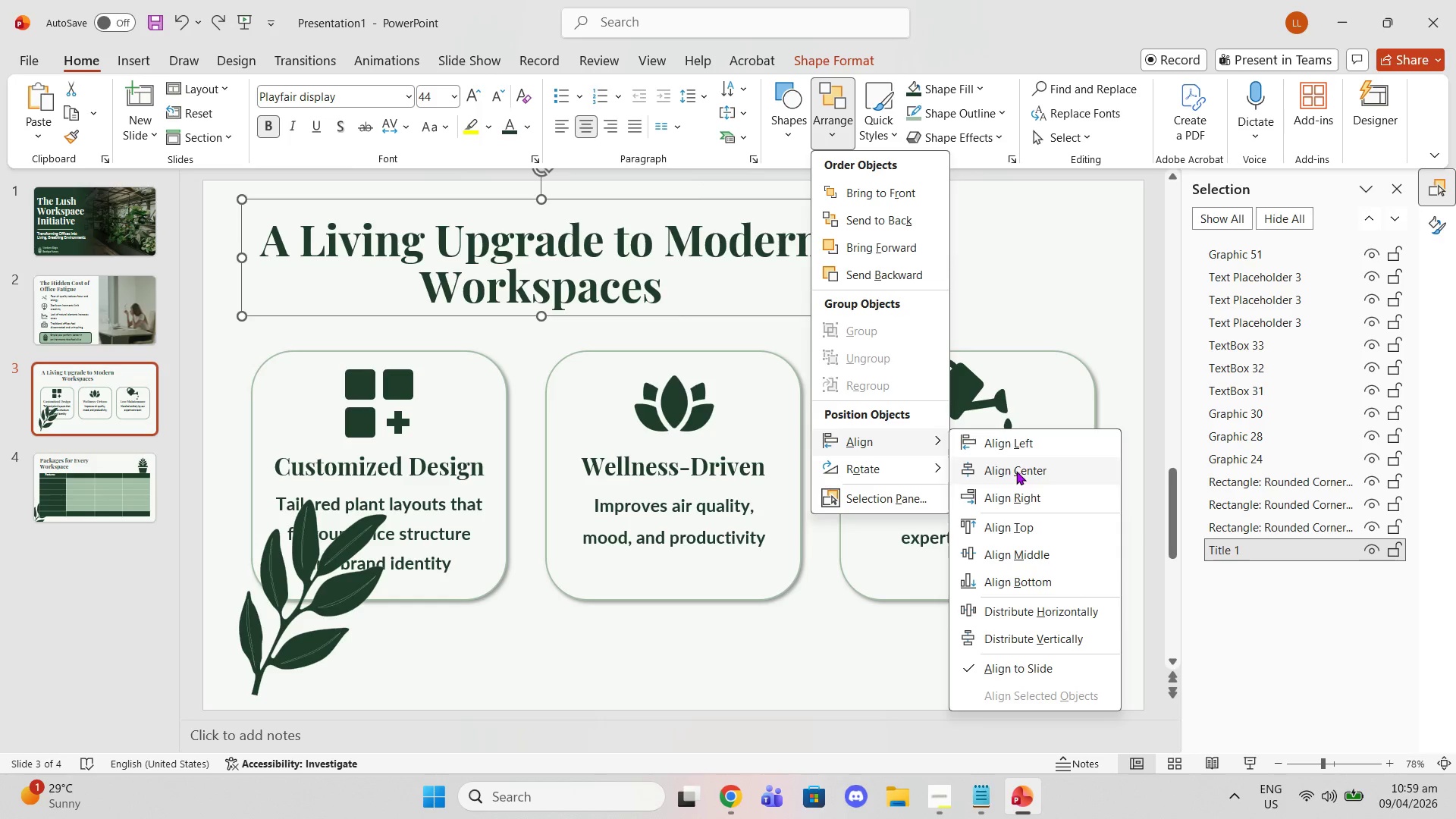 
left_click([1016, 471])
 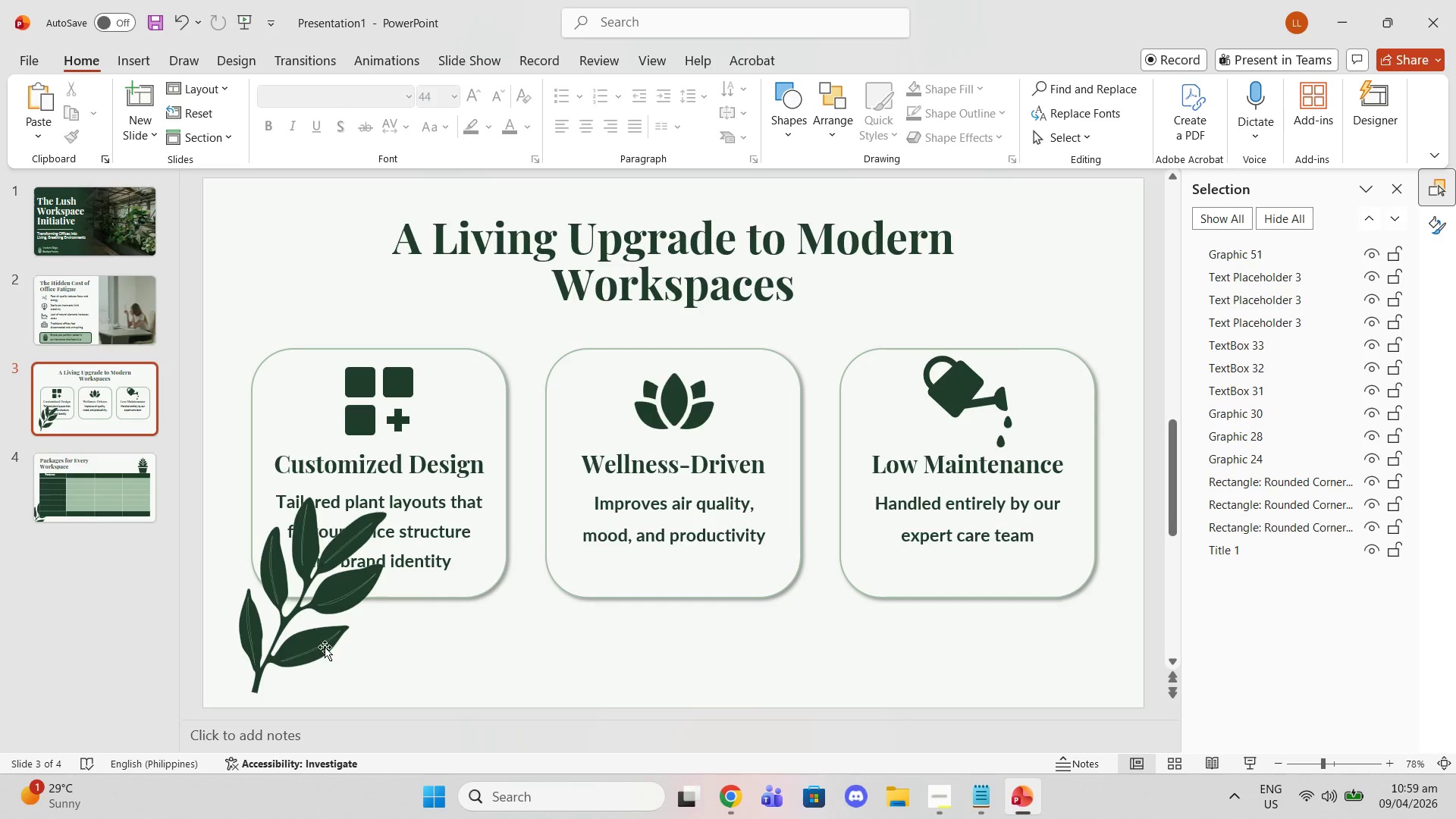 
left_click_drag(start_coordinate=[308, 642], to_coordinate=[316, 637])
 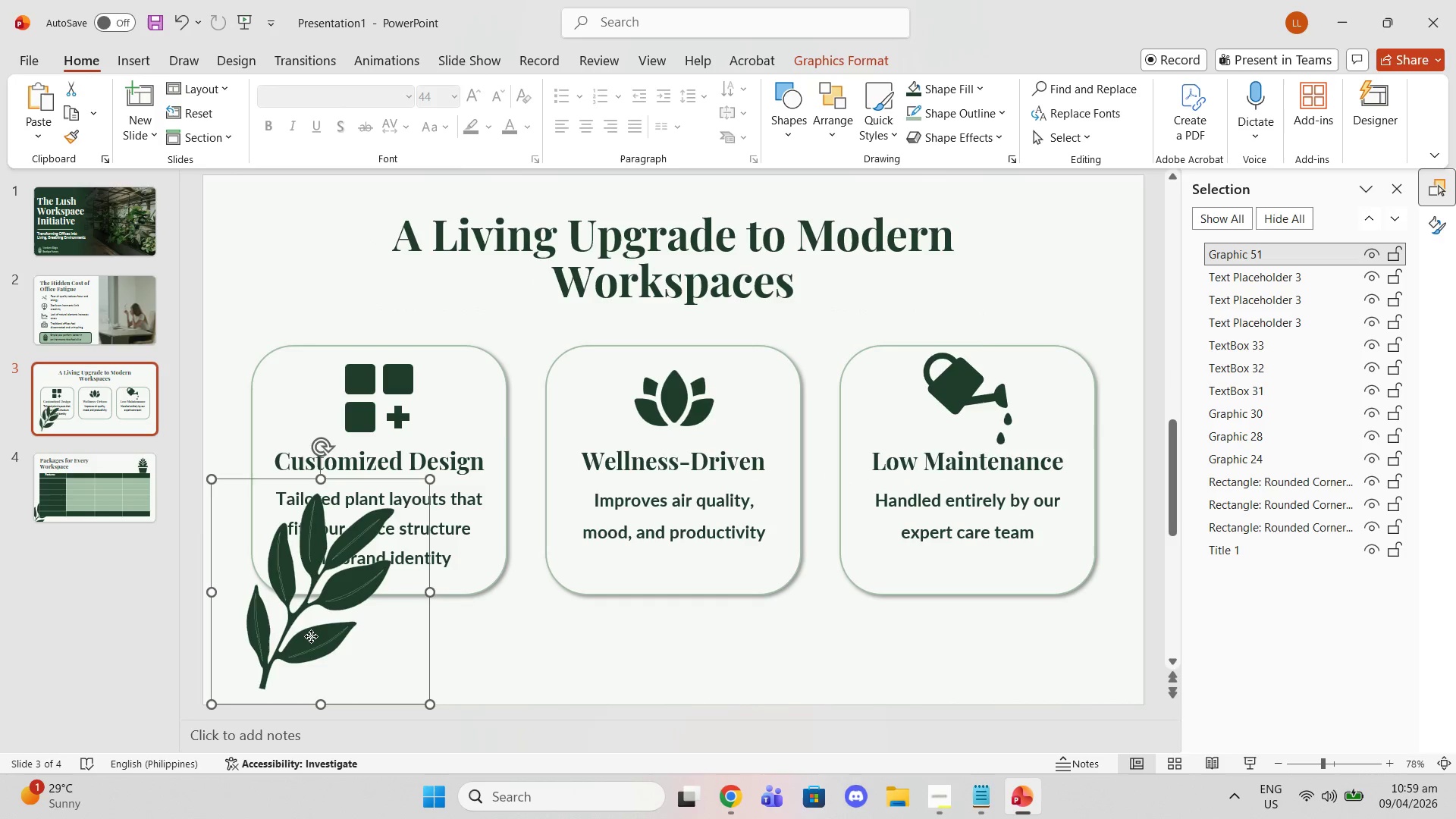 
left_click_drag(start_coordinate=[312, 637], to_coordinate=[282, 375])
 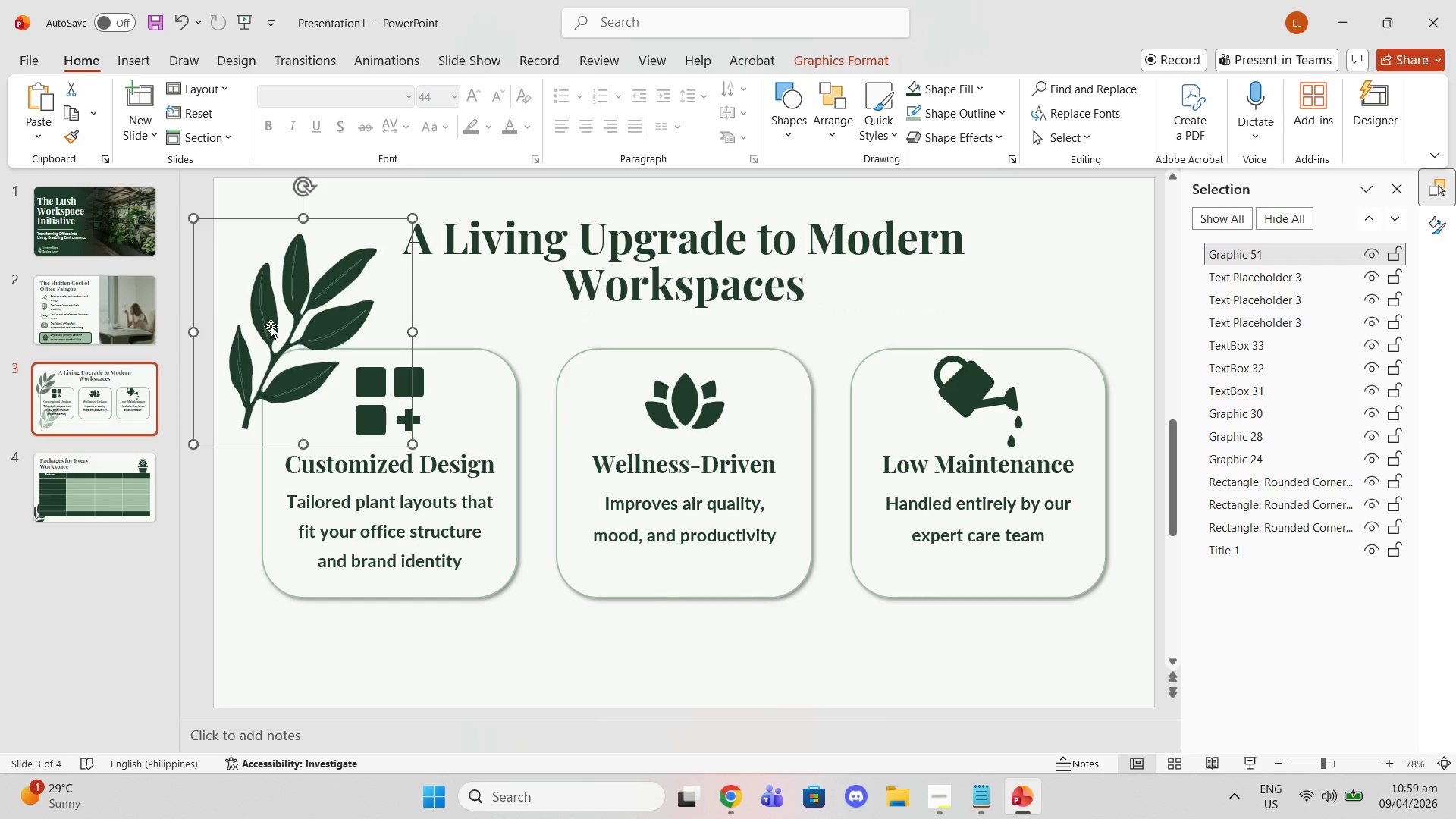 
left_click_drag(start_coordinate=[271, 326], to_coordinate=[290, 328])
 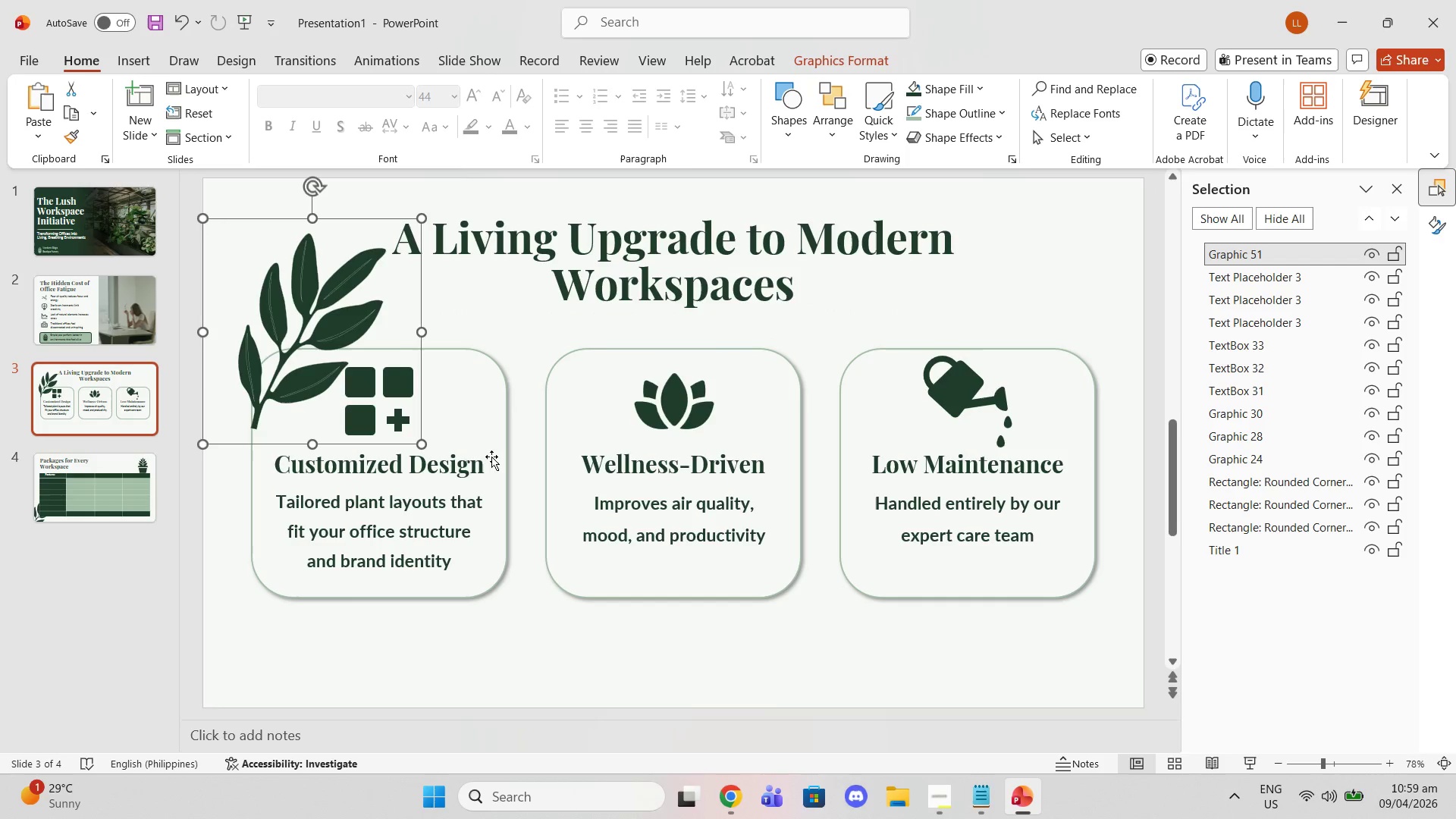 
double_click([451, 401])
 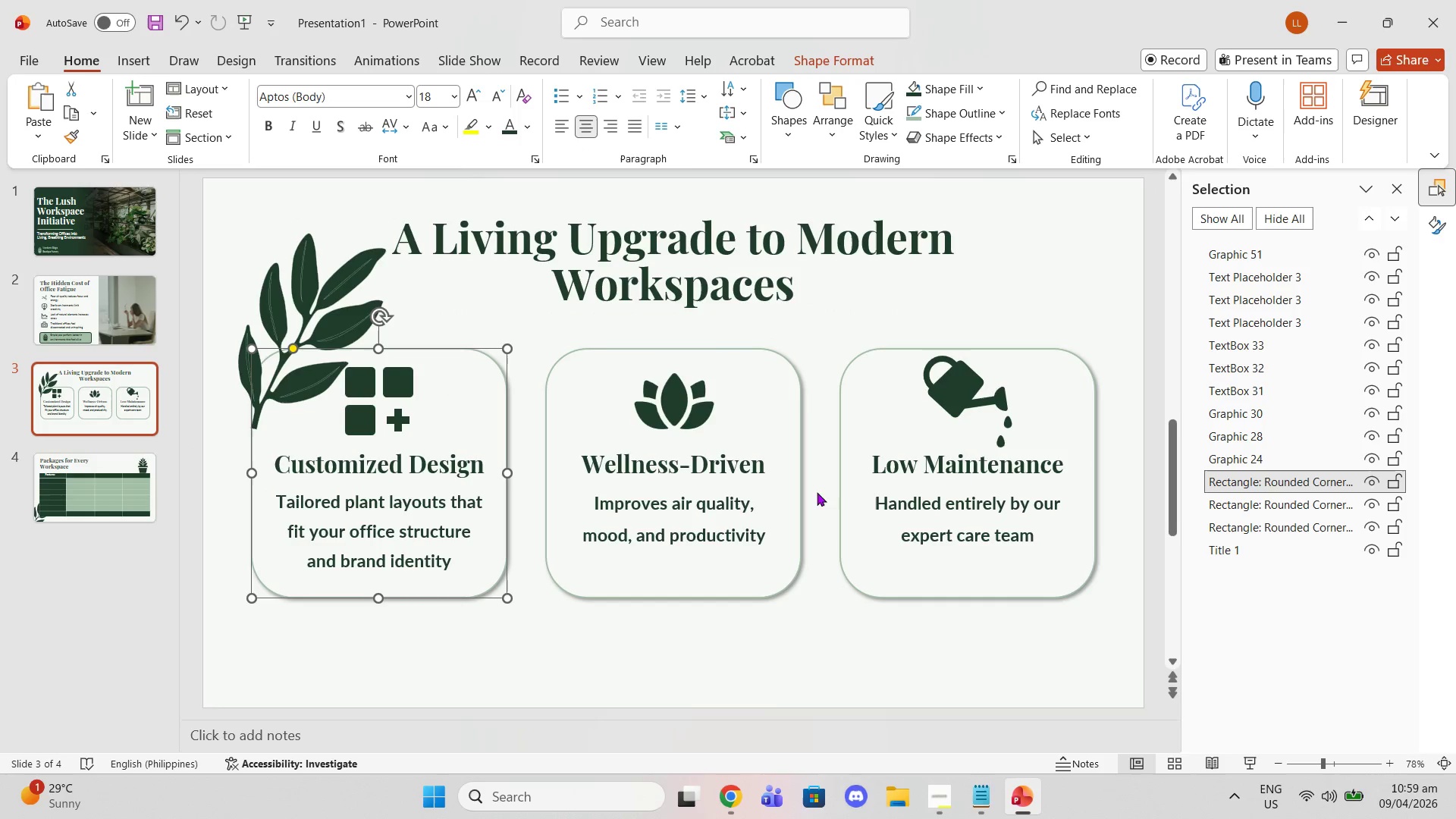 
left_click([962, 89])
 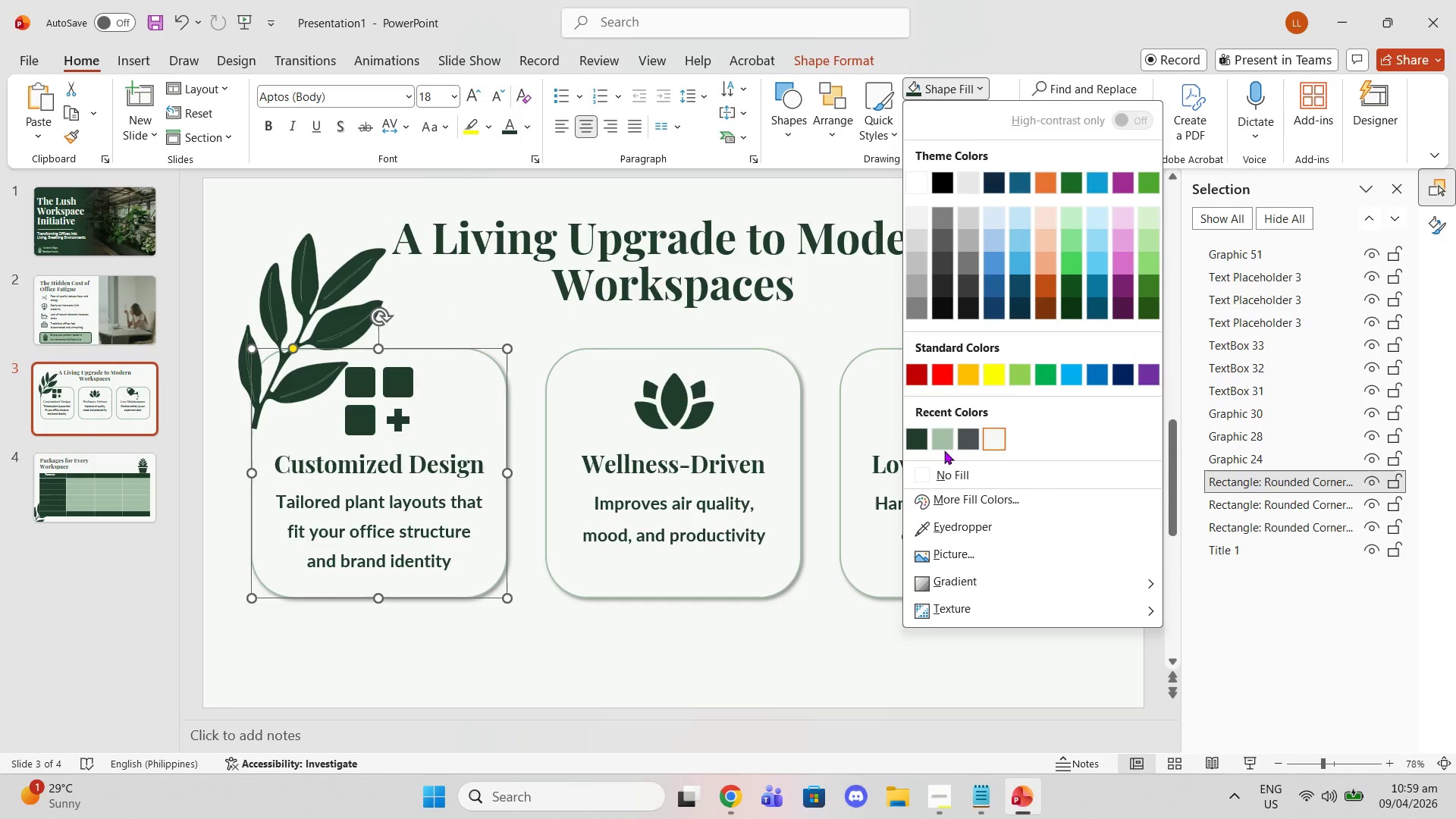 
left_click([945, 437])
 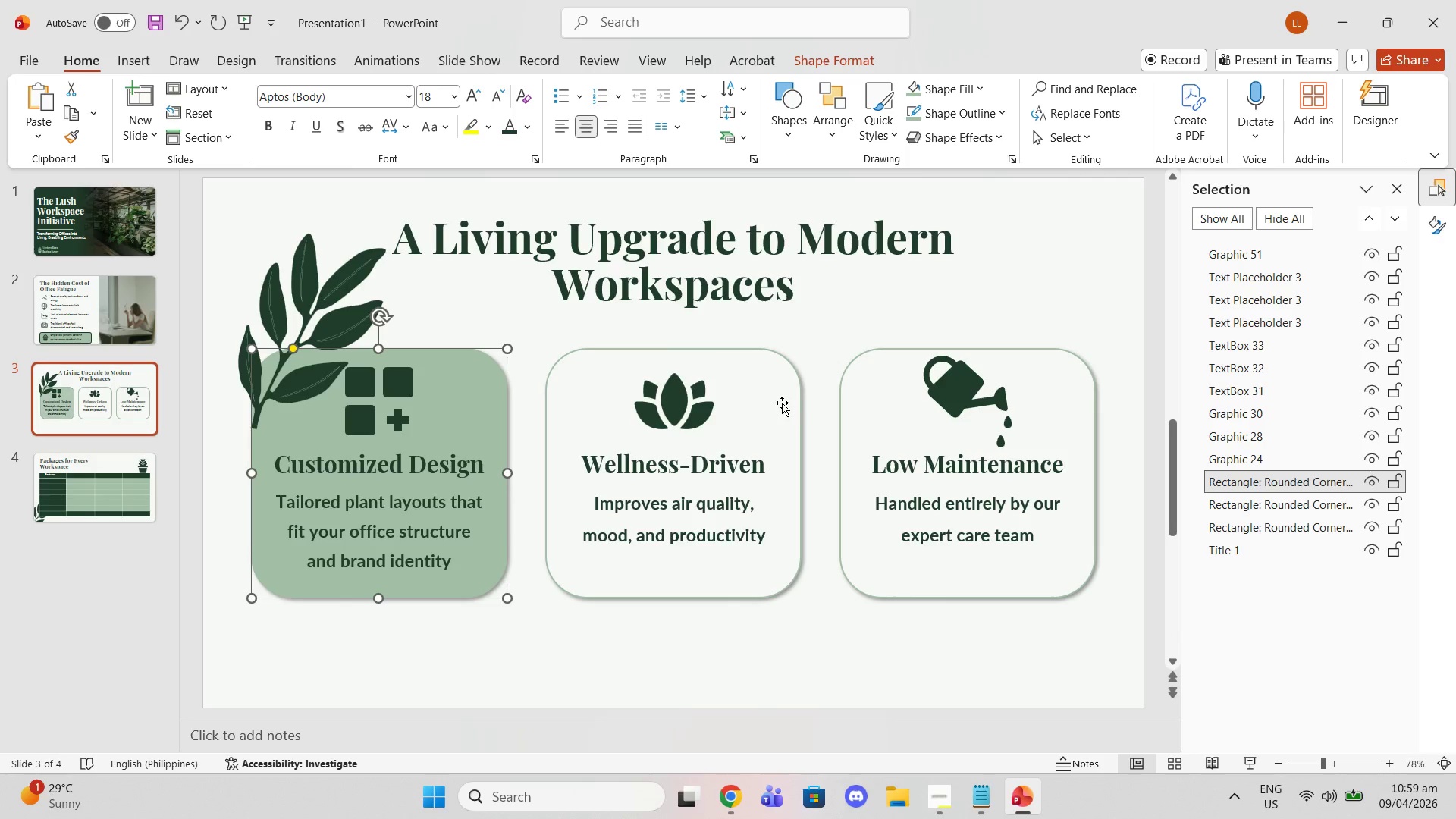 
left_click([782, 403])
 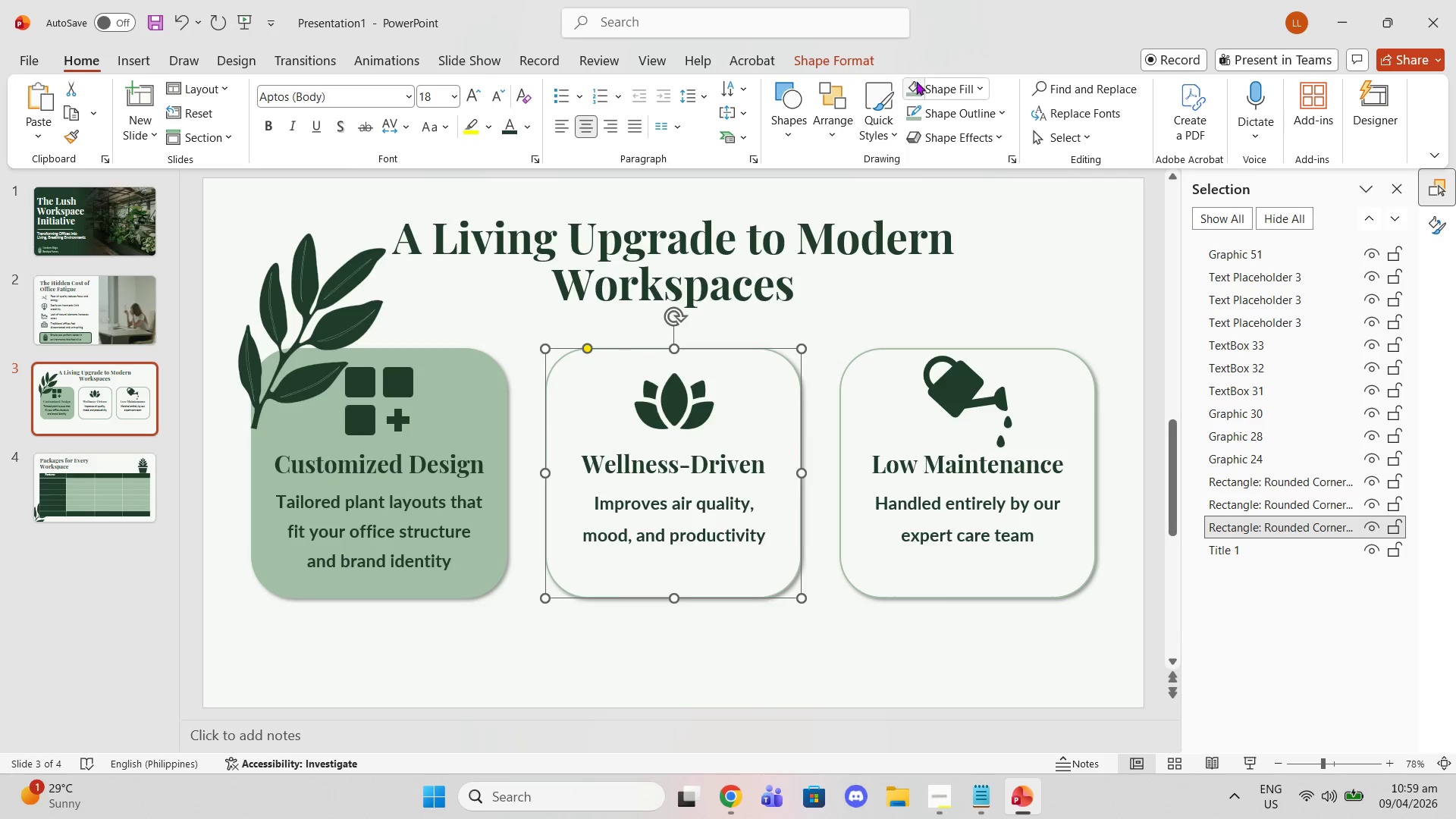 
left_click([924, 82])
 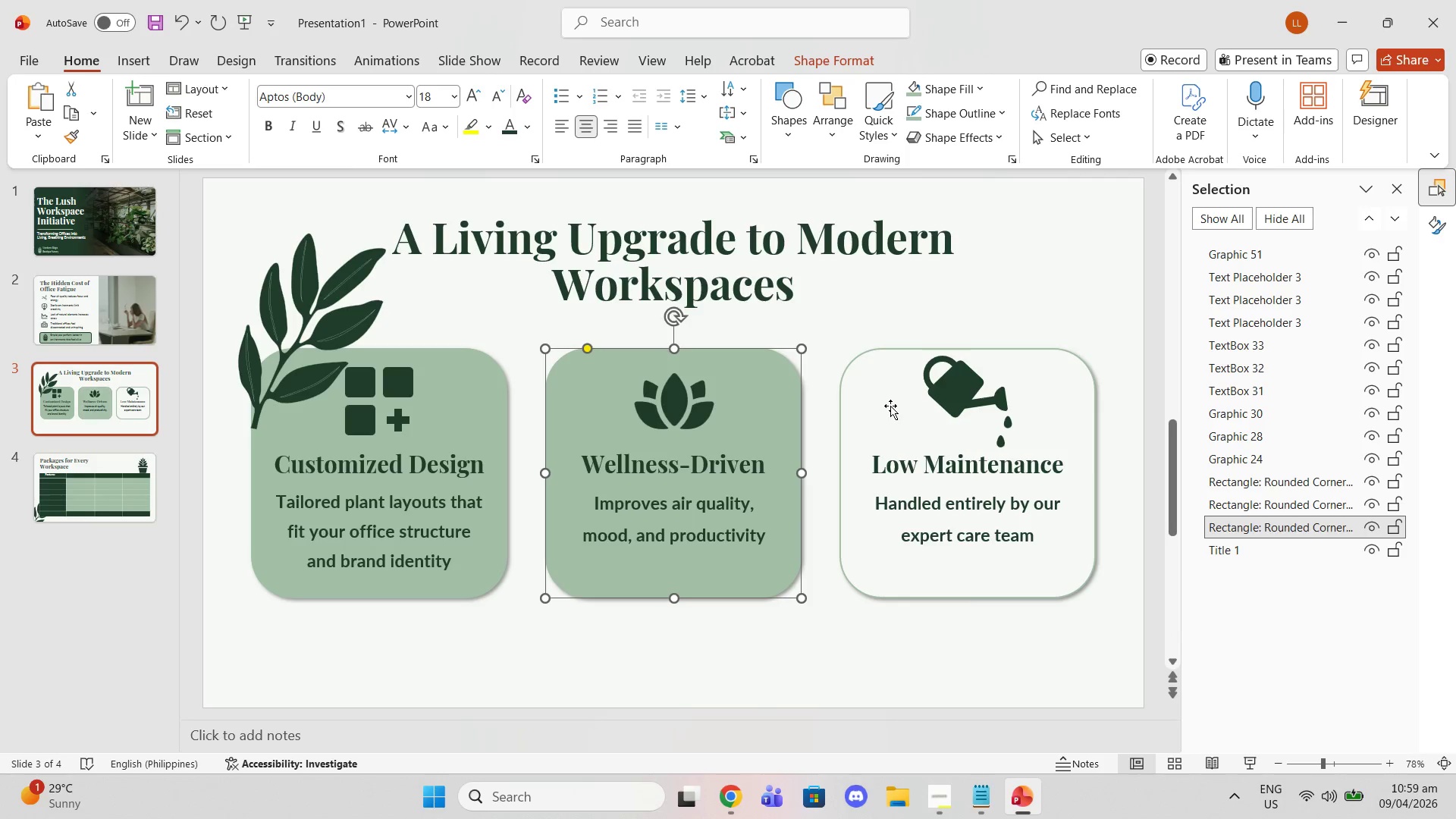 
left_click([886, 406])
 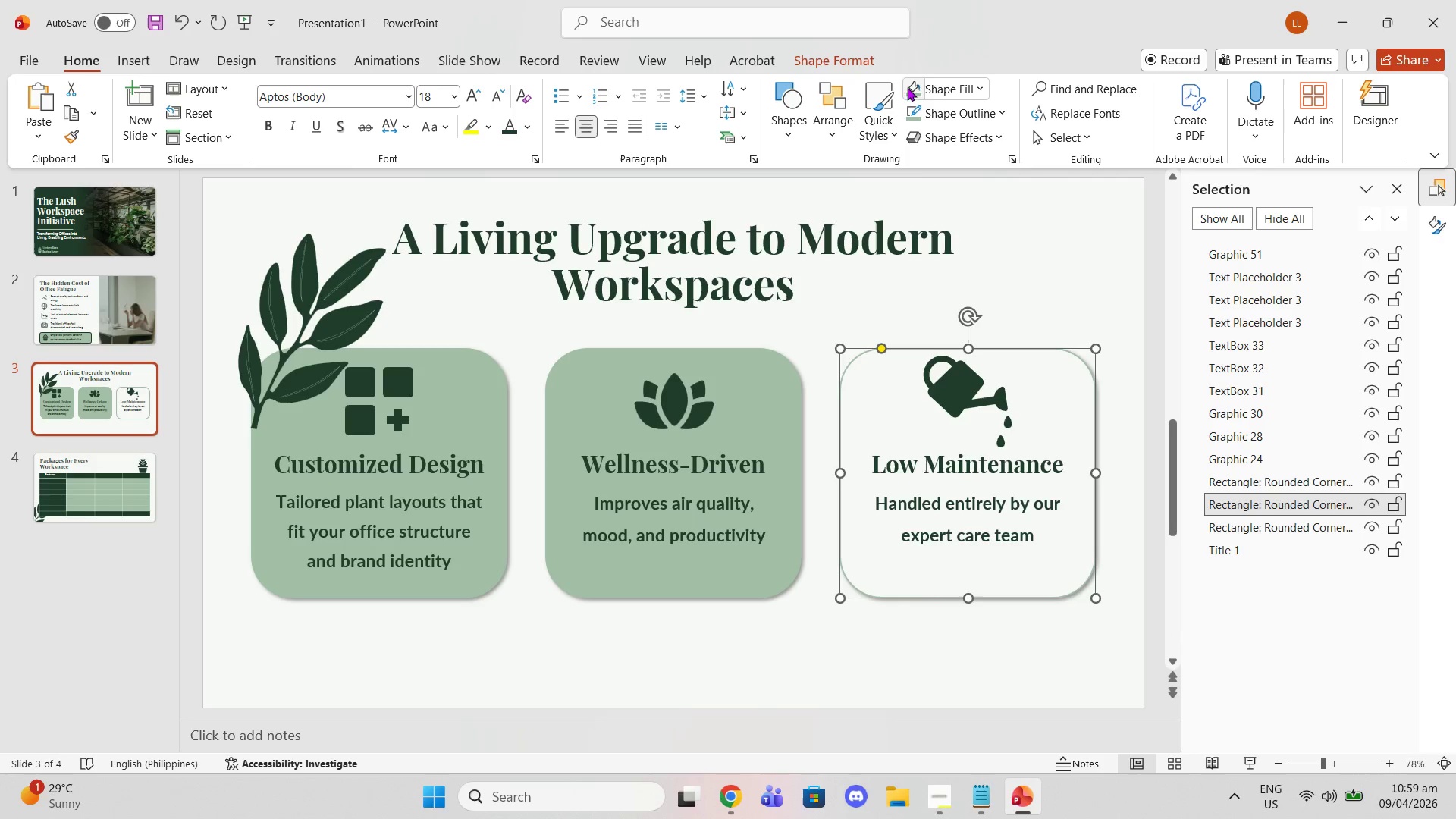 
left_click([907, 87])
 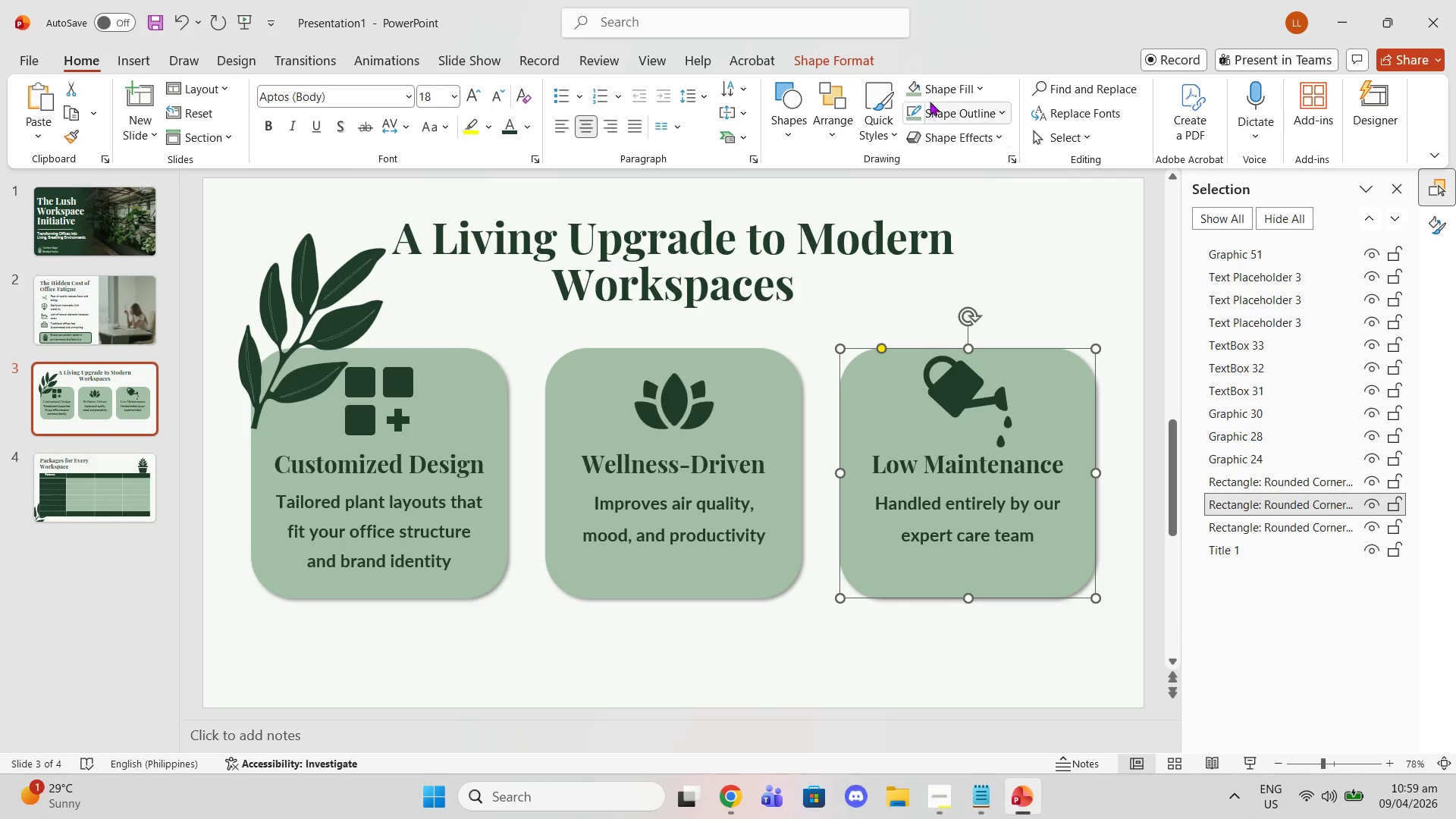 
left_click([970, 105])
 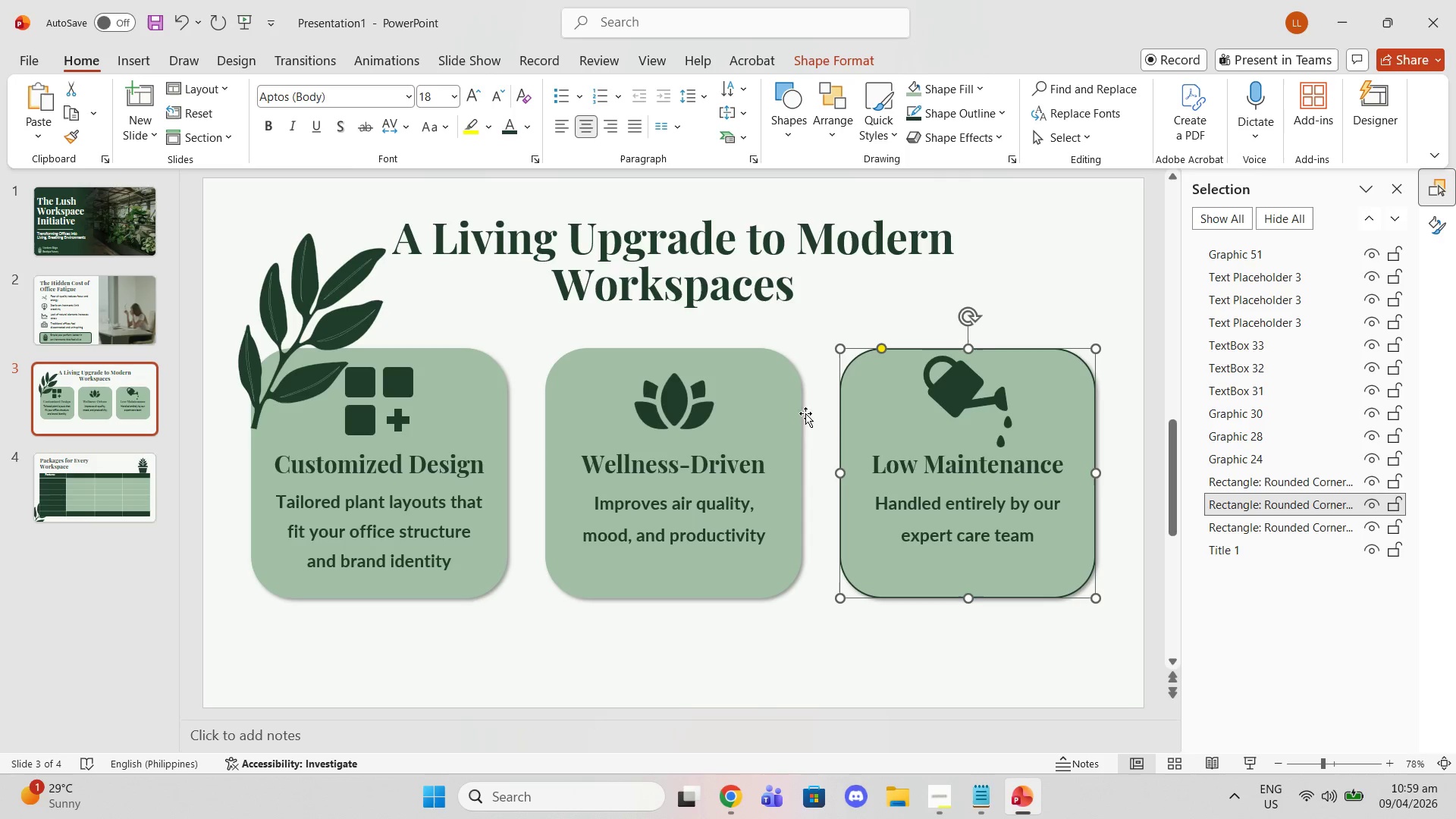 
left_click([770, 399])
 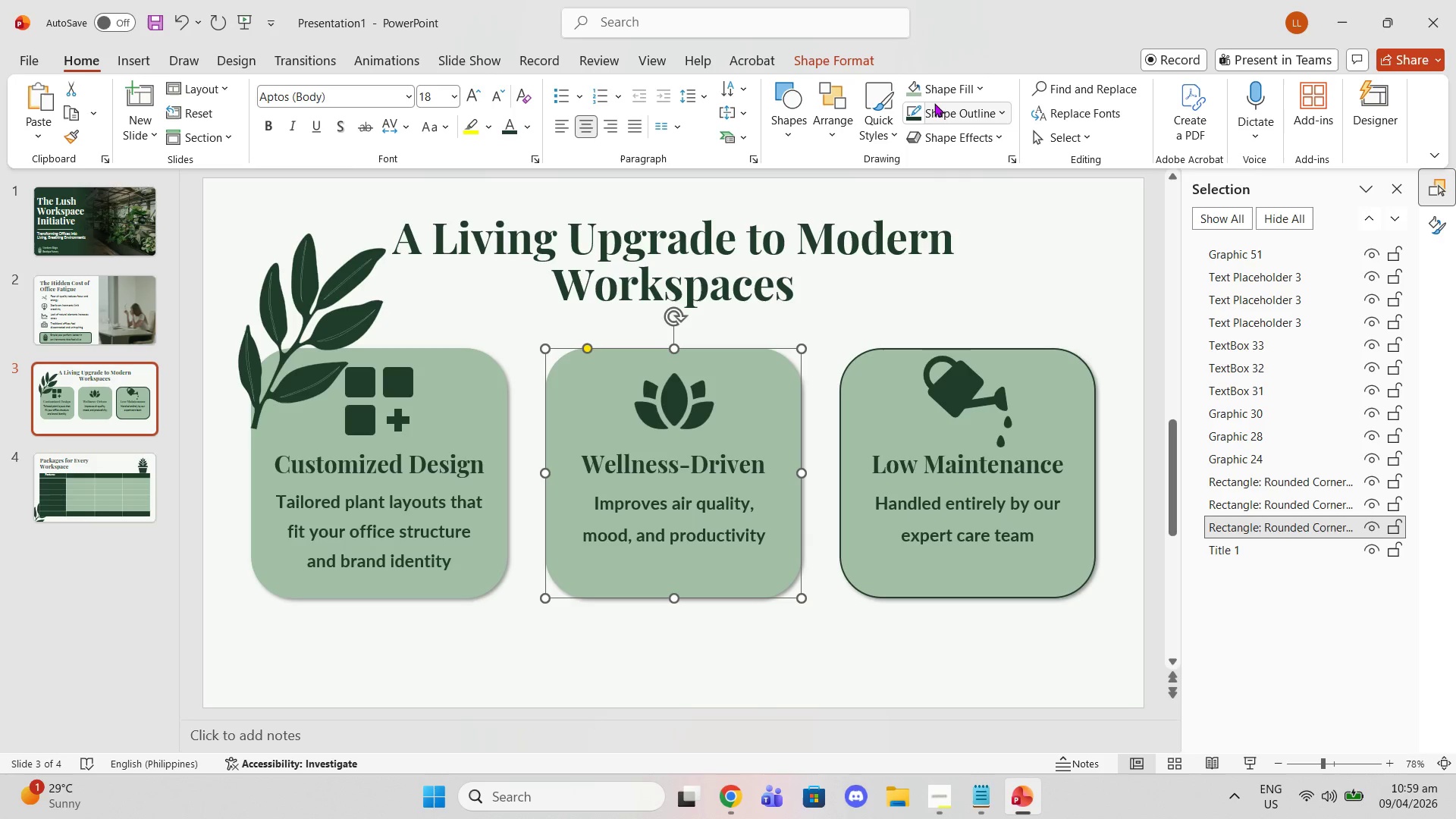 
left_click([933, 109])
 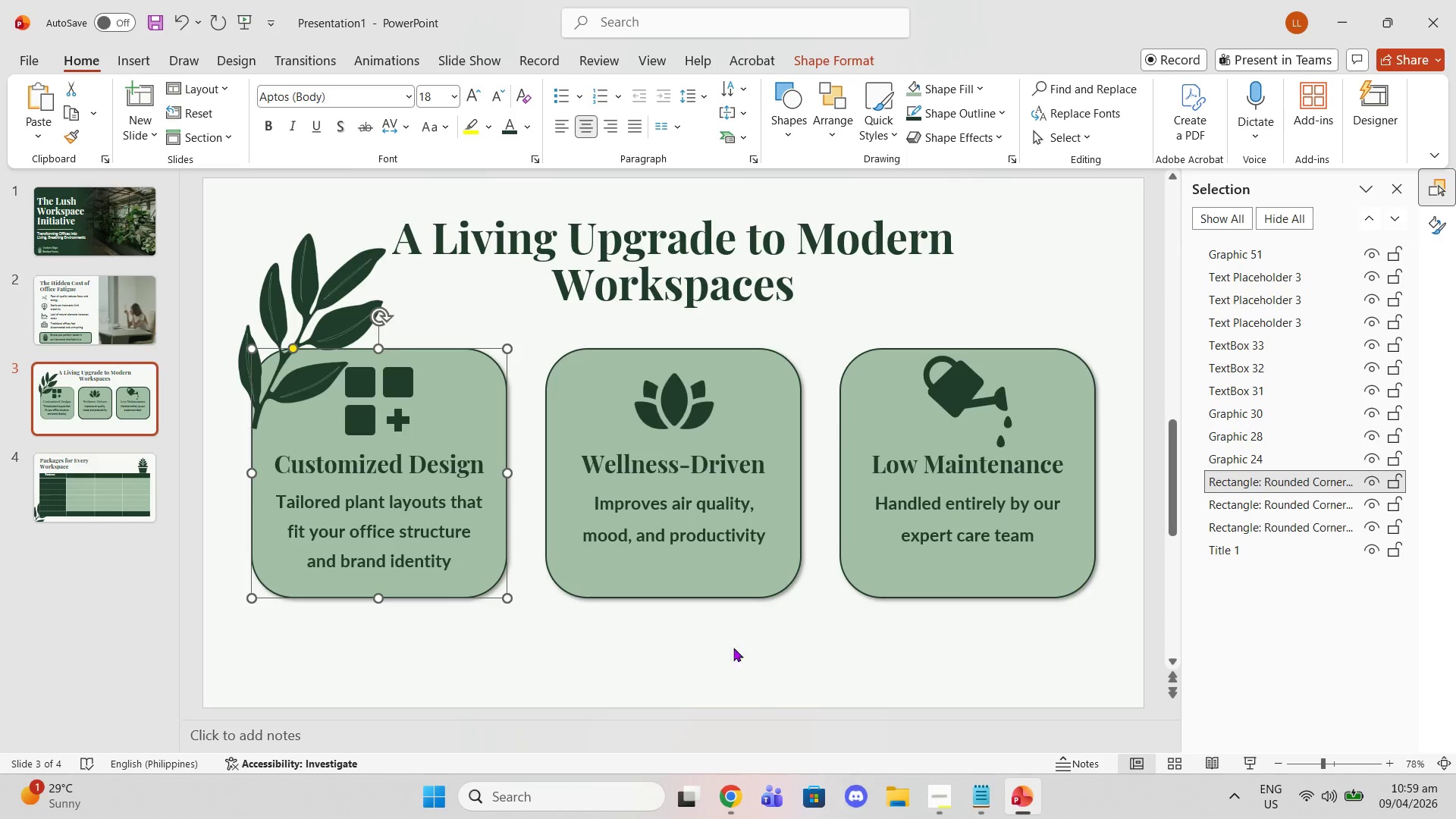 
wait(5.5)
 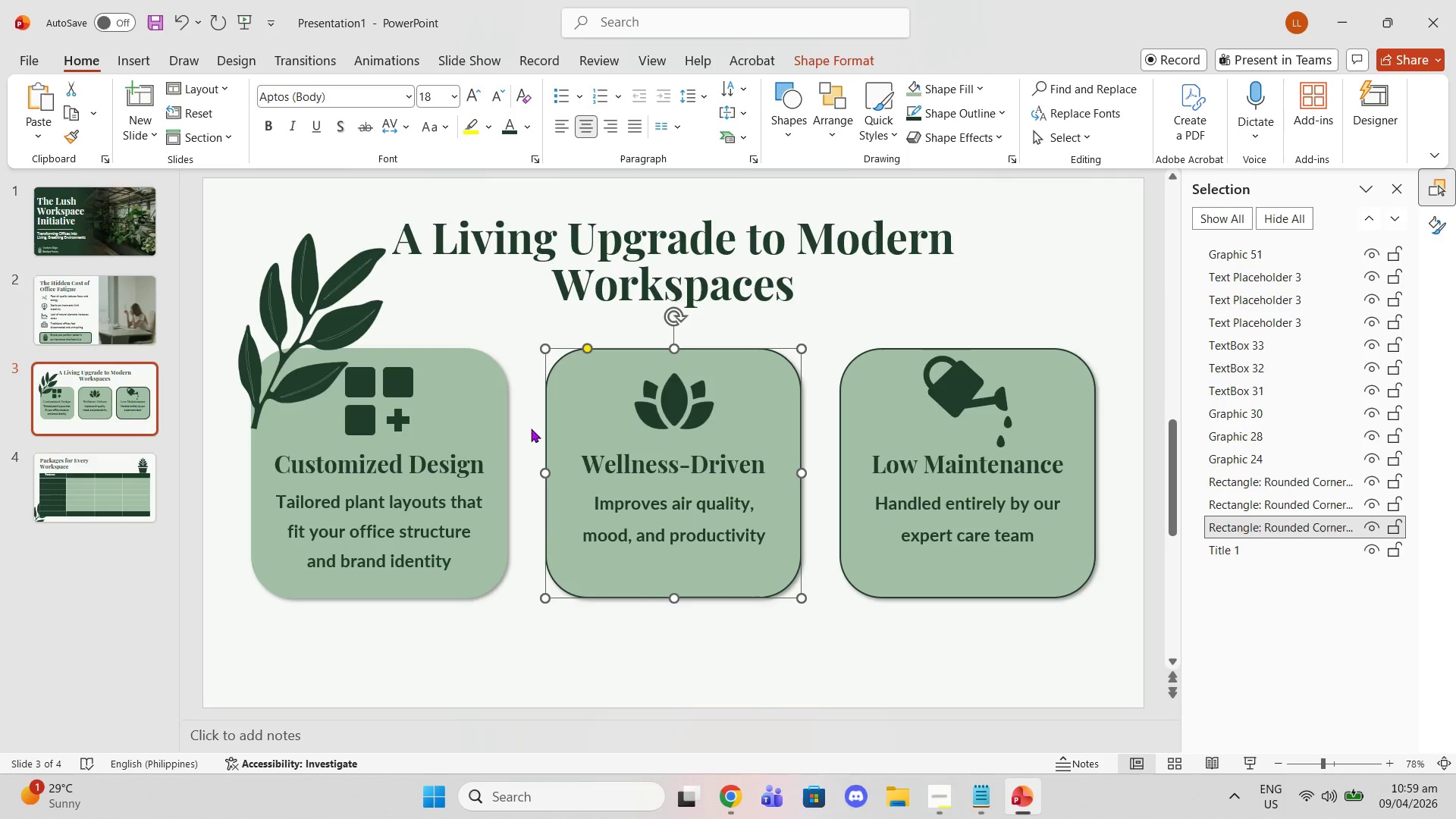 
left_click_drag(start_coordinate=[331, 290], to_coordinate=[334, 287])
 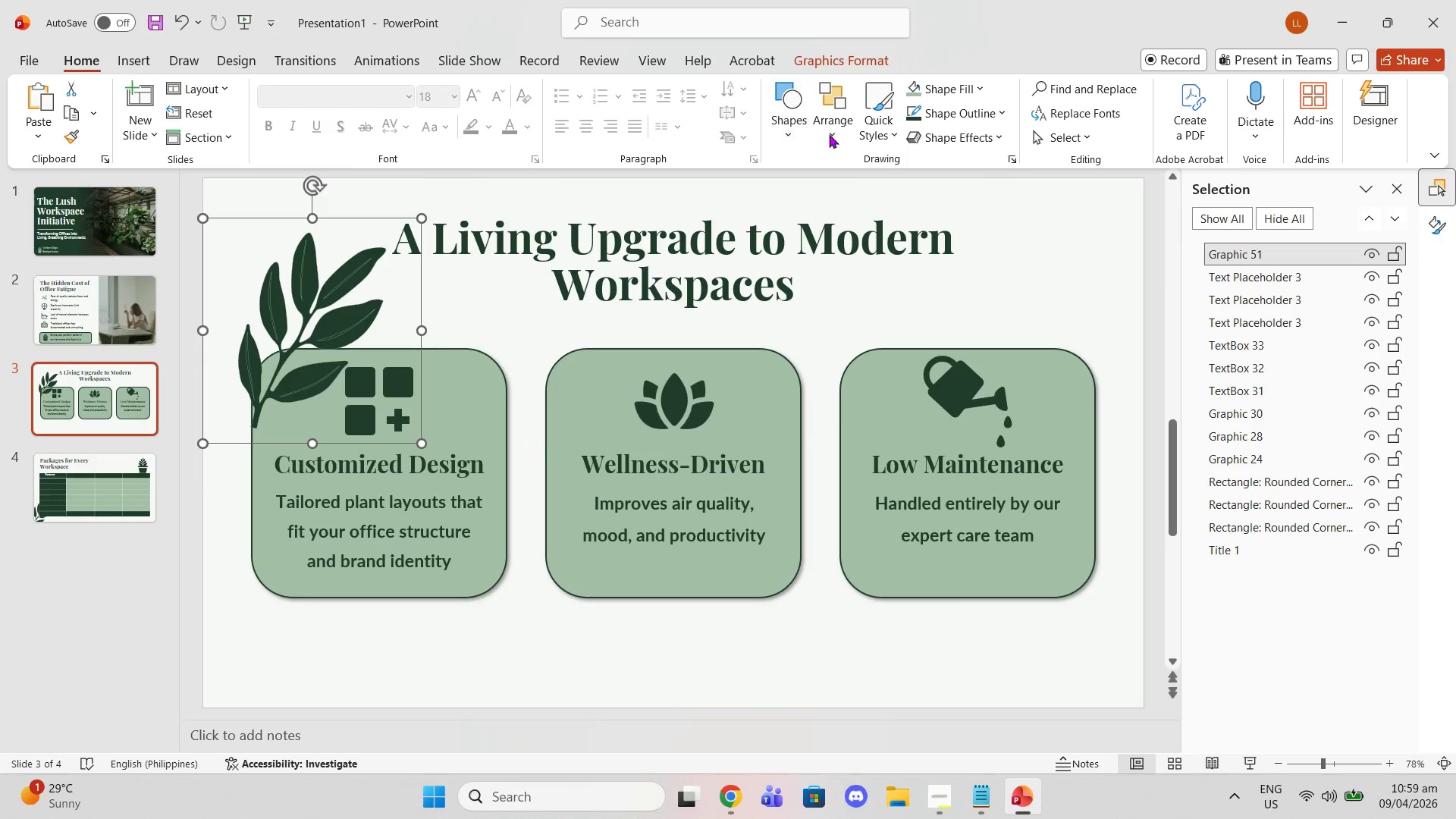 
left_click_drag(start_coordinate=[1212, 241], to_coordinate=[1217, 252])
 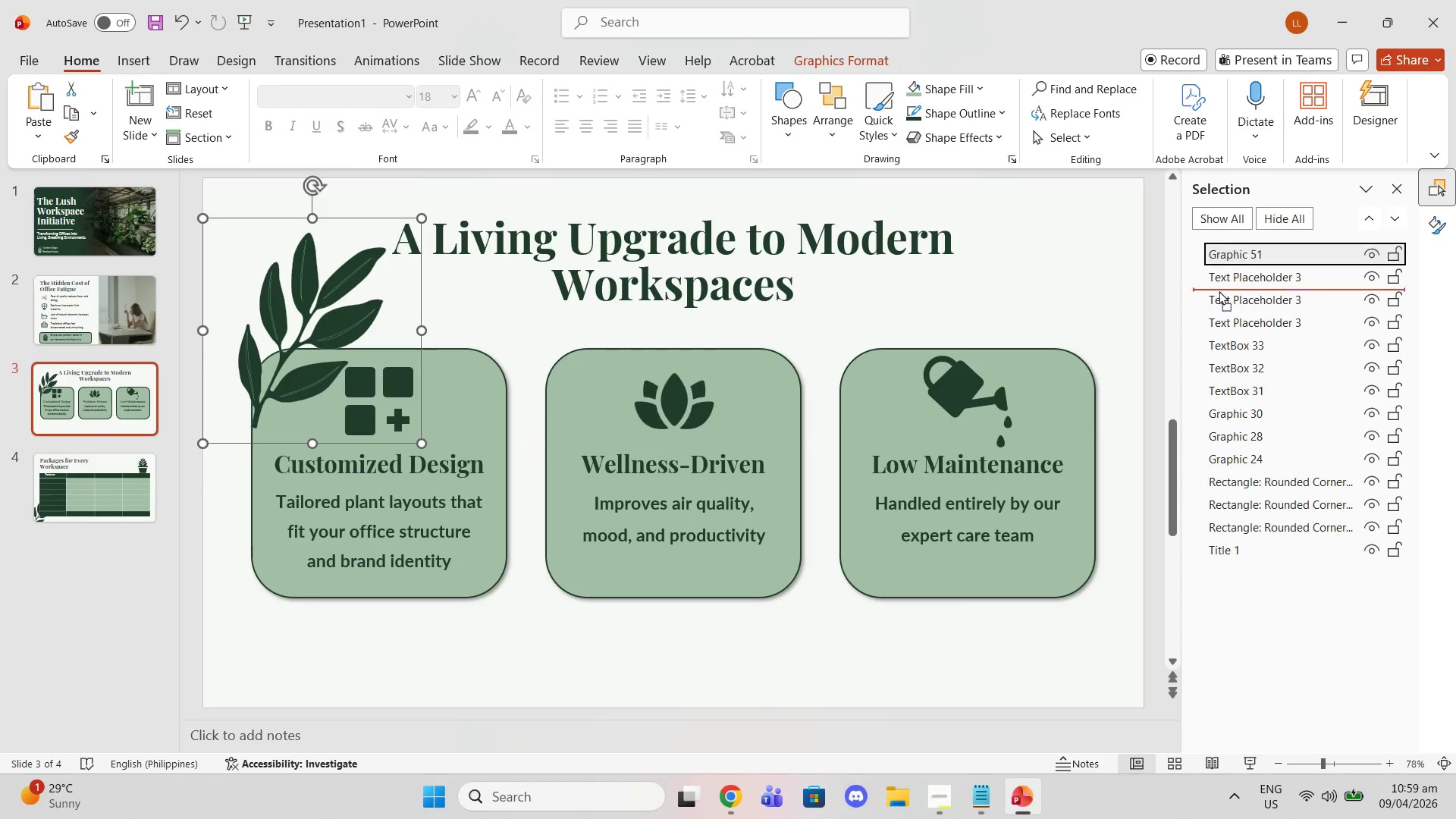 
left_click_drag(start_coordinate=[1217, 252], to_coordinate=[1230, 544])
 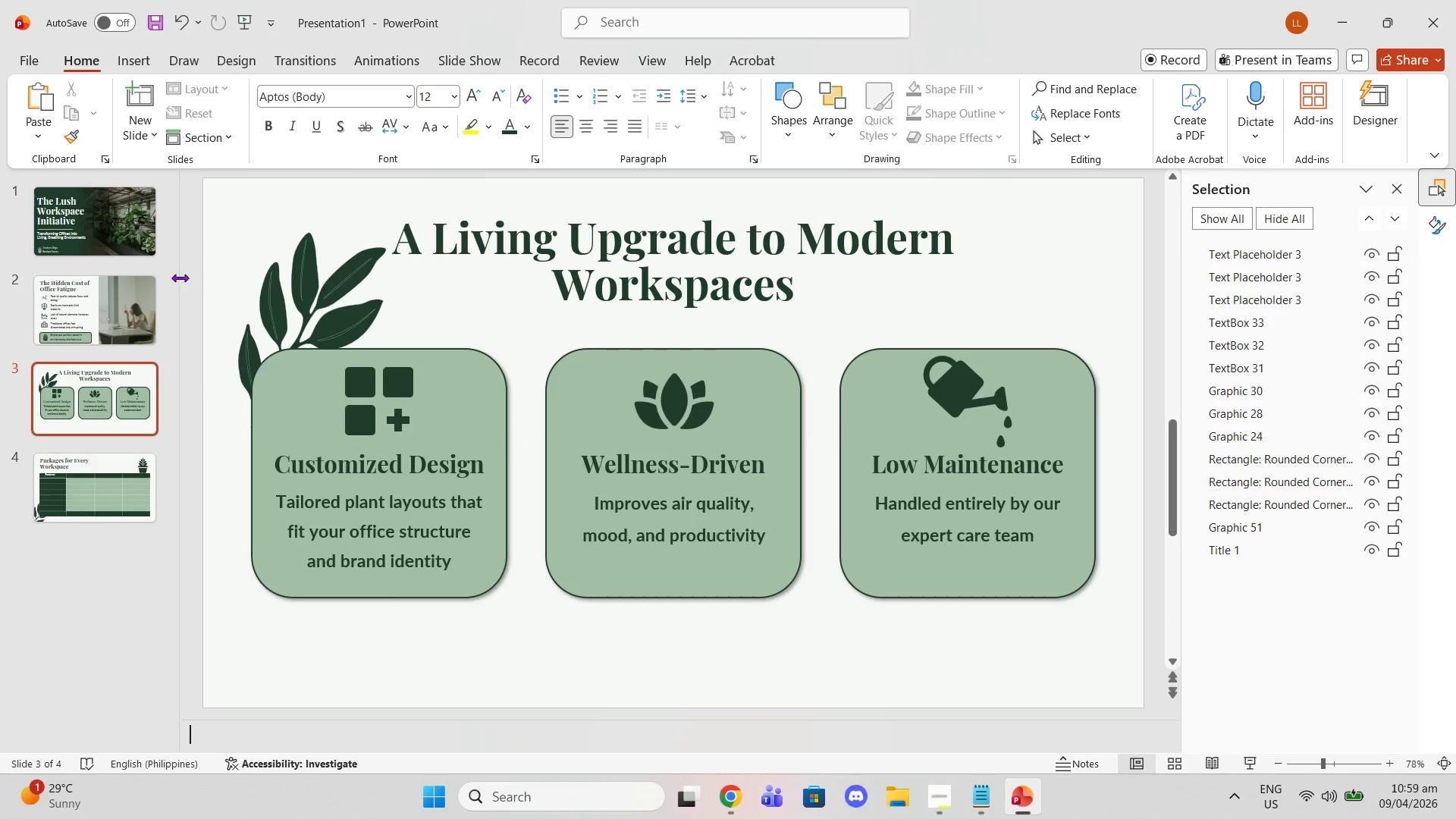 
left_click([293, 304])
 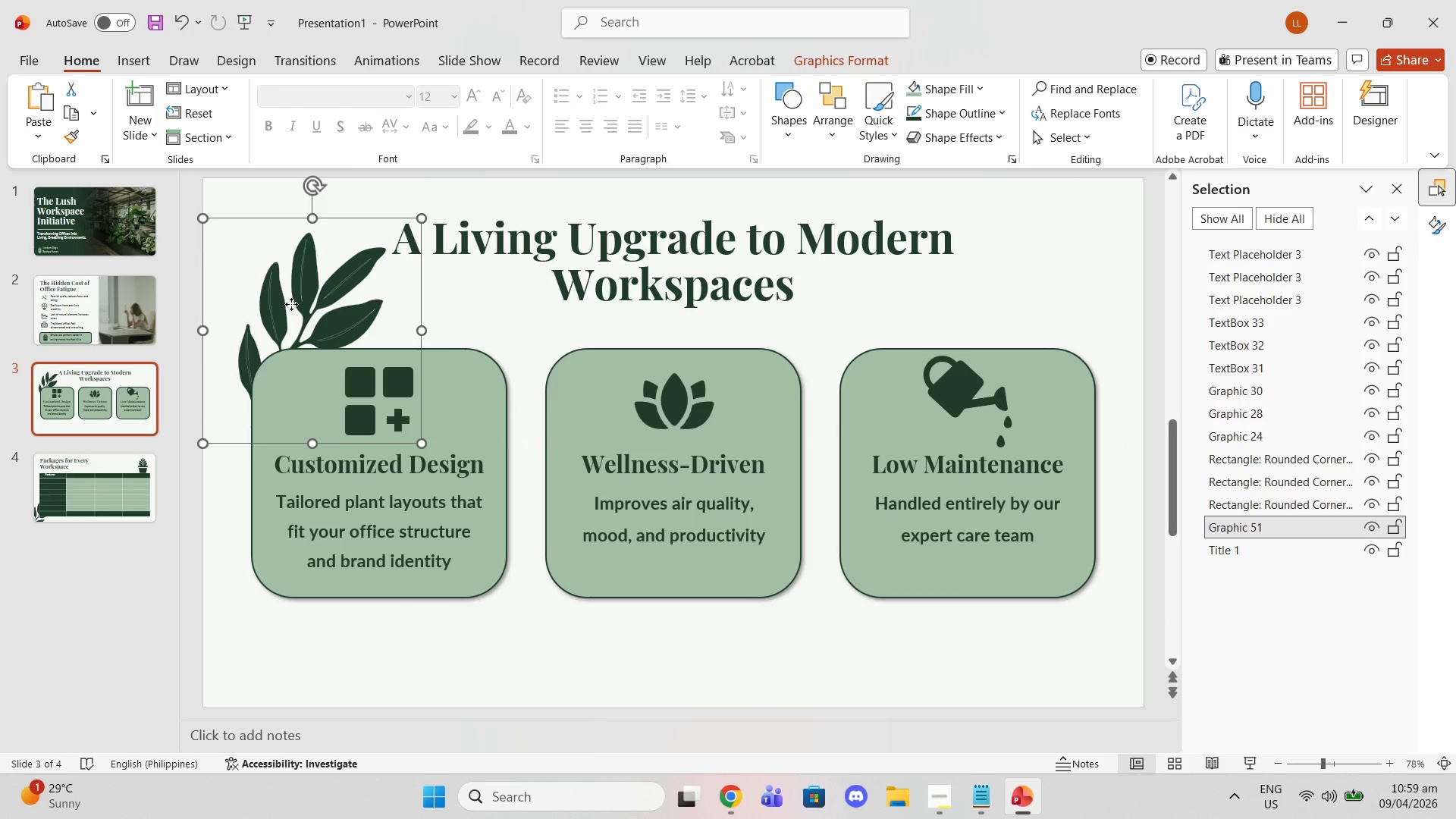 
left_click_drag(start_coordinate=[291, 304], to_coordinate=[276, 303])
 